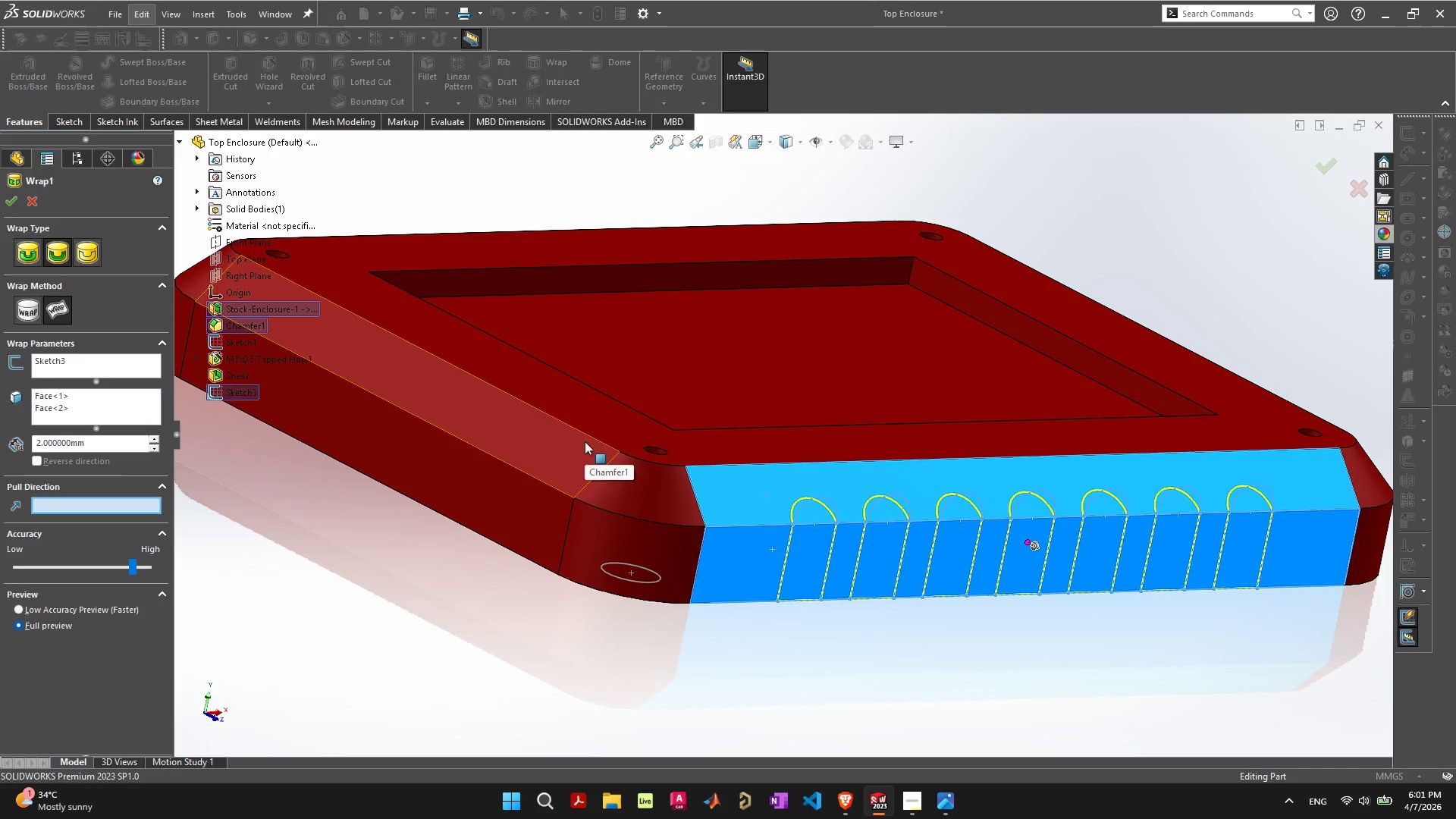 
left_click([586, 432])
 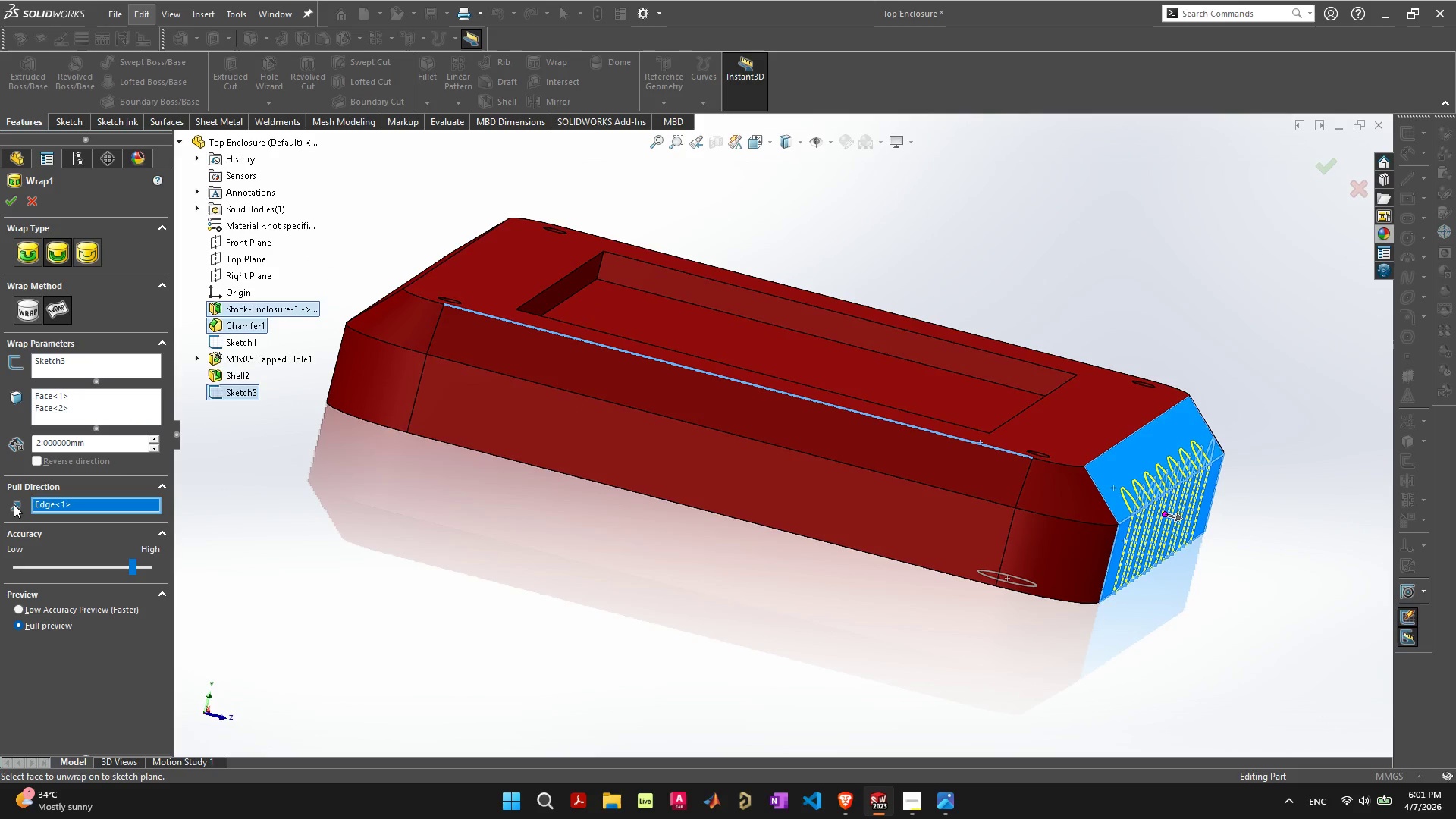 
wait(14.25)
 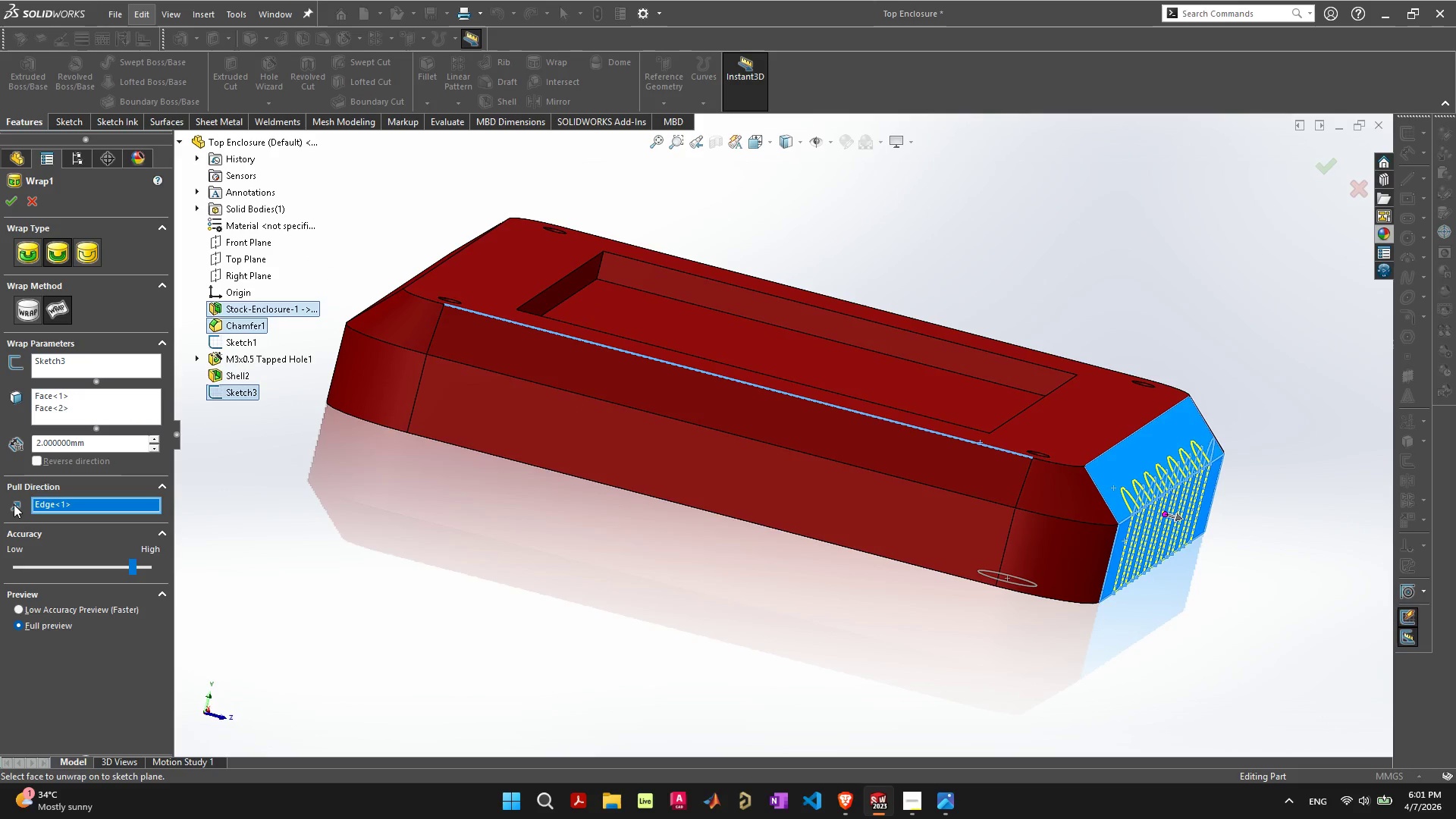 
left_click([55, 254])
 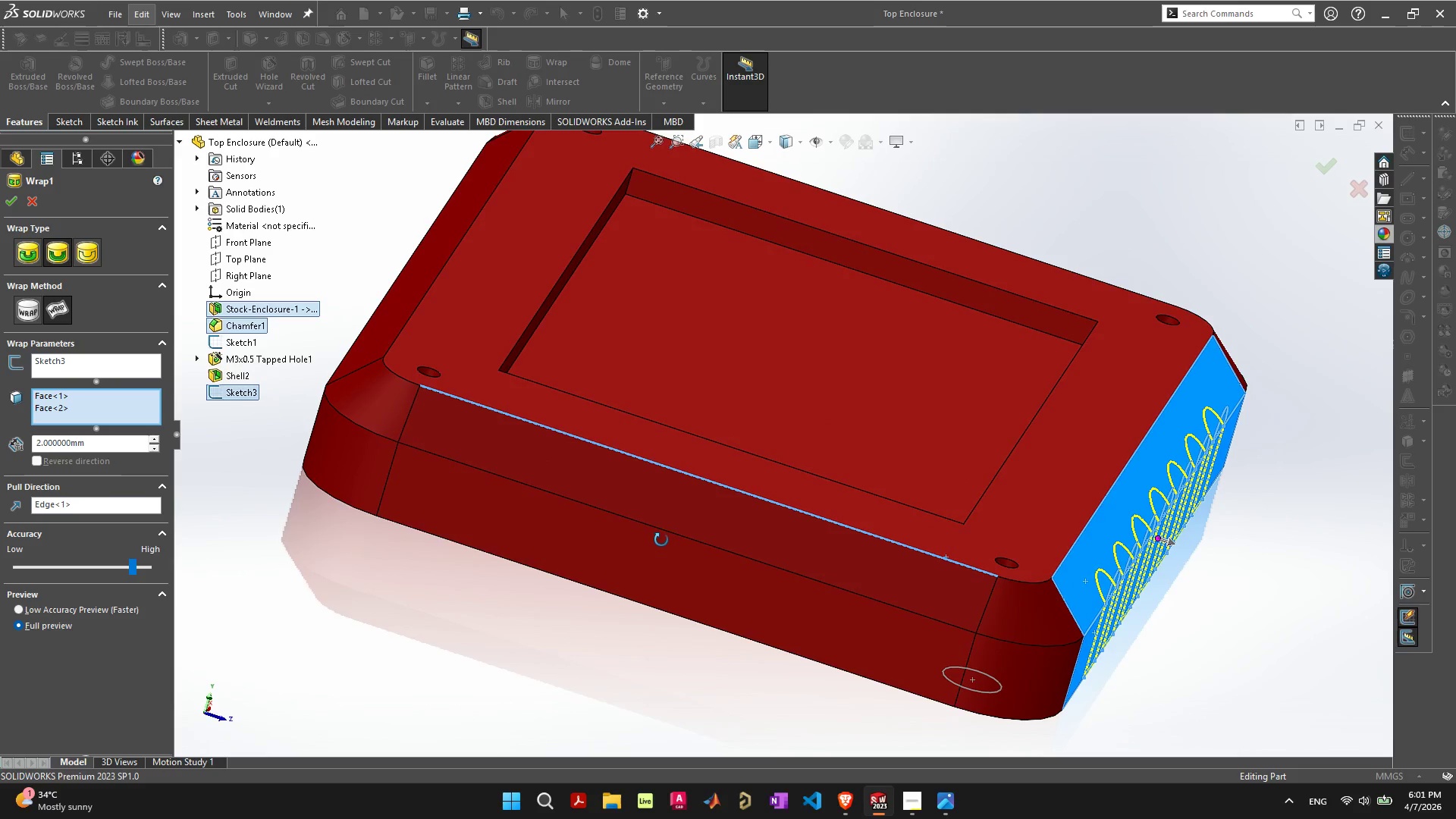 
wait(6.19)
 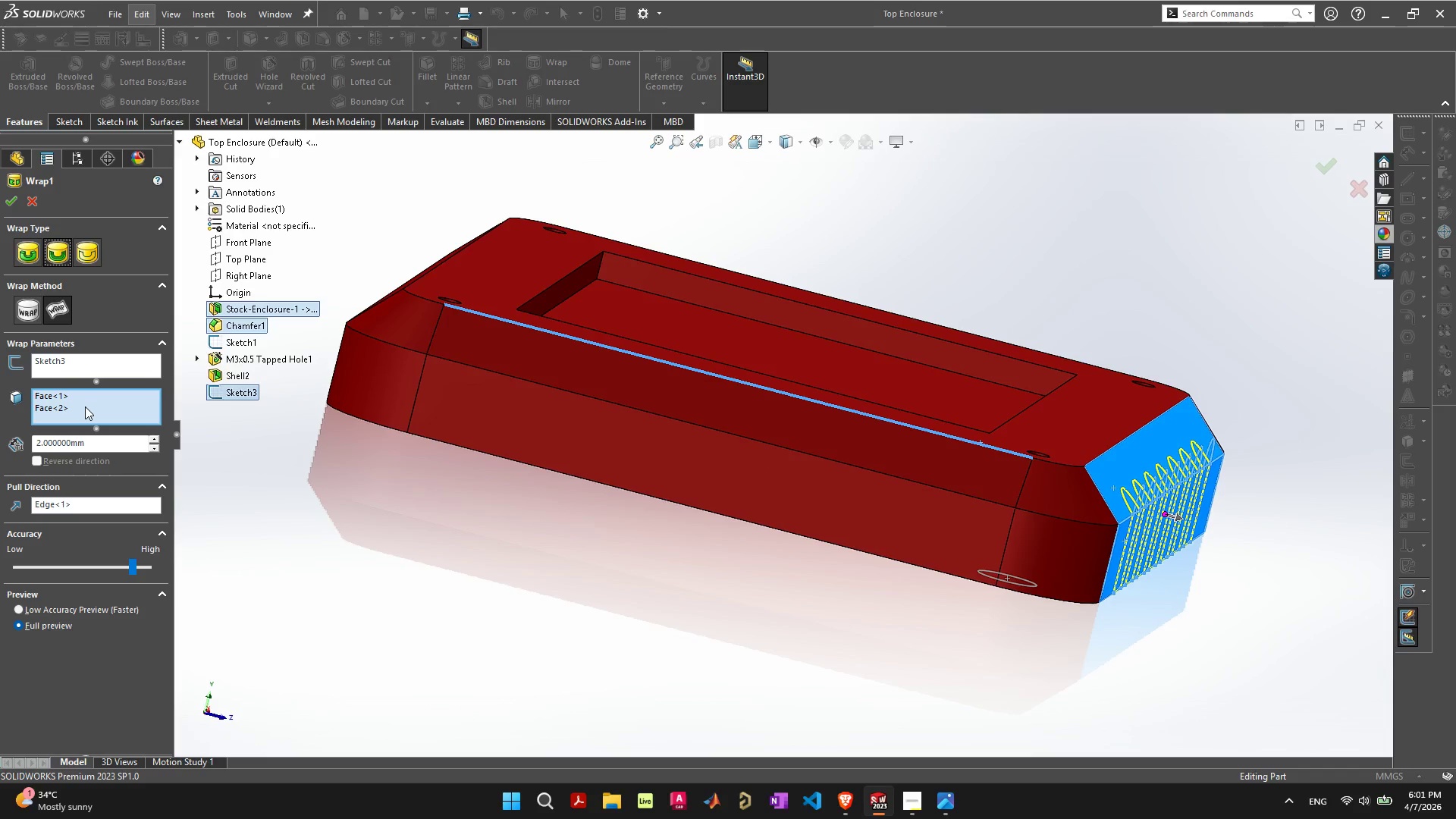 
left_click([158, 438])
 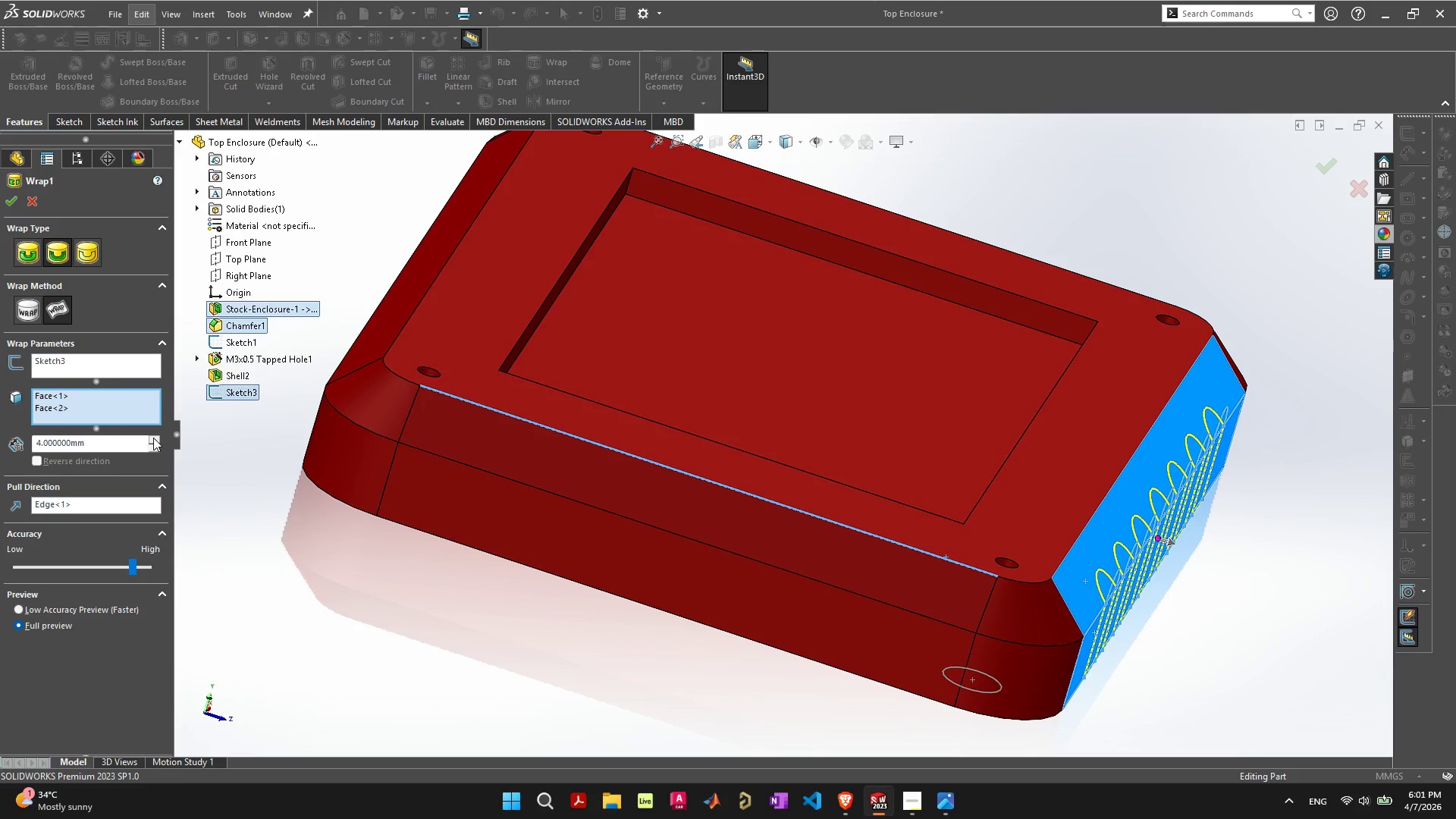 
double_click([153, 438])
 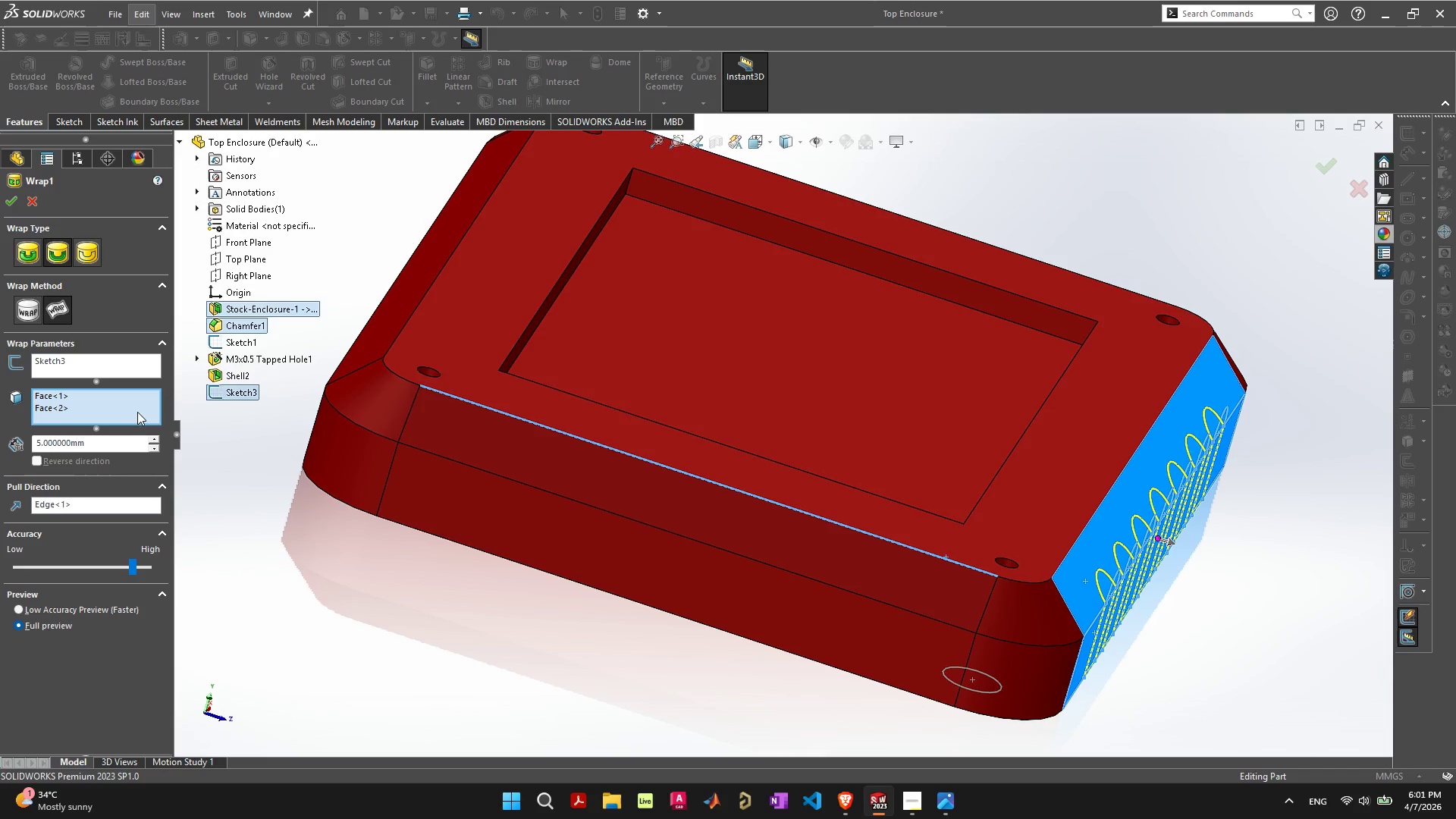 
left_click([136, 409])
 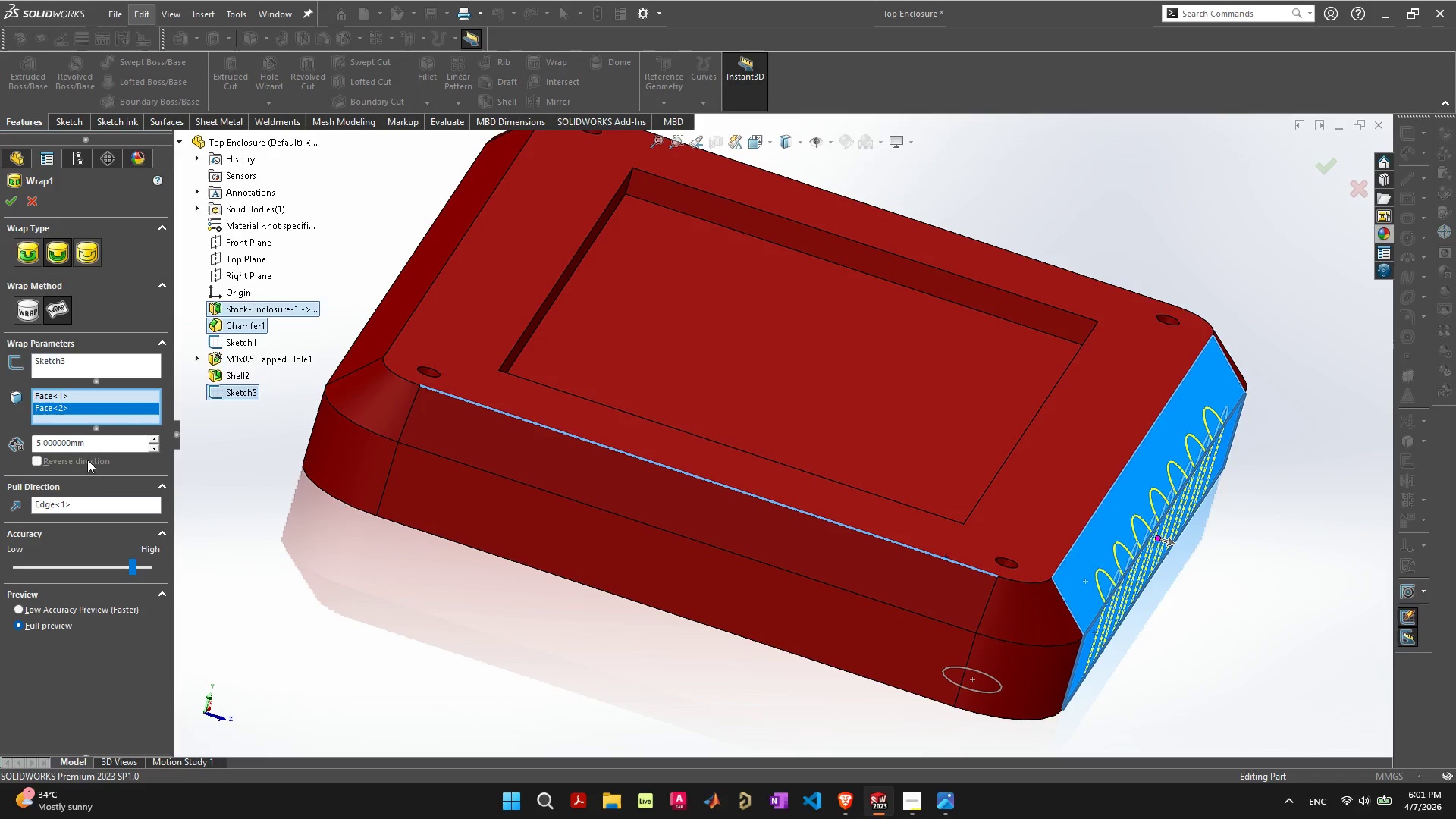 
left_click([39, 460])
 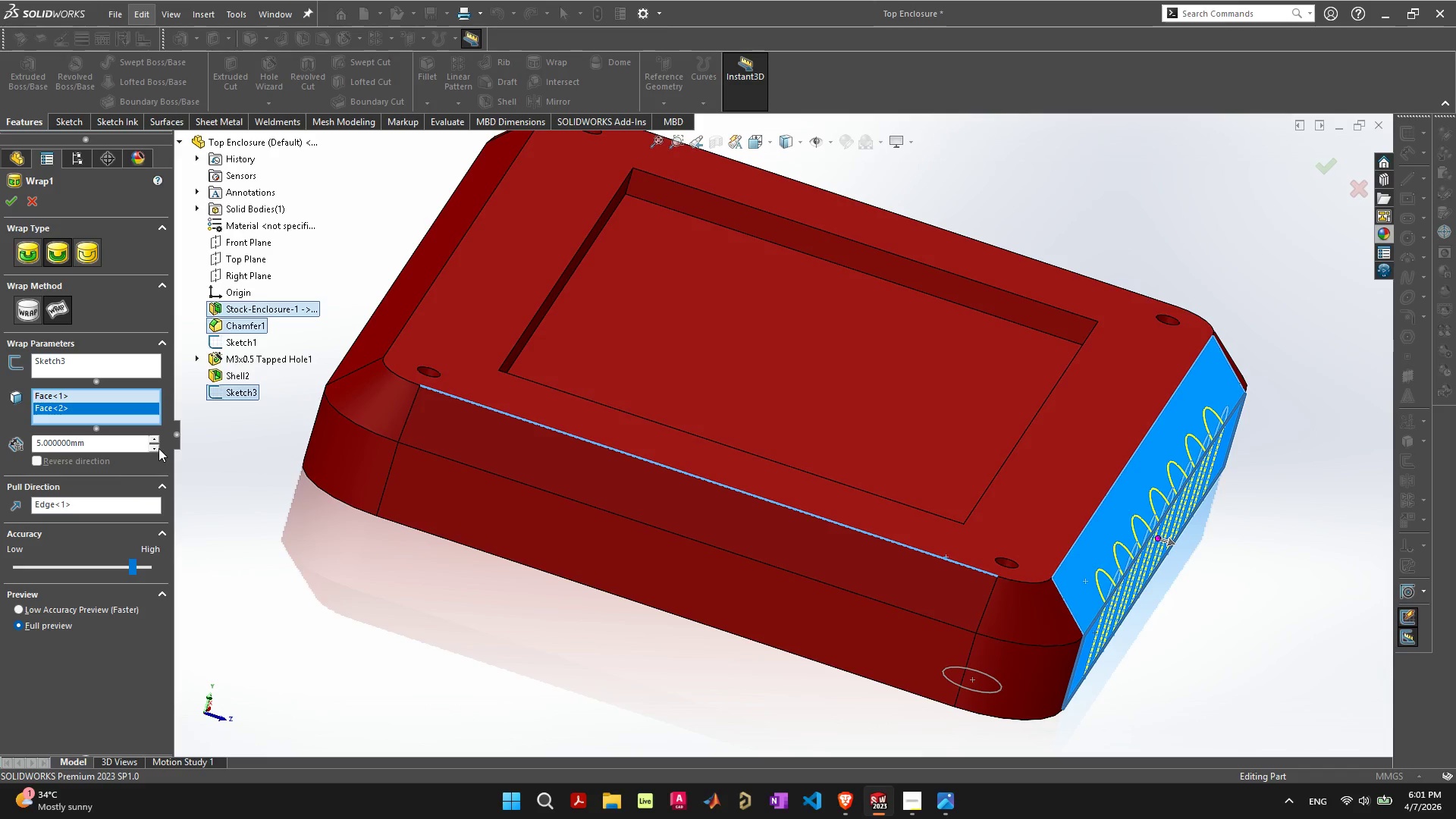 
double_click([155, 449])
 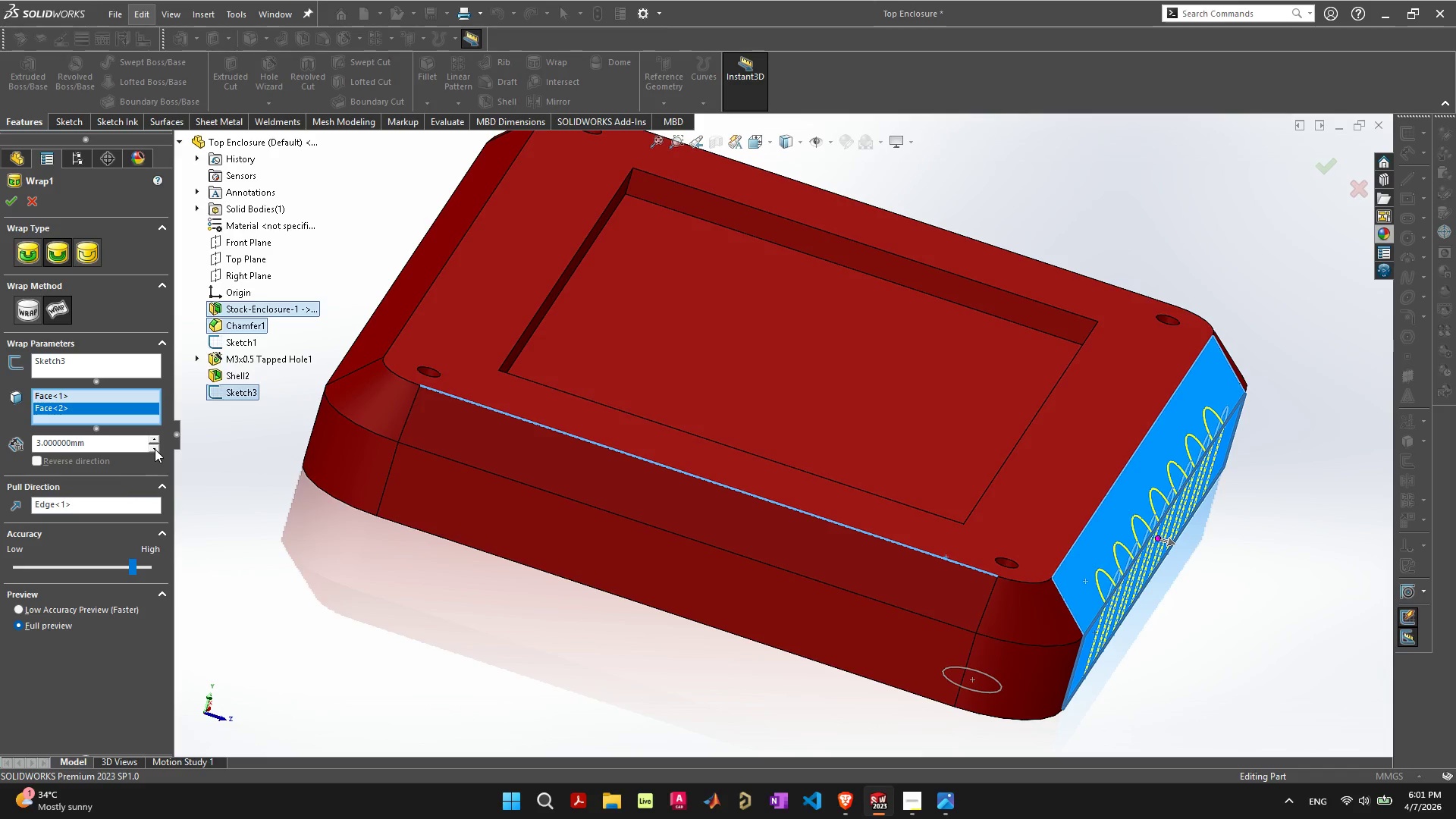 
left_click([155, 449])
 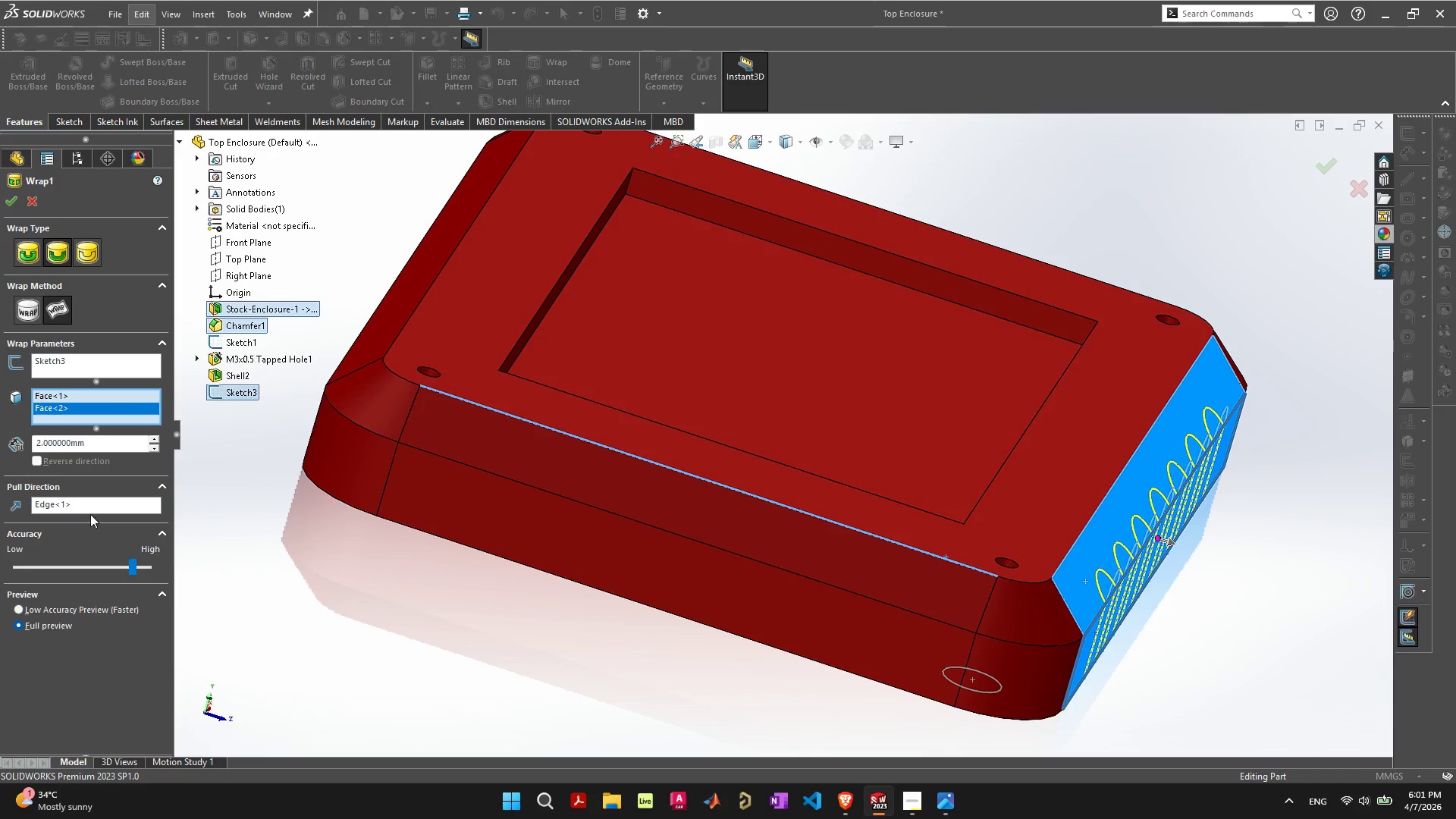 
left_click([89, 507])
 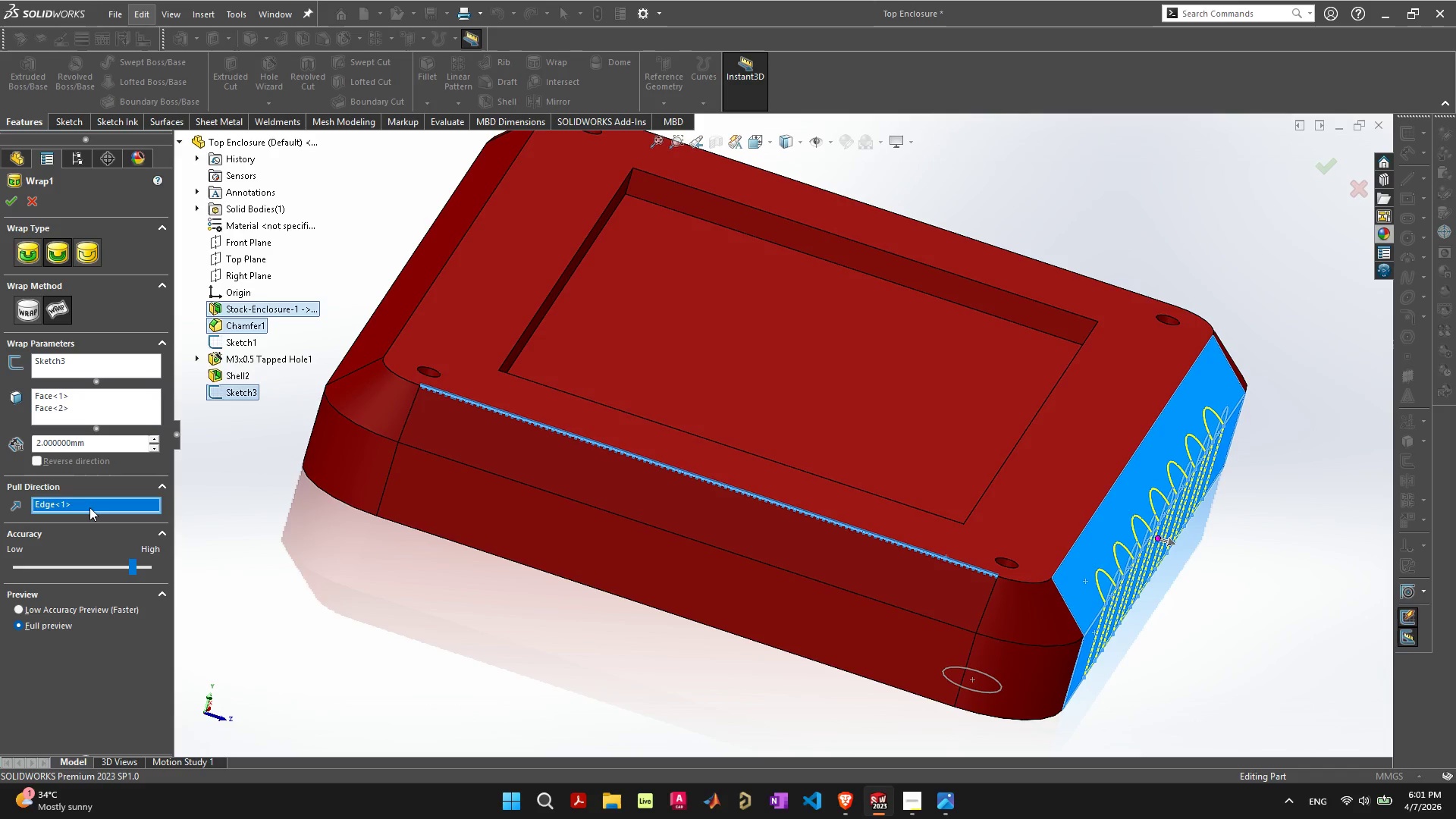 
key(Delete)
 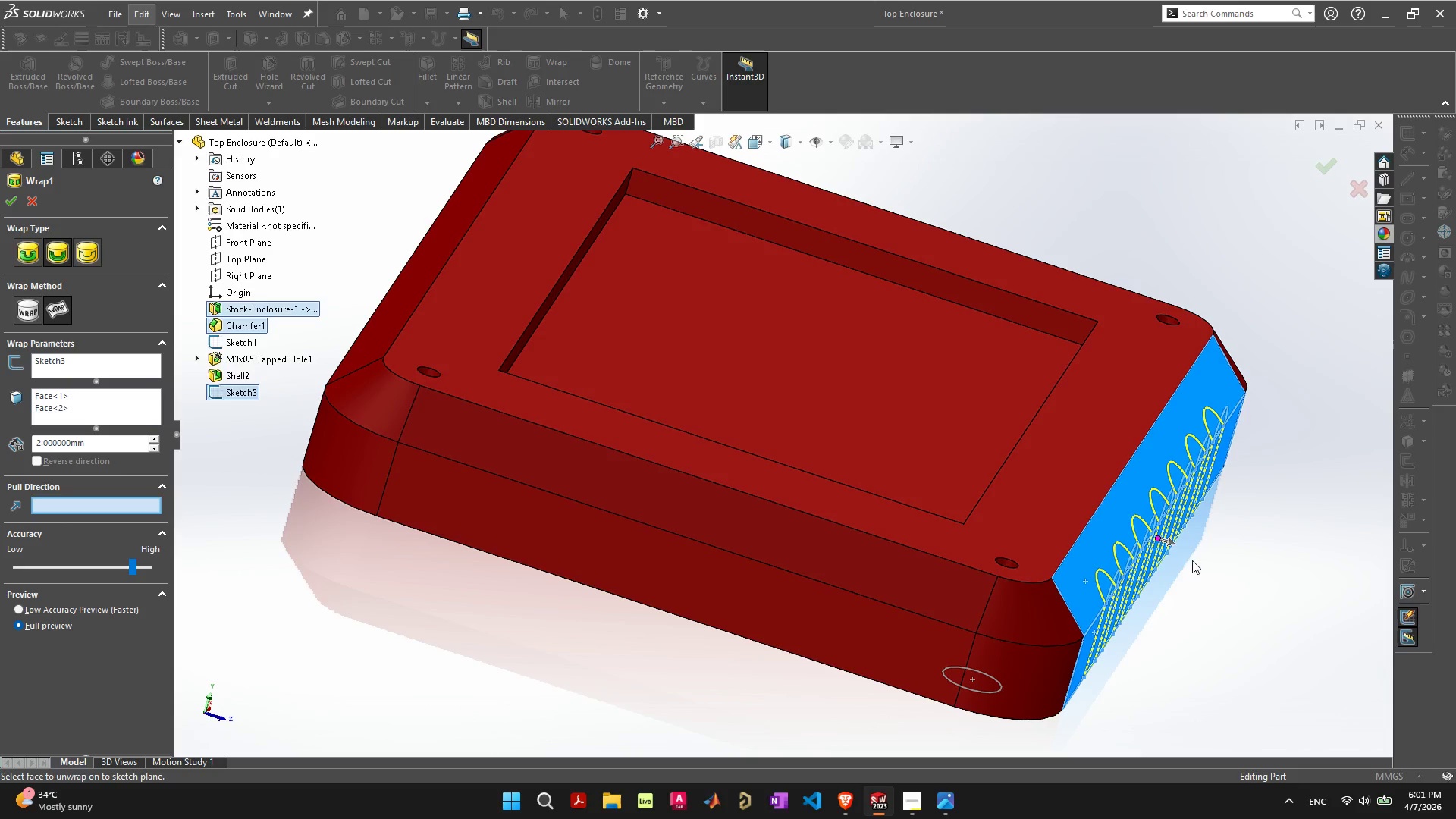 
left_click_drag(start_coordinate=[1173, 545], to_coordinate=[1105, 531])
 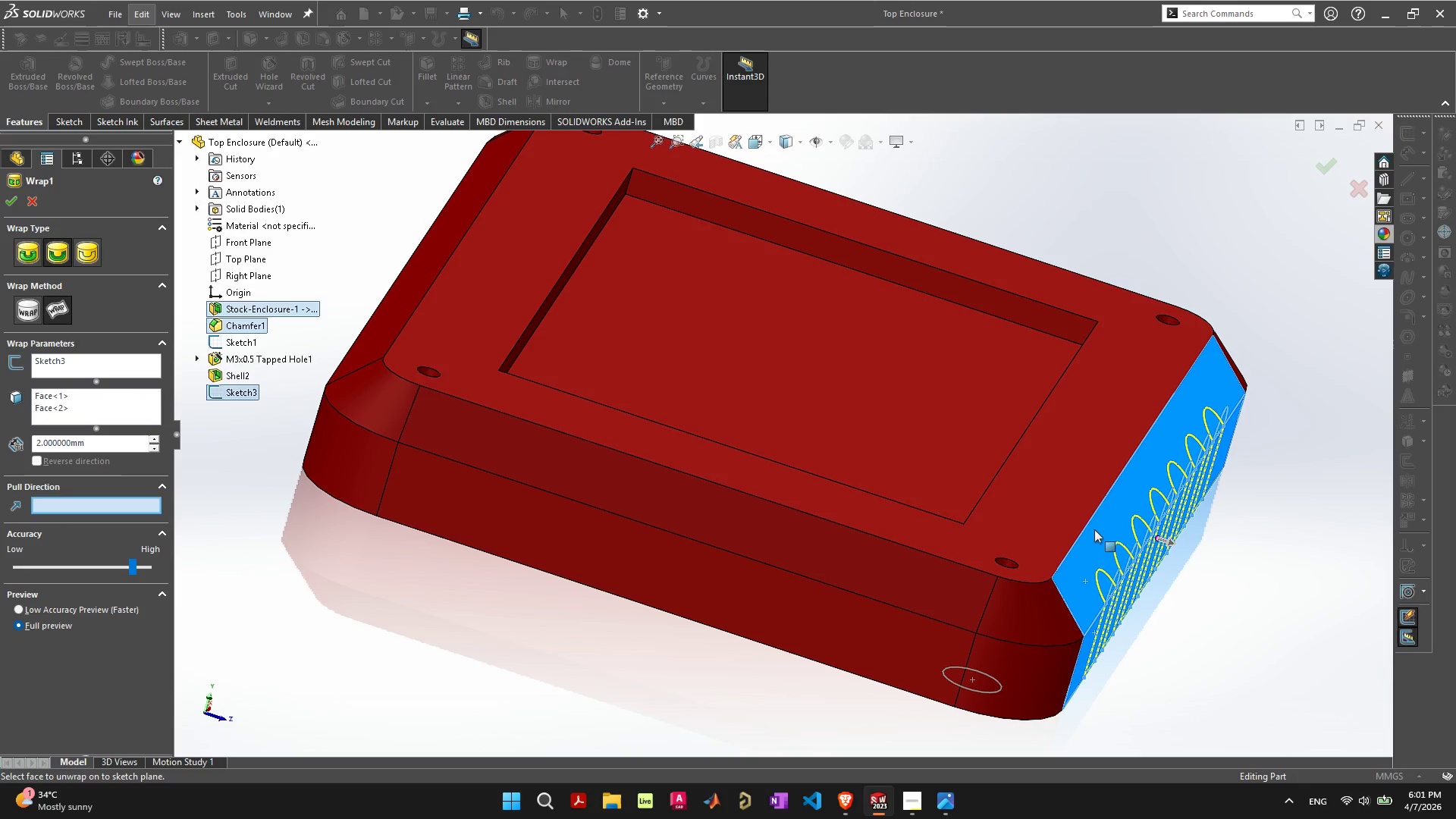 
mouse_move([1072, 529])
 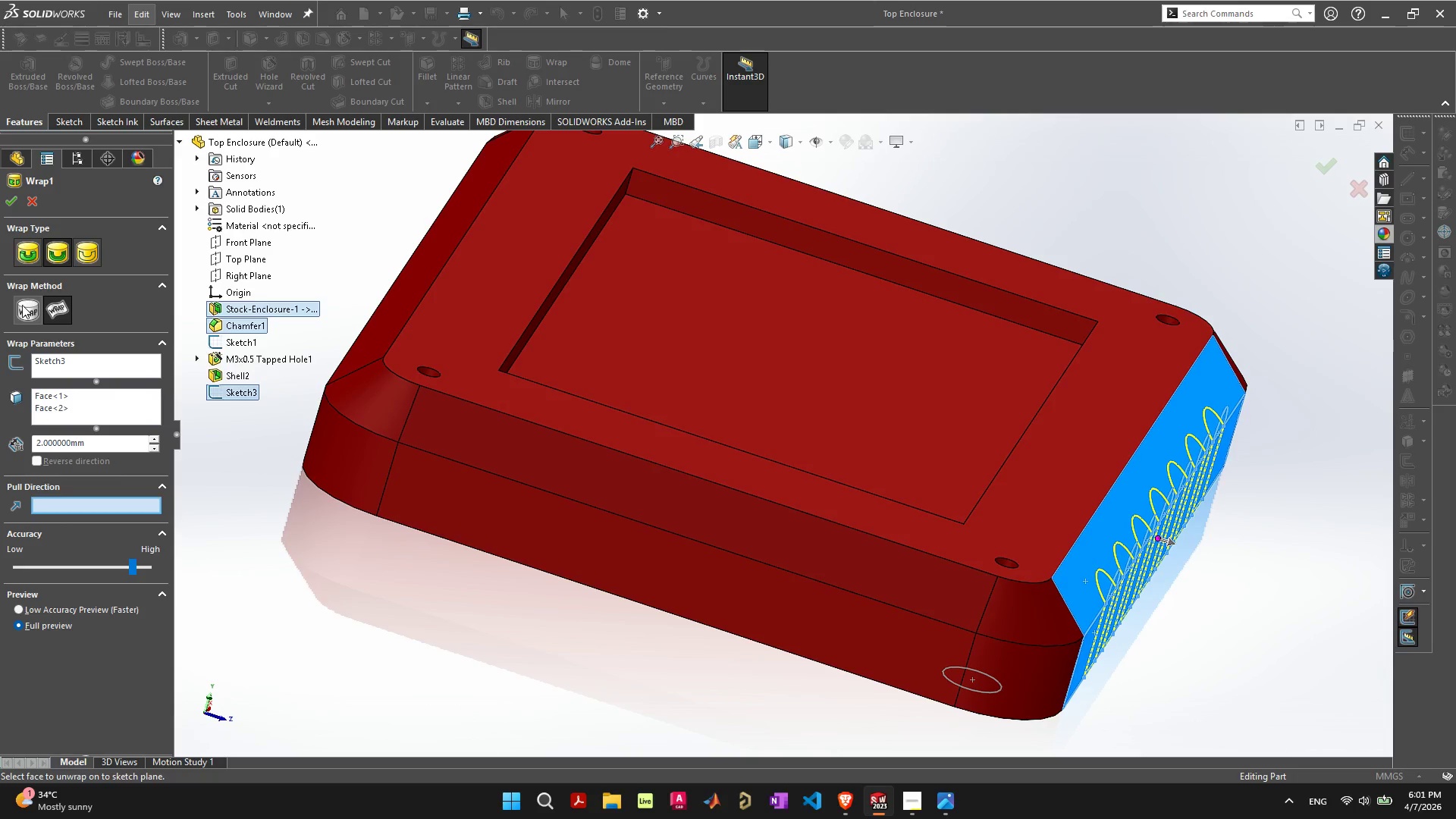 
left_click([23, 305])
 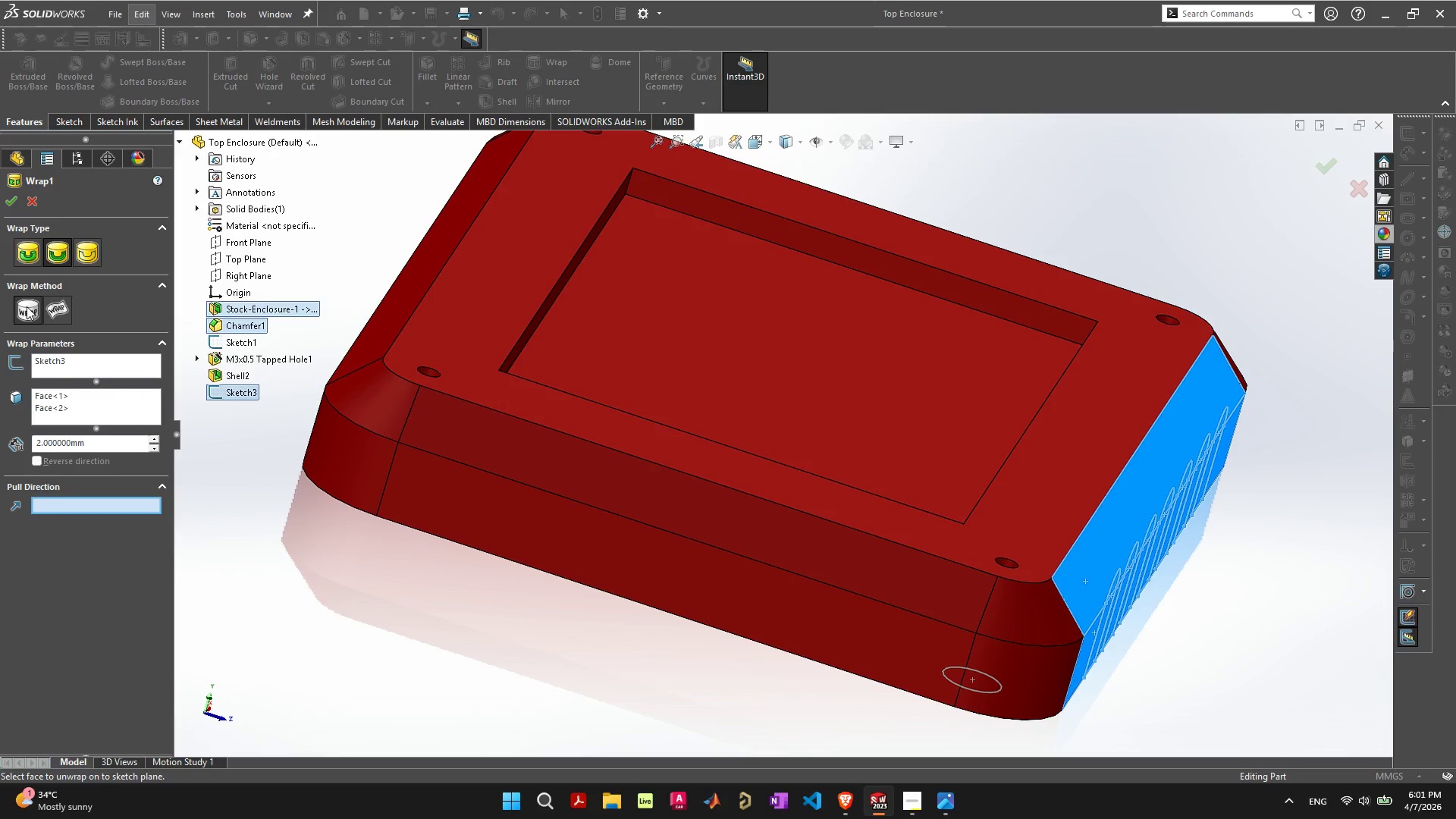 
left_click([52, 308])
 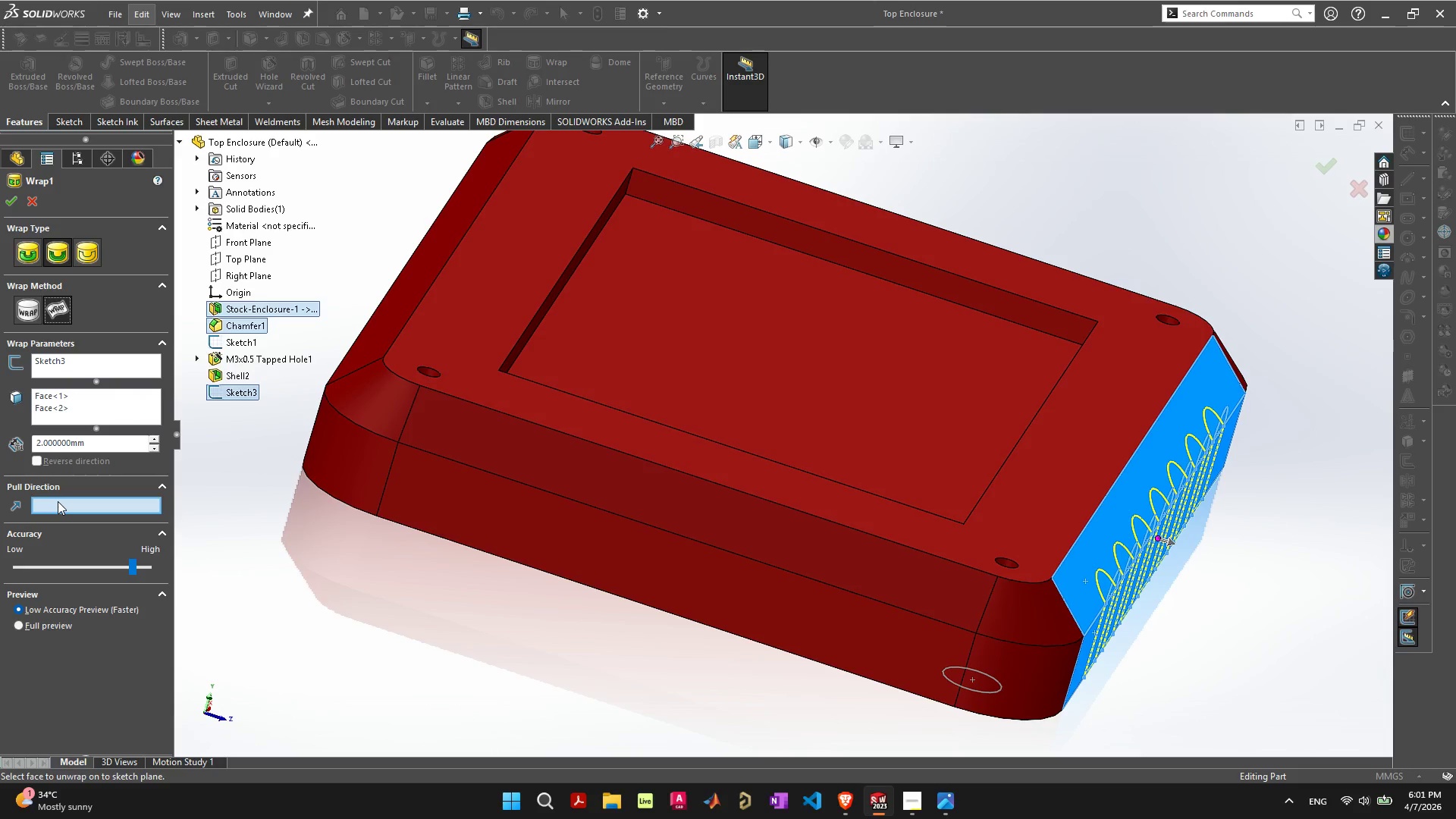 
left_click([8, 197])
 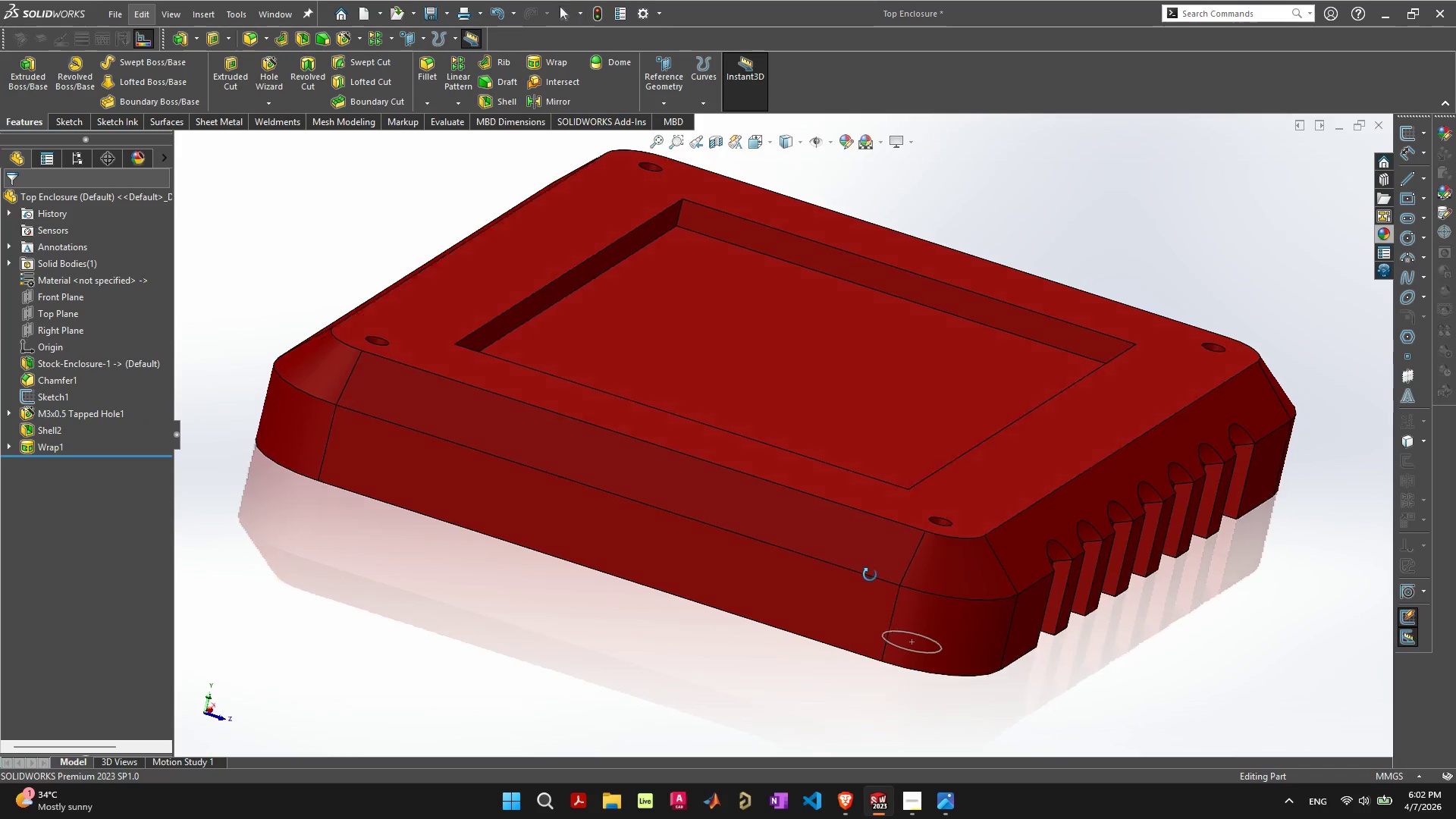 
wait(8.16)
 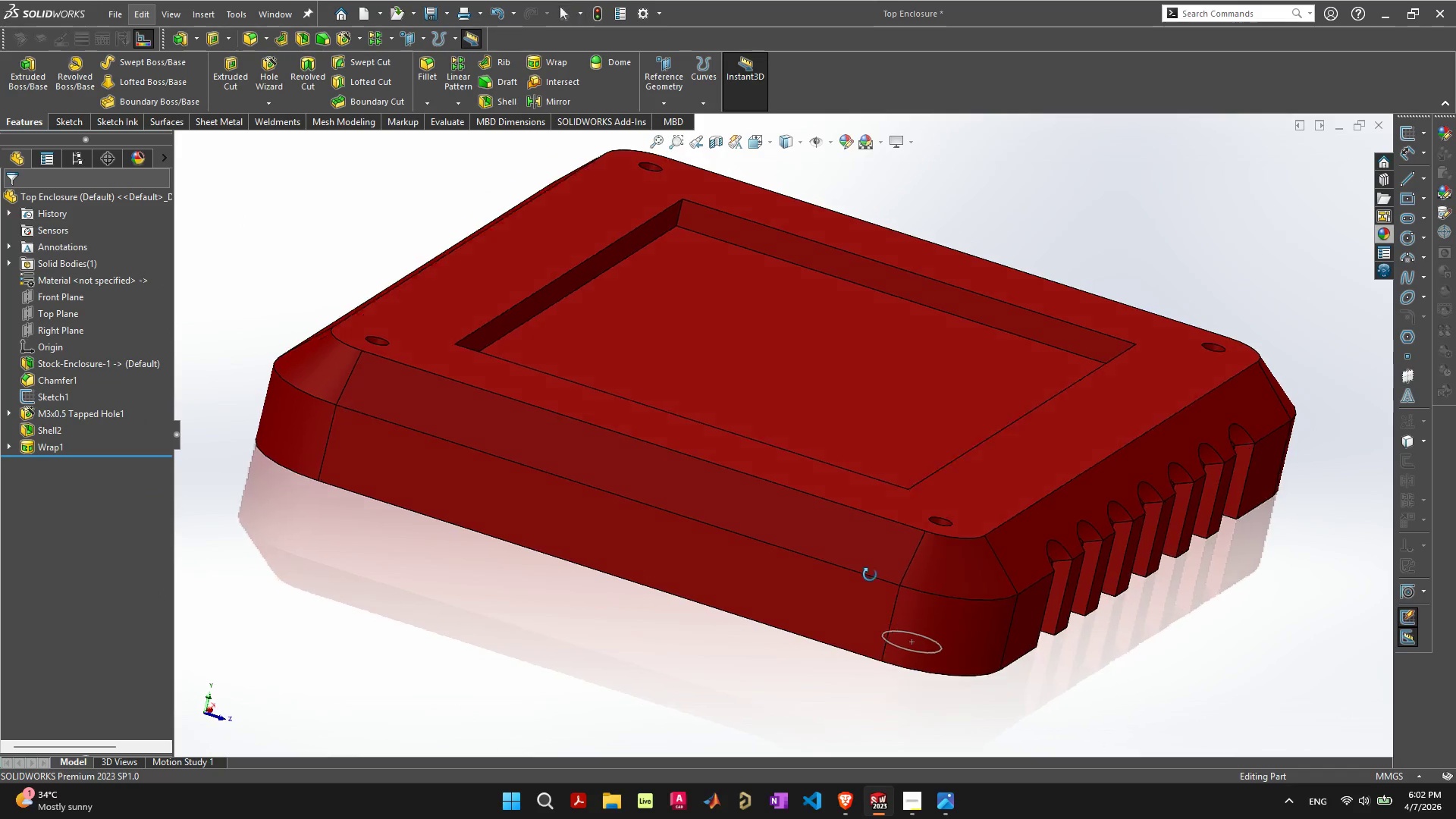 
left_click([55, 447])
 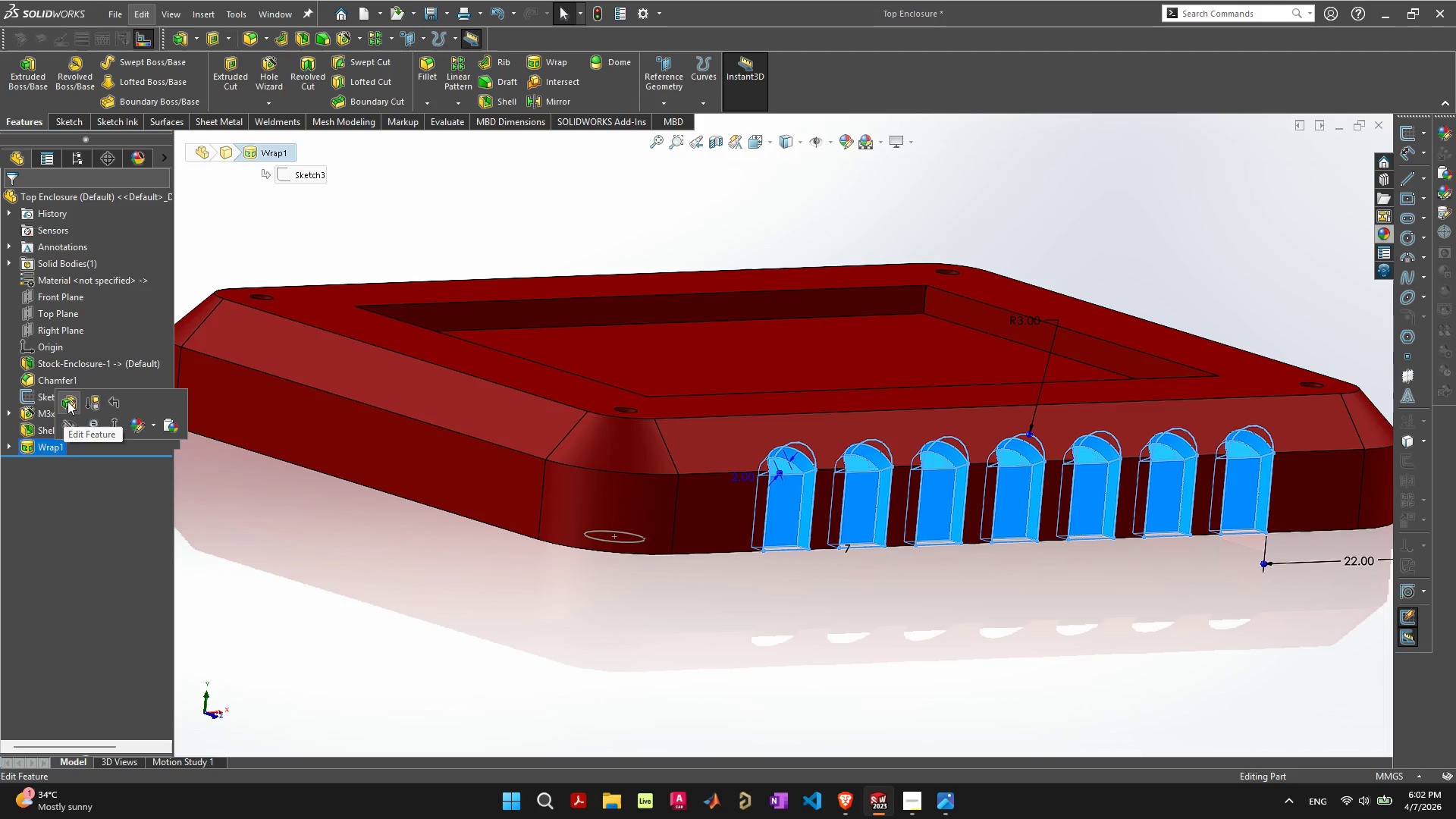 
left_click([67, 401])
 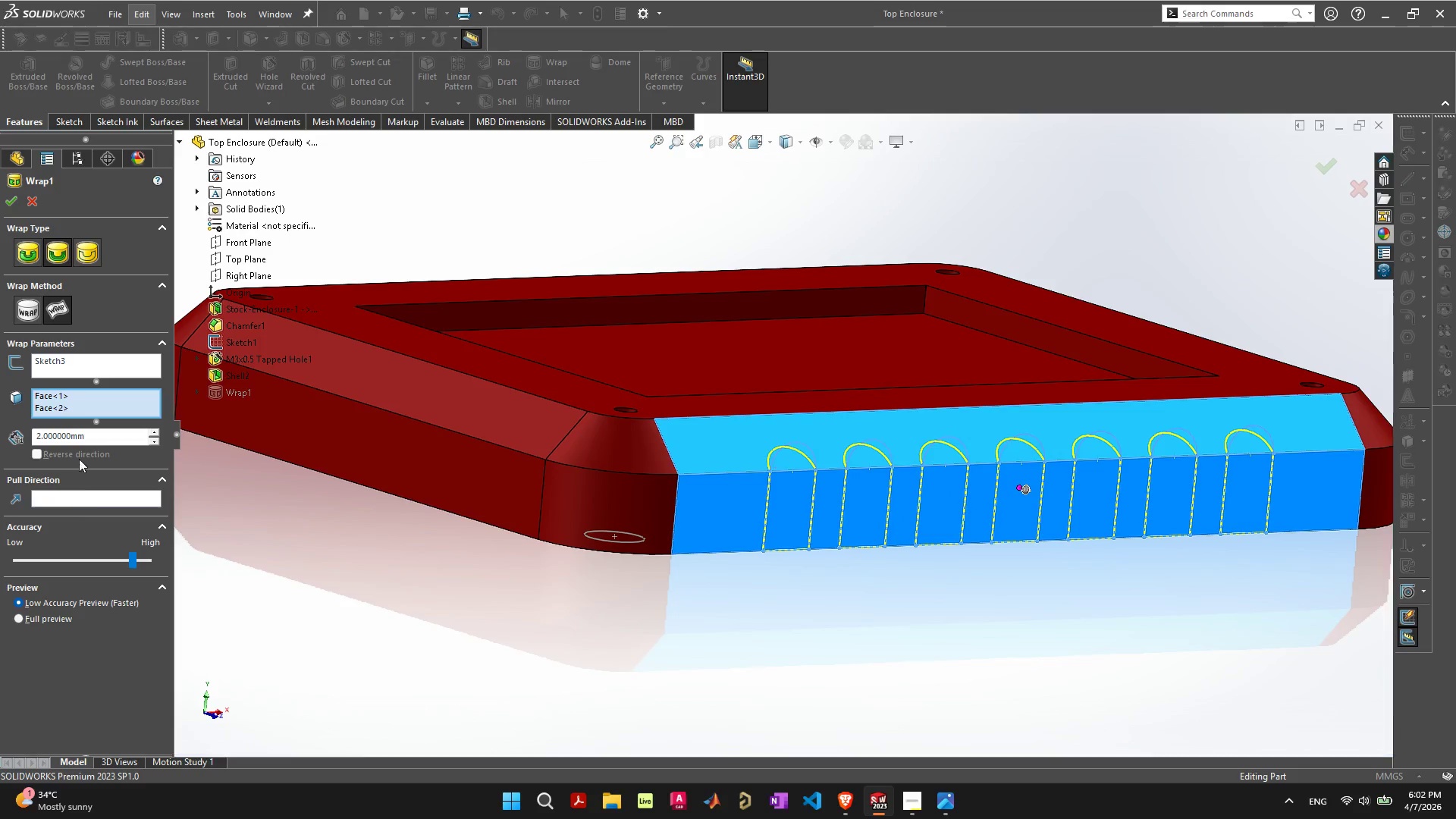 
left_click_drag(start_coordinate=[94, 434], to_coordinate=[0, 415])
 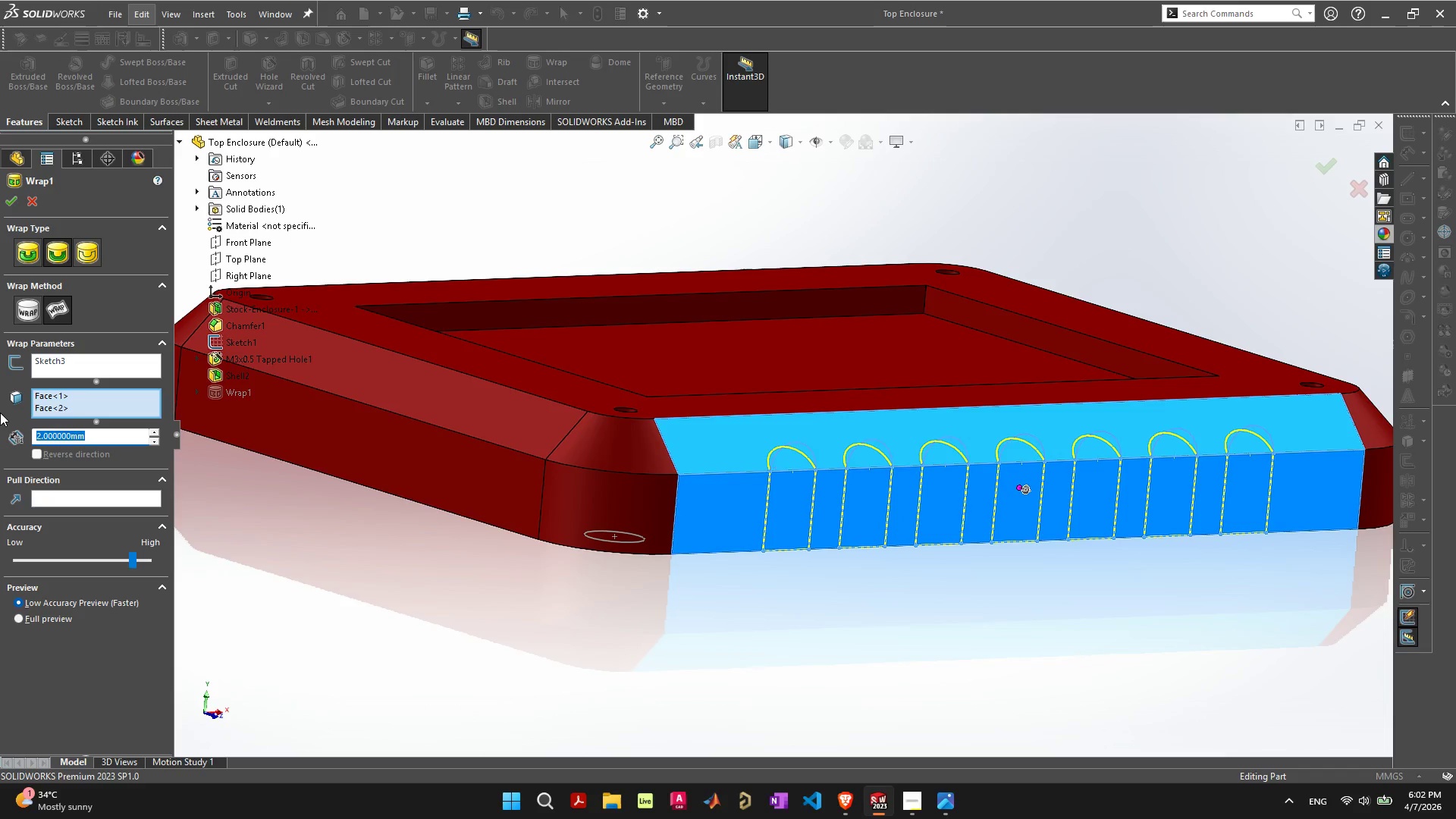 
key(1)
 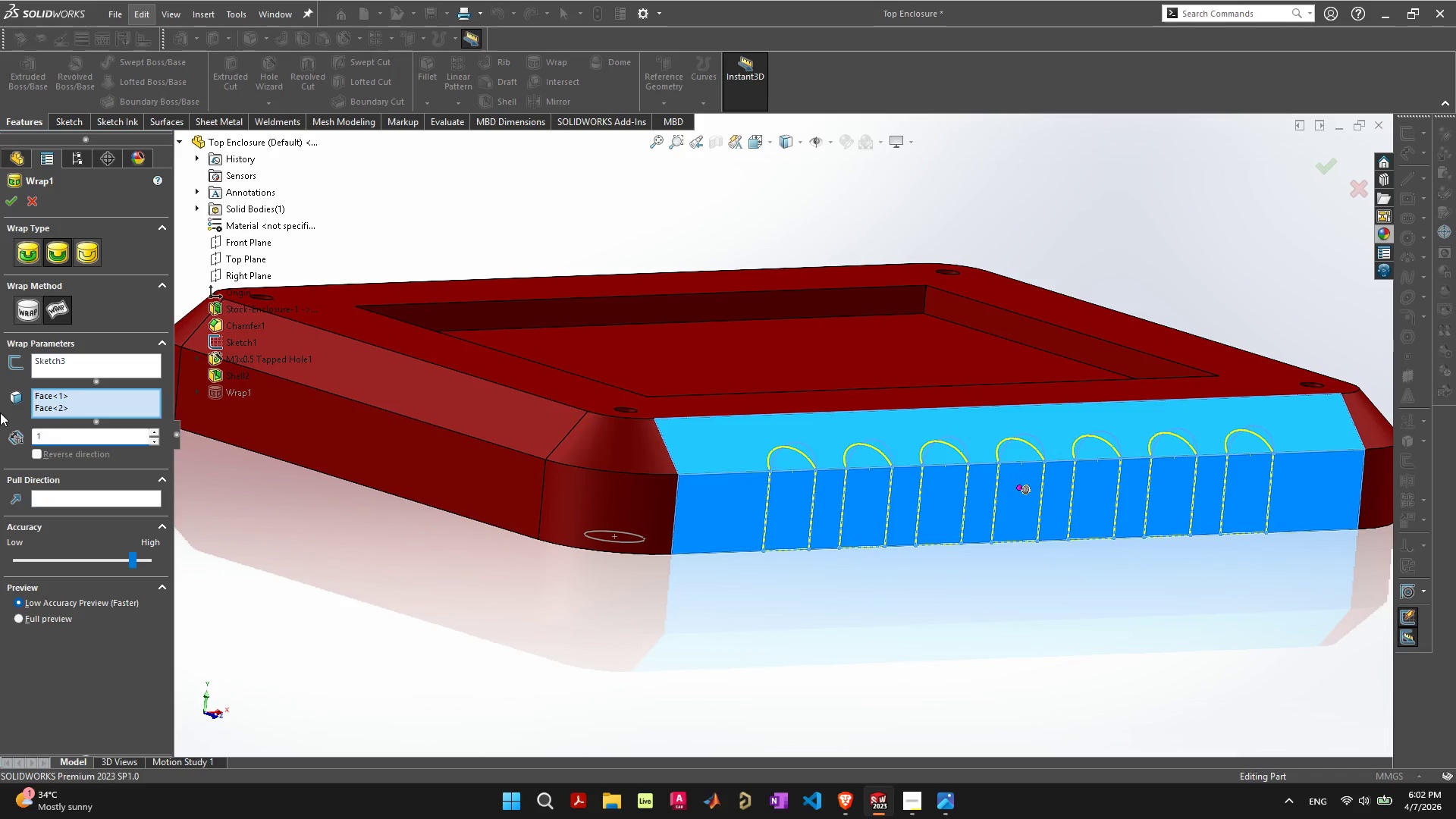 
key(Enter)
 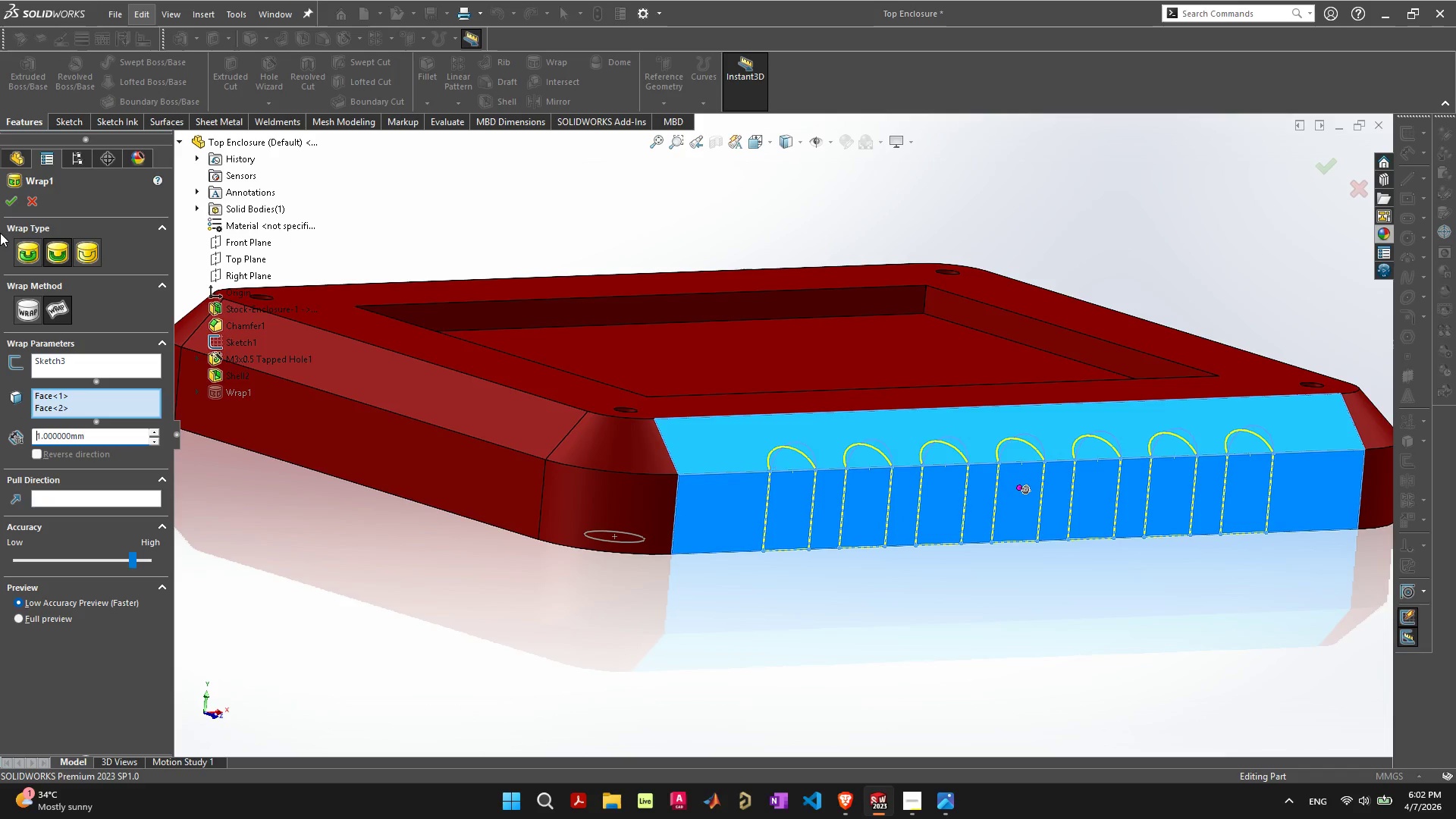 
left_click([11, 199])
 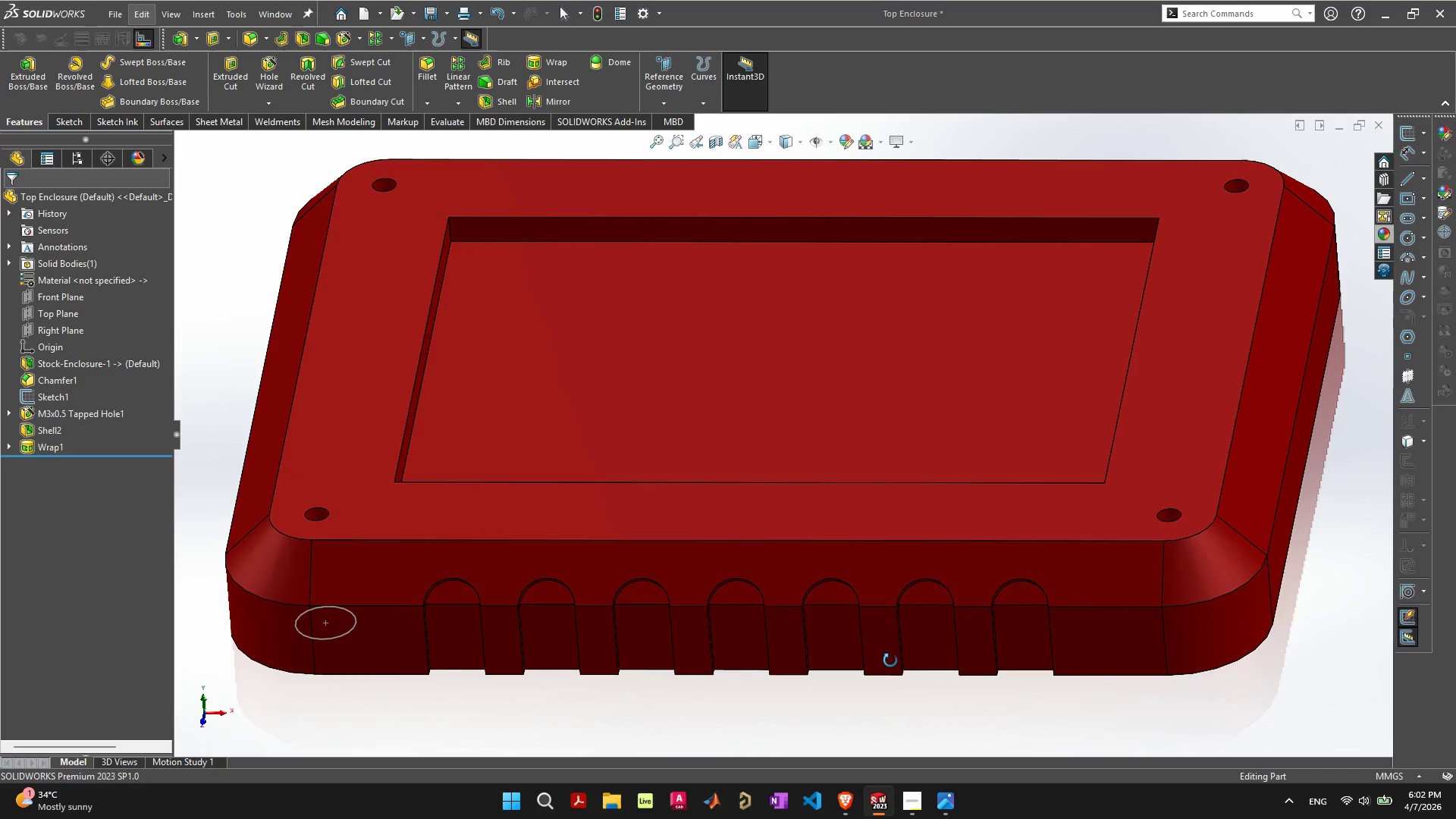 
wait(5.38)
 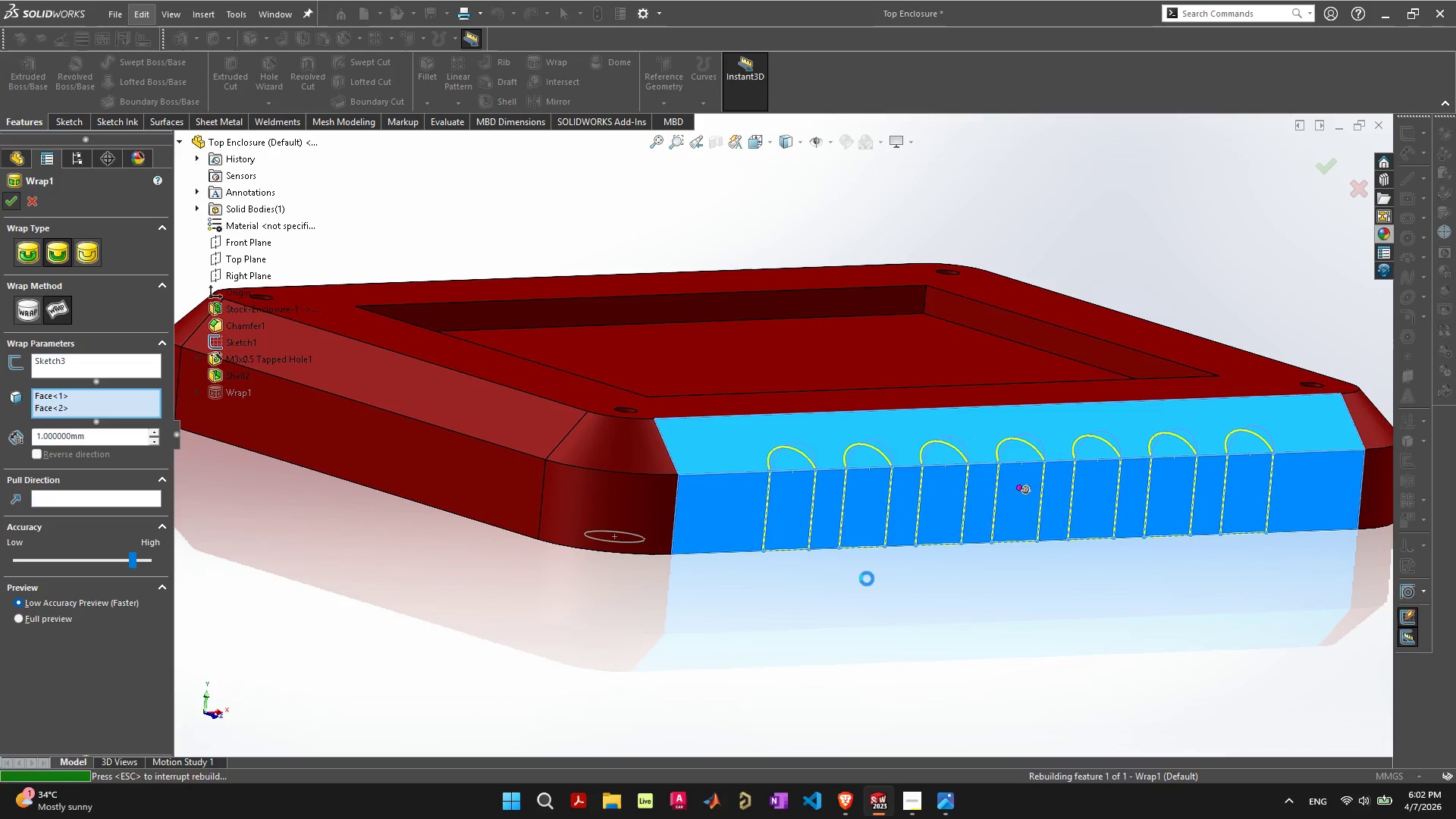 
key(Control+S)
 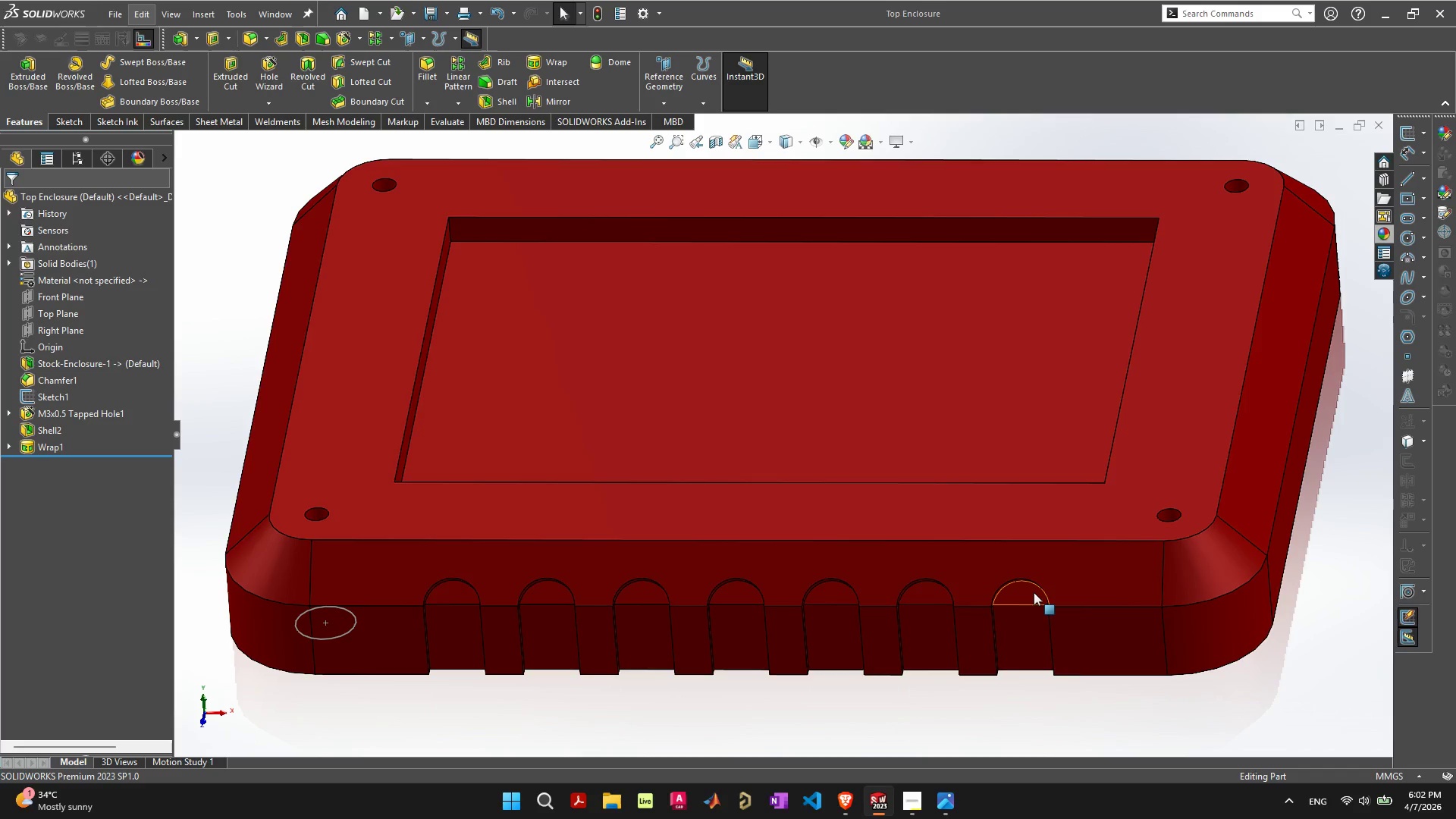 
key(Alt+AltLeft)
 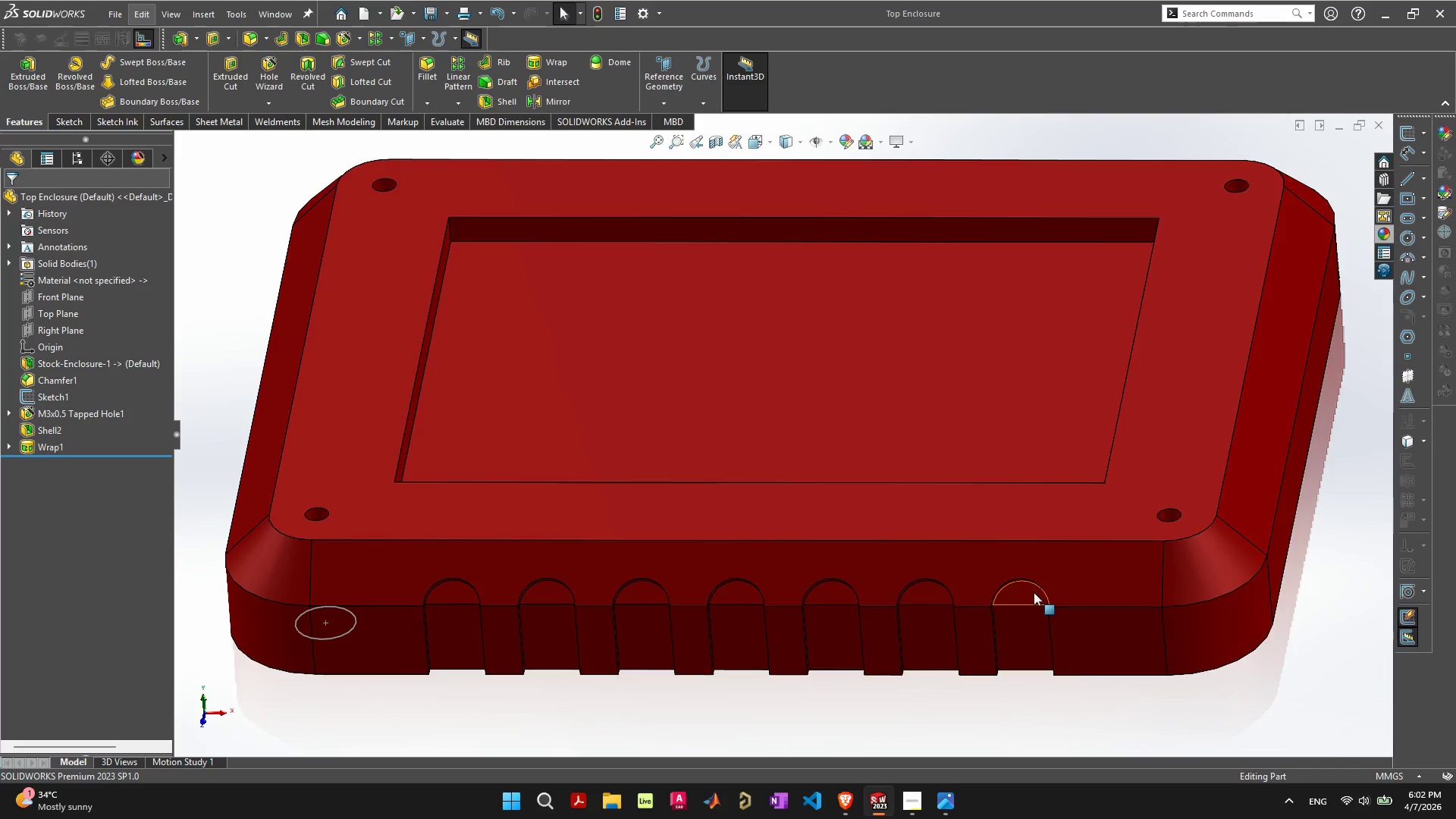 
key(Alt+Tab)
 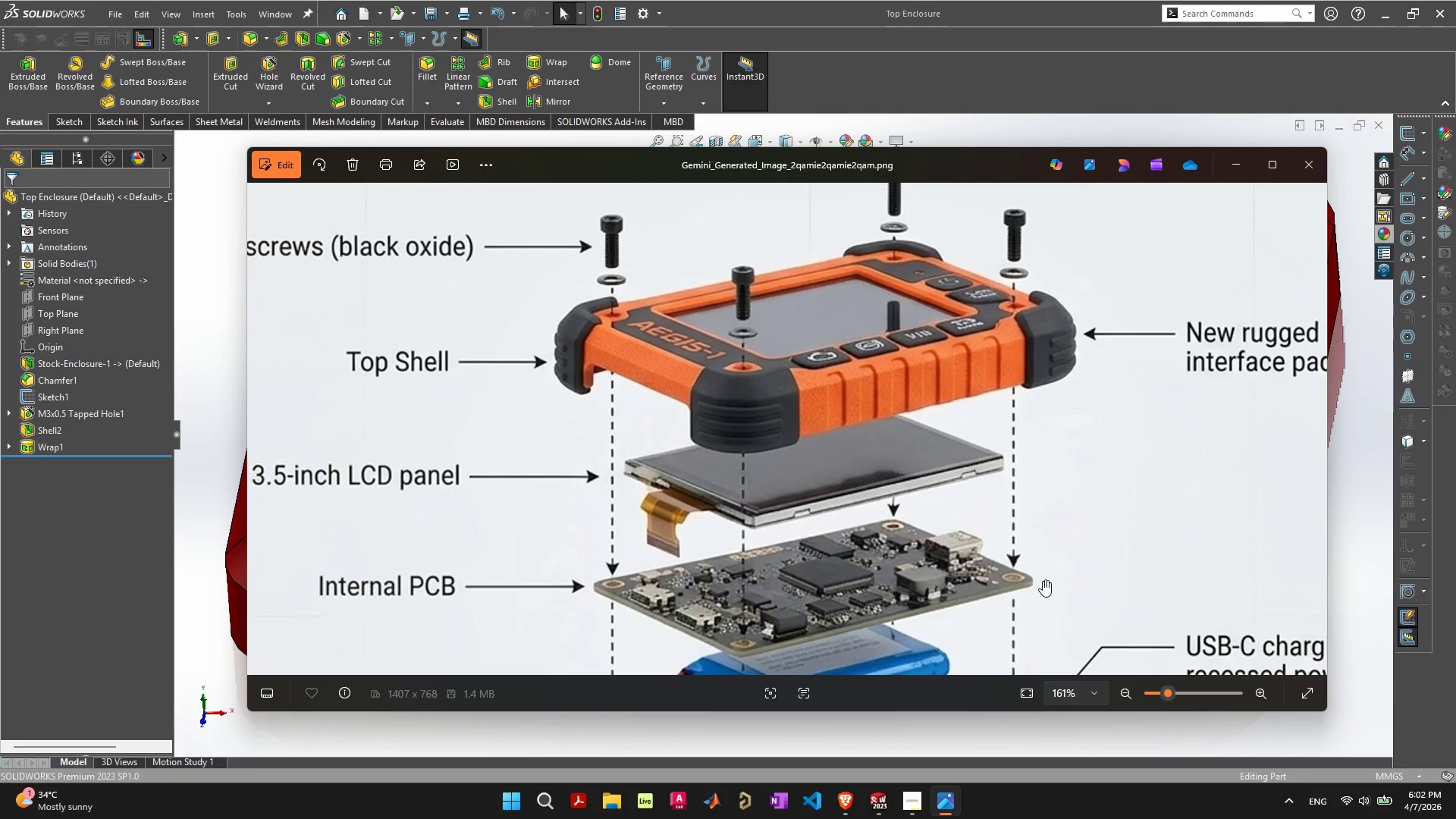 
key(Alt+AltLeft)
 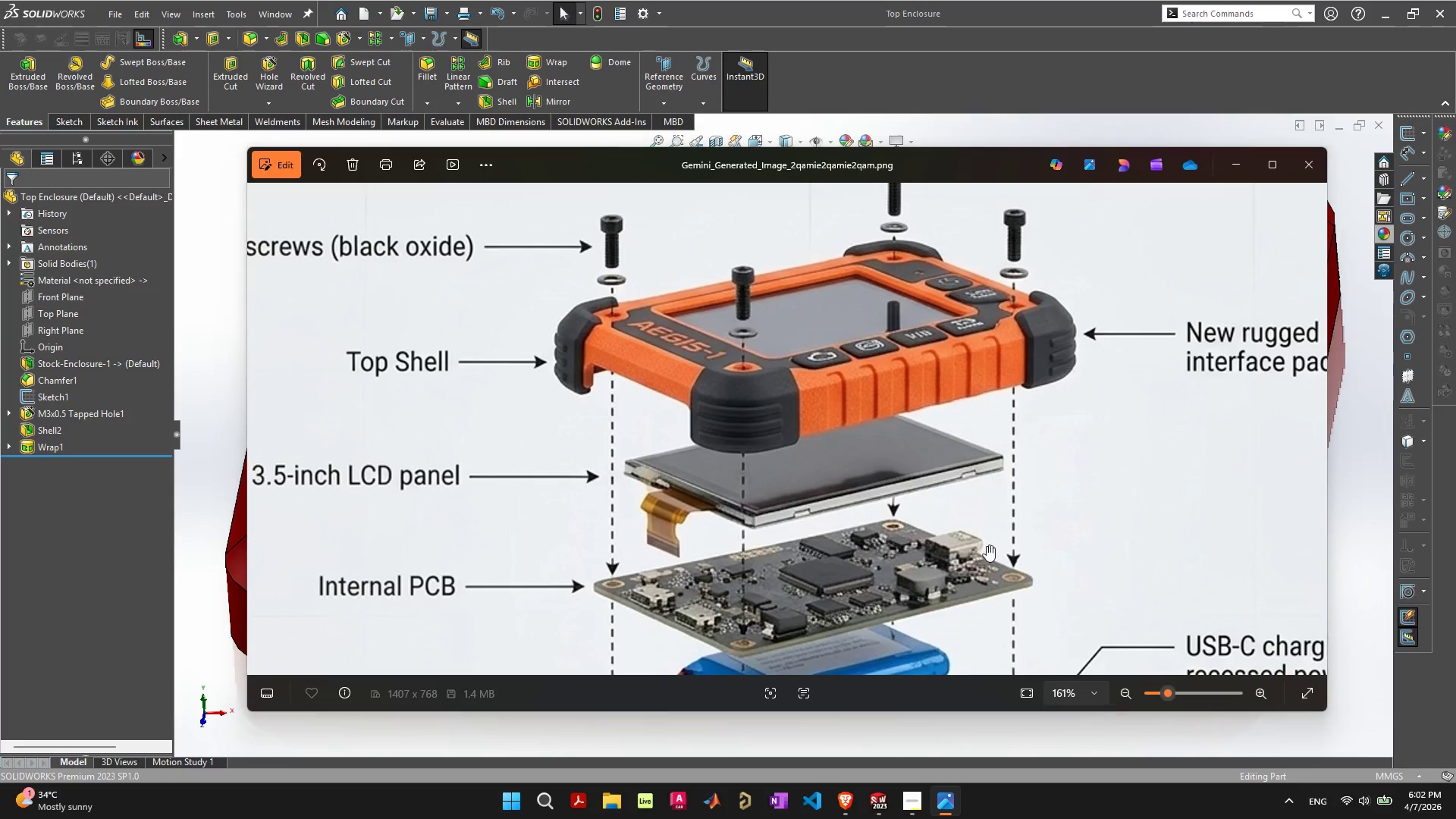 
key(Alt+Tab)
 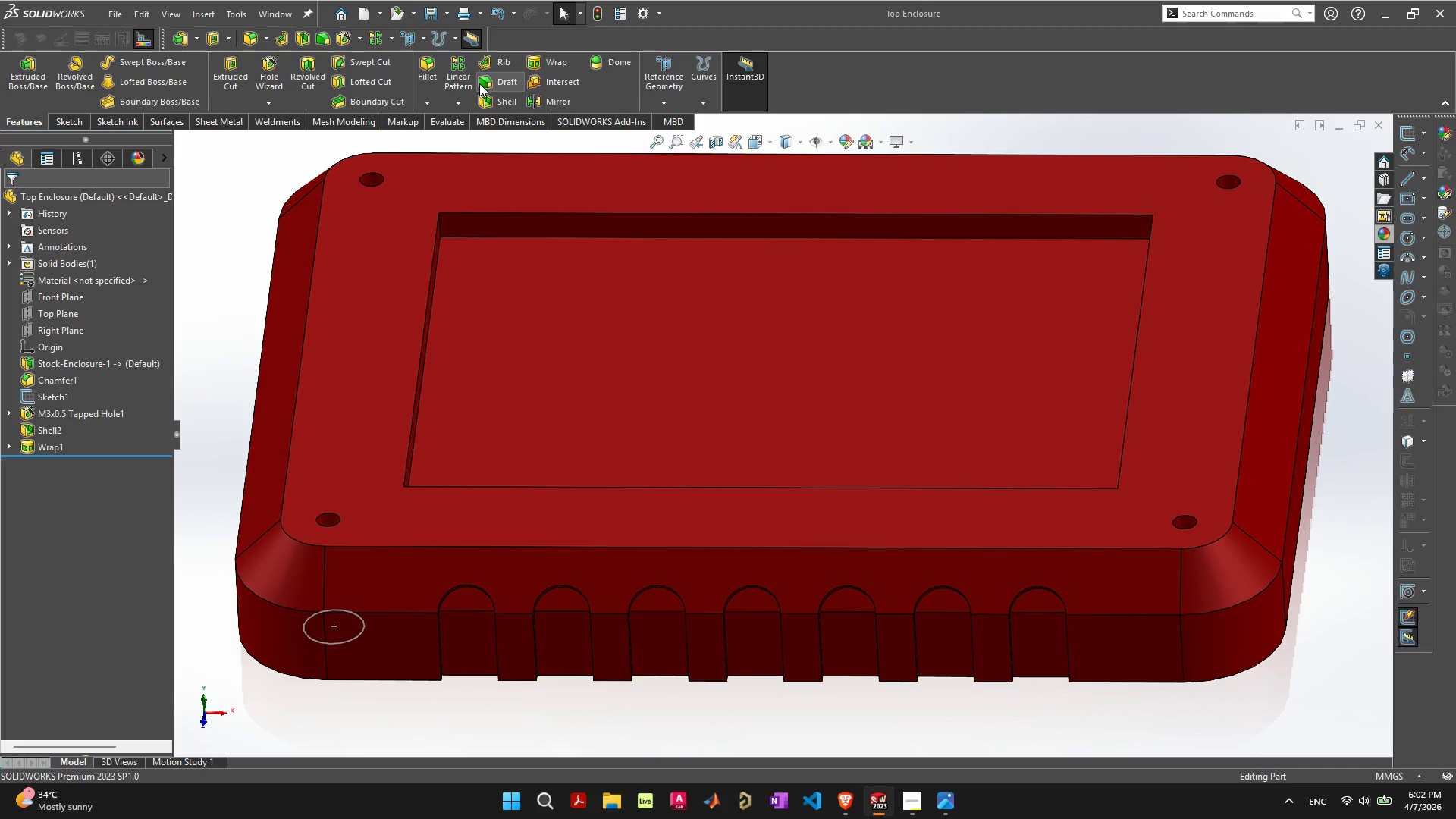 
wait(6.53)
 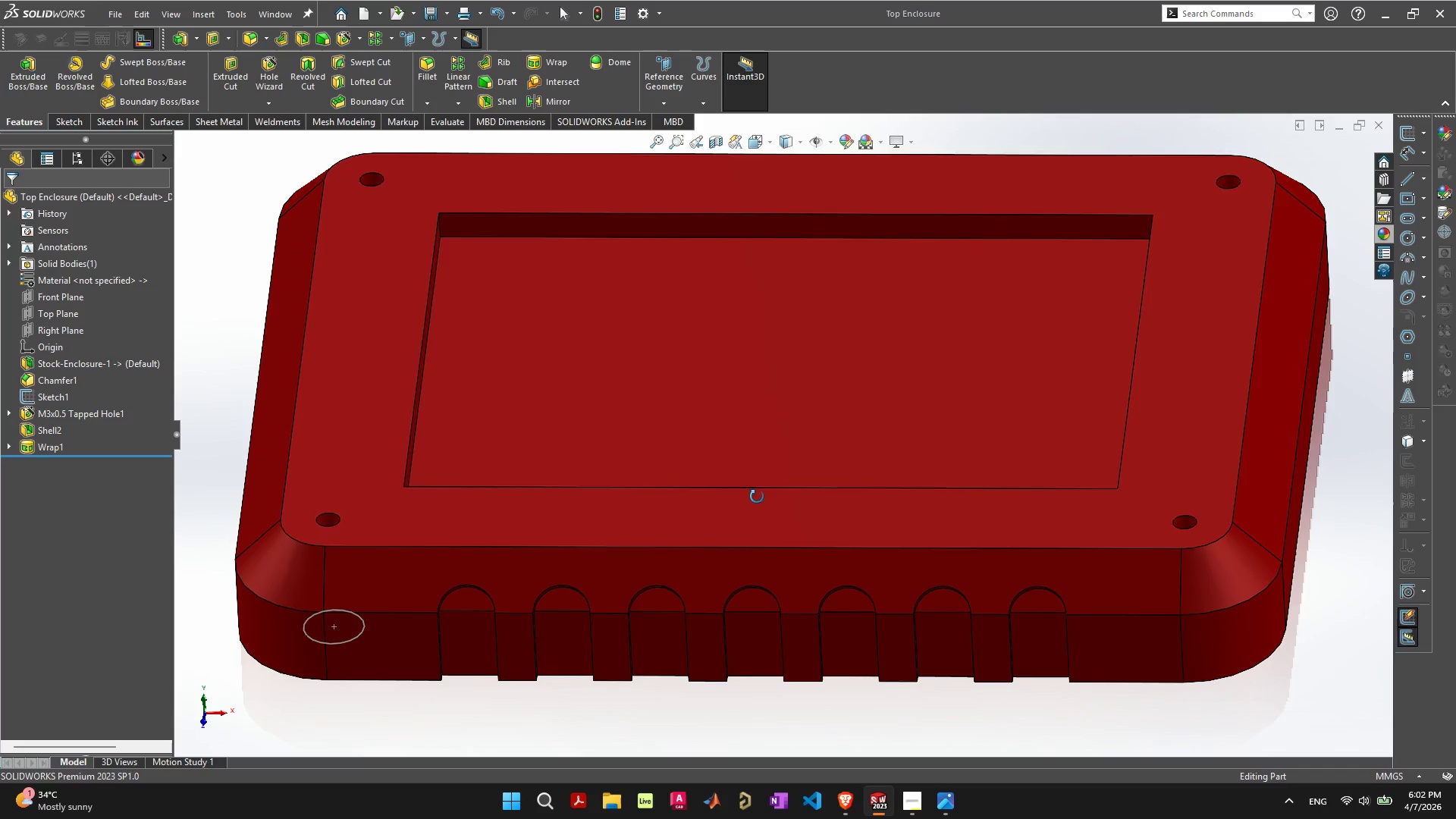 
left_click([552, 102])
 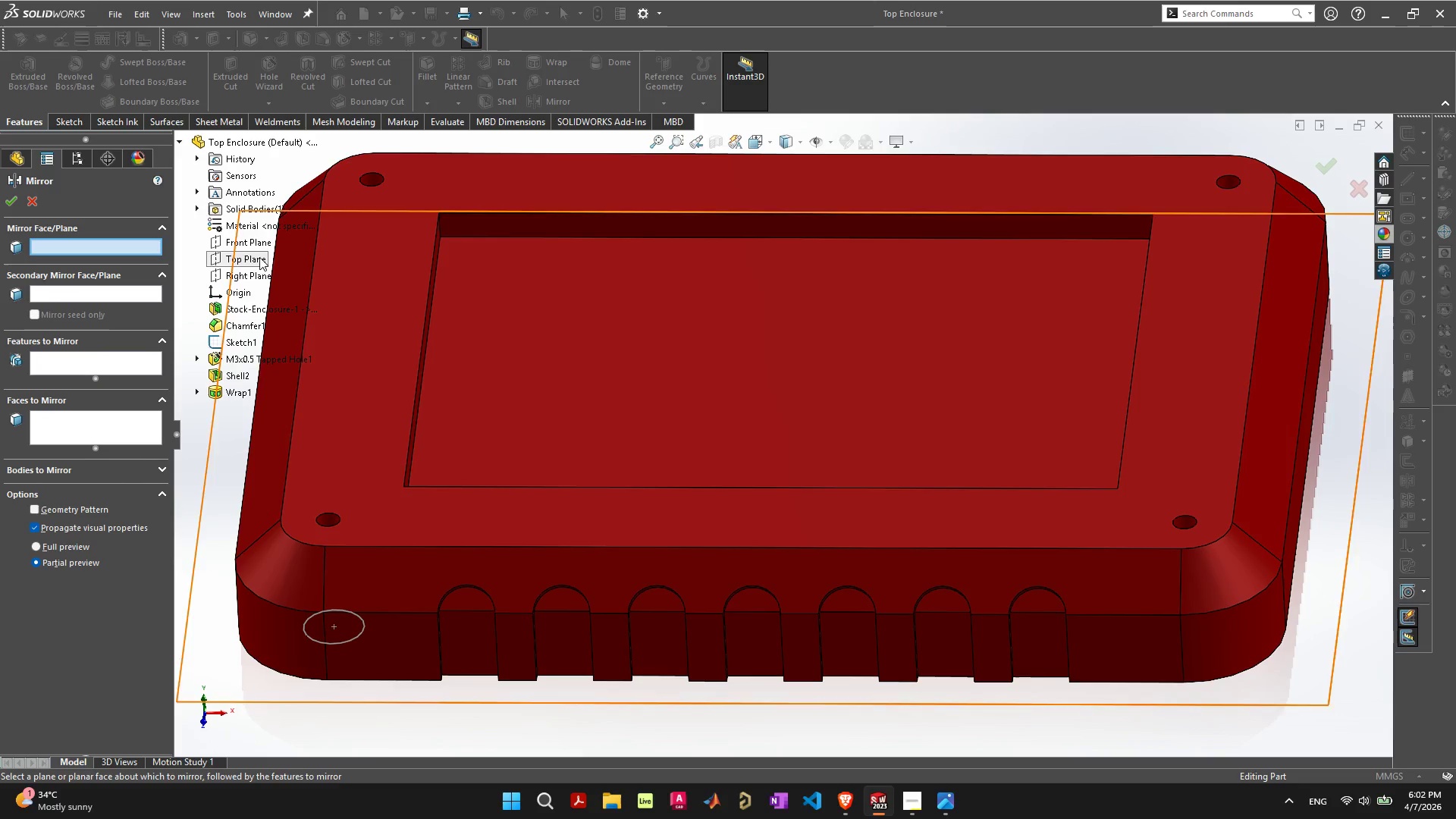 
left_click([256, 240])
 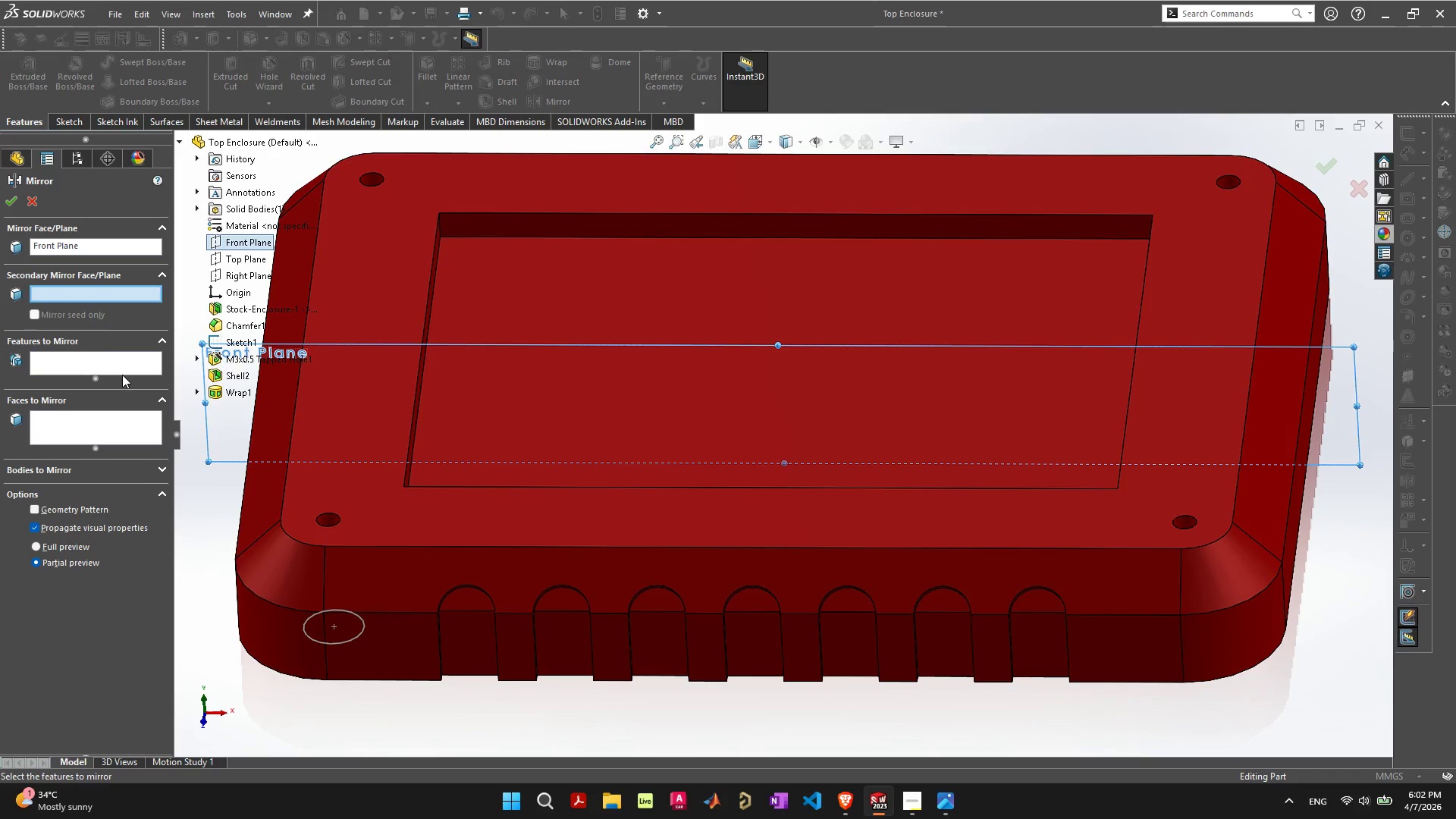 
left_click([122, 365])
 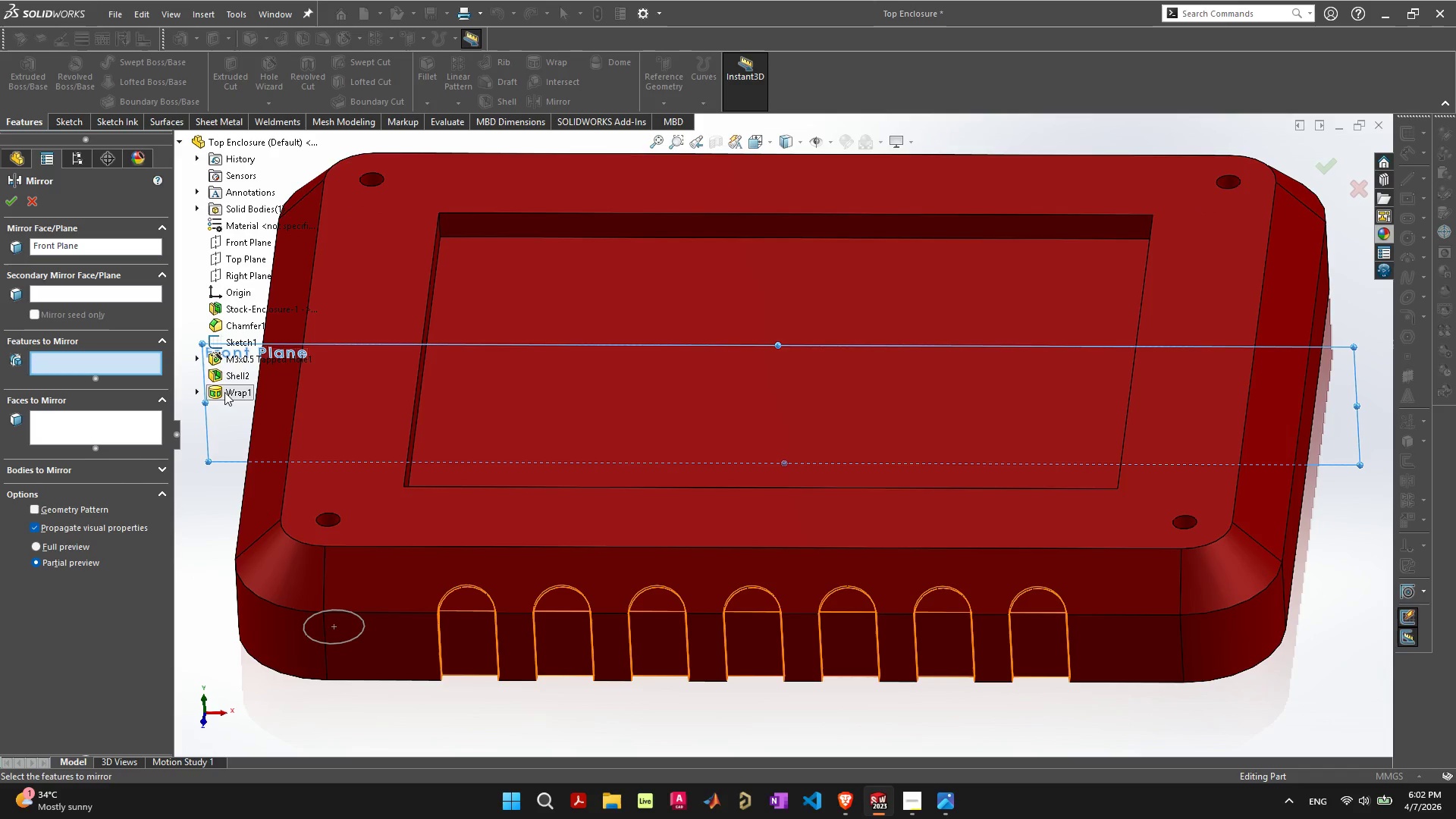 
left_click([224, 392])
 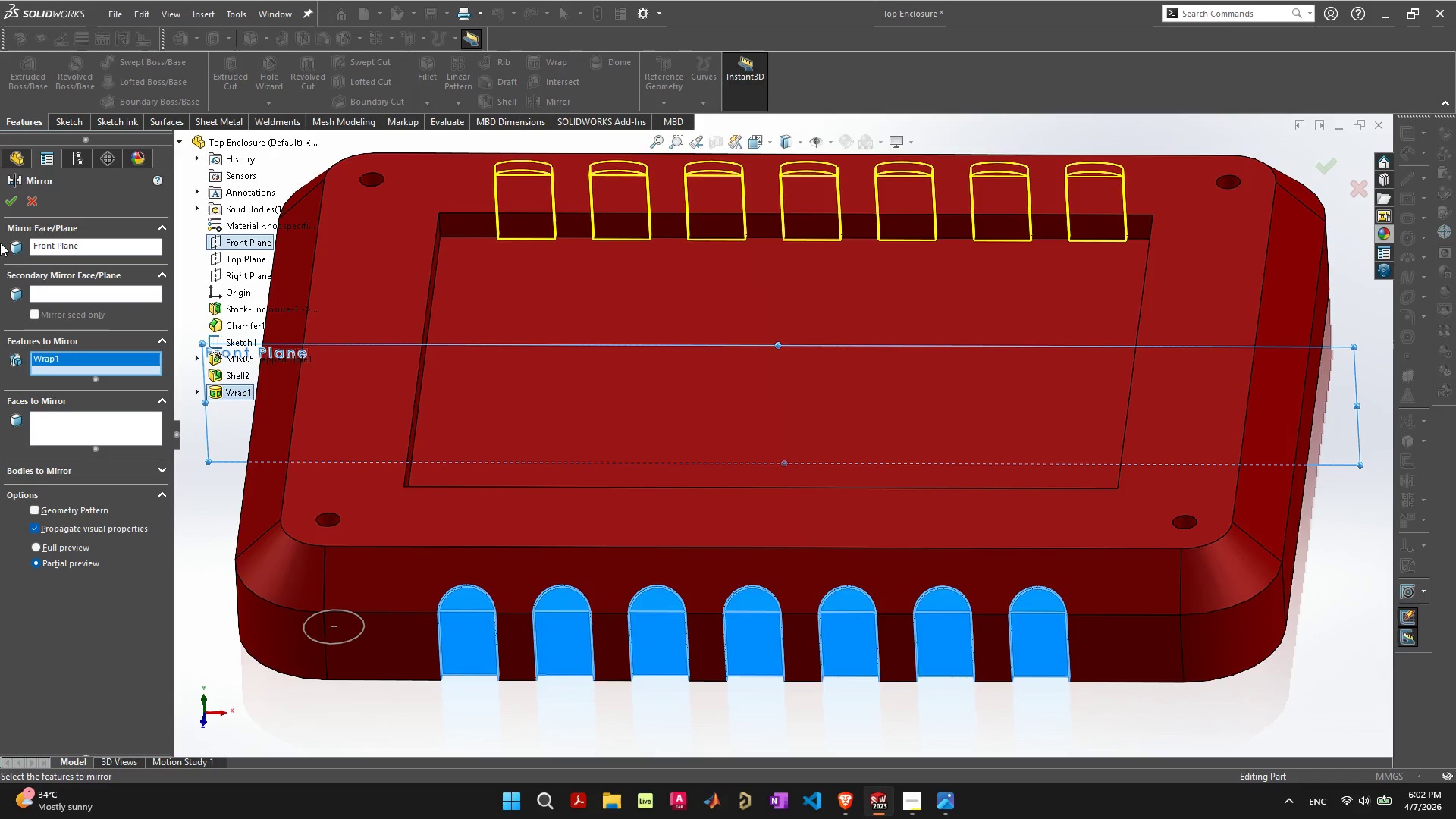 
left_click([7, 204])
 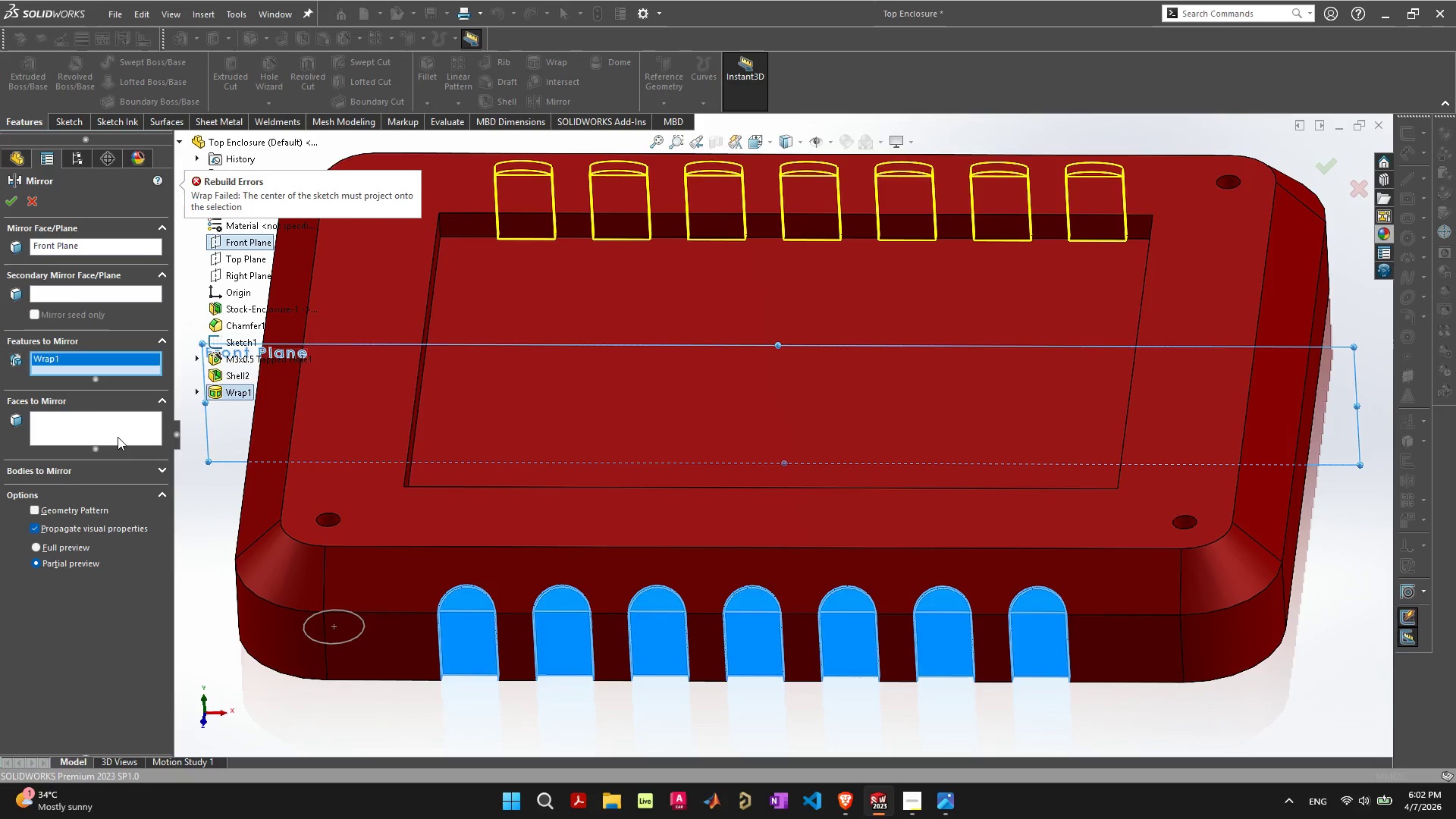 
wait(22.5)
 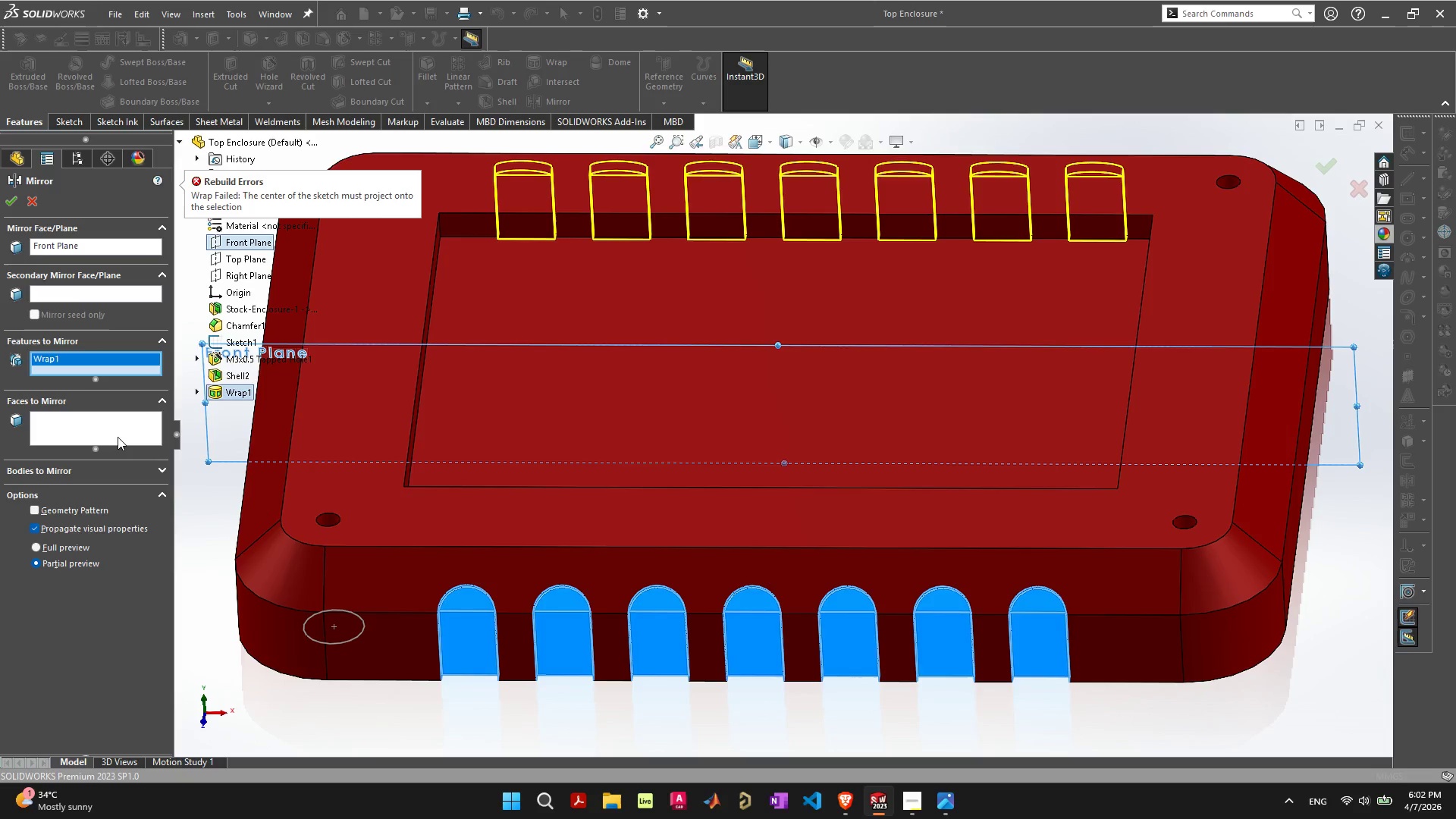 
left_click([91, 422])
 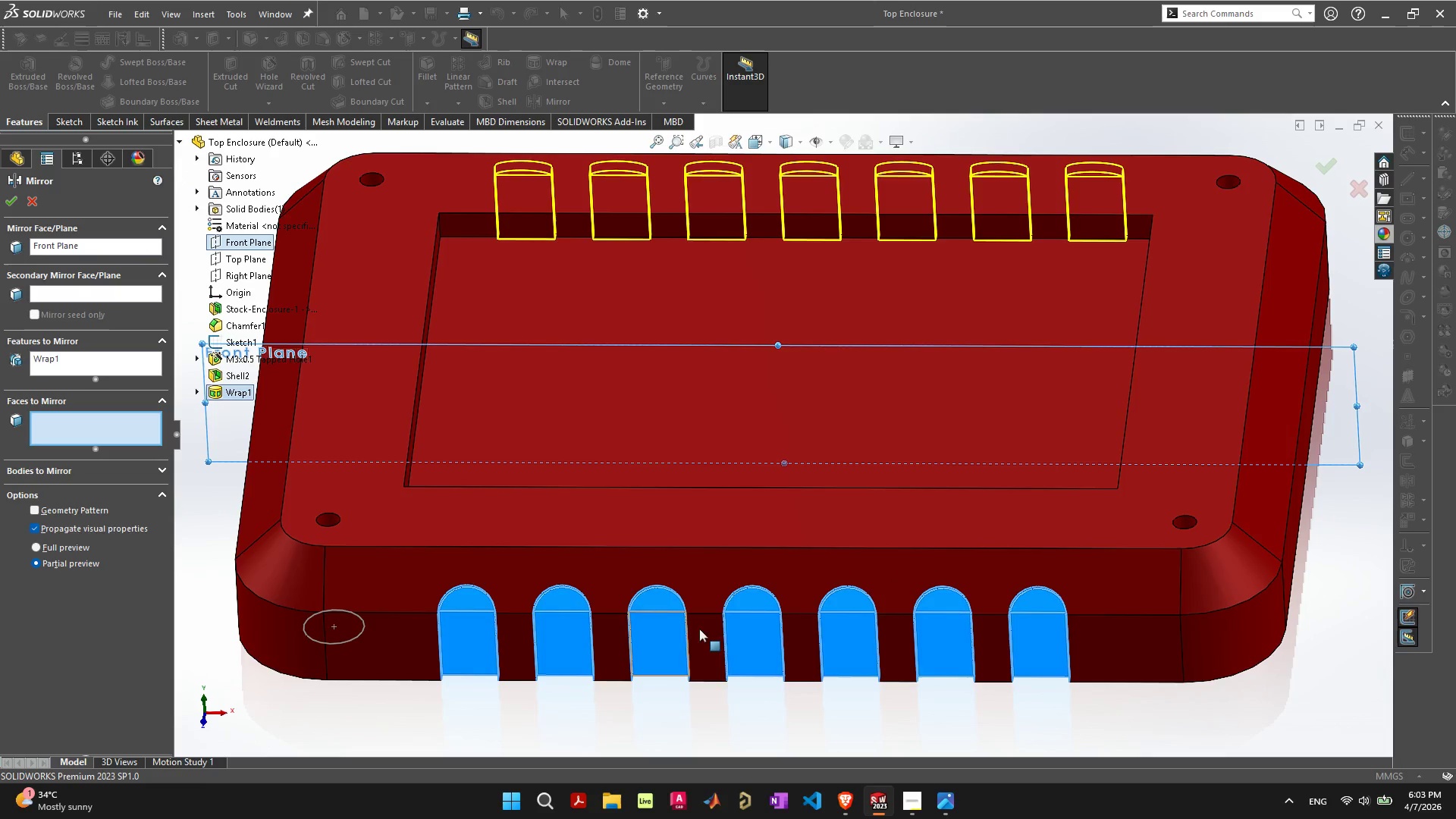 
mouse_move([384, 627])
 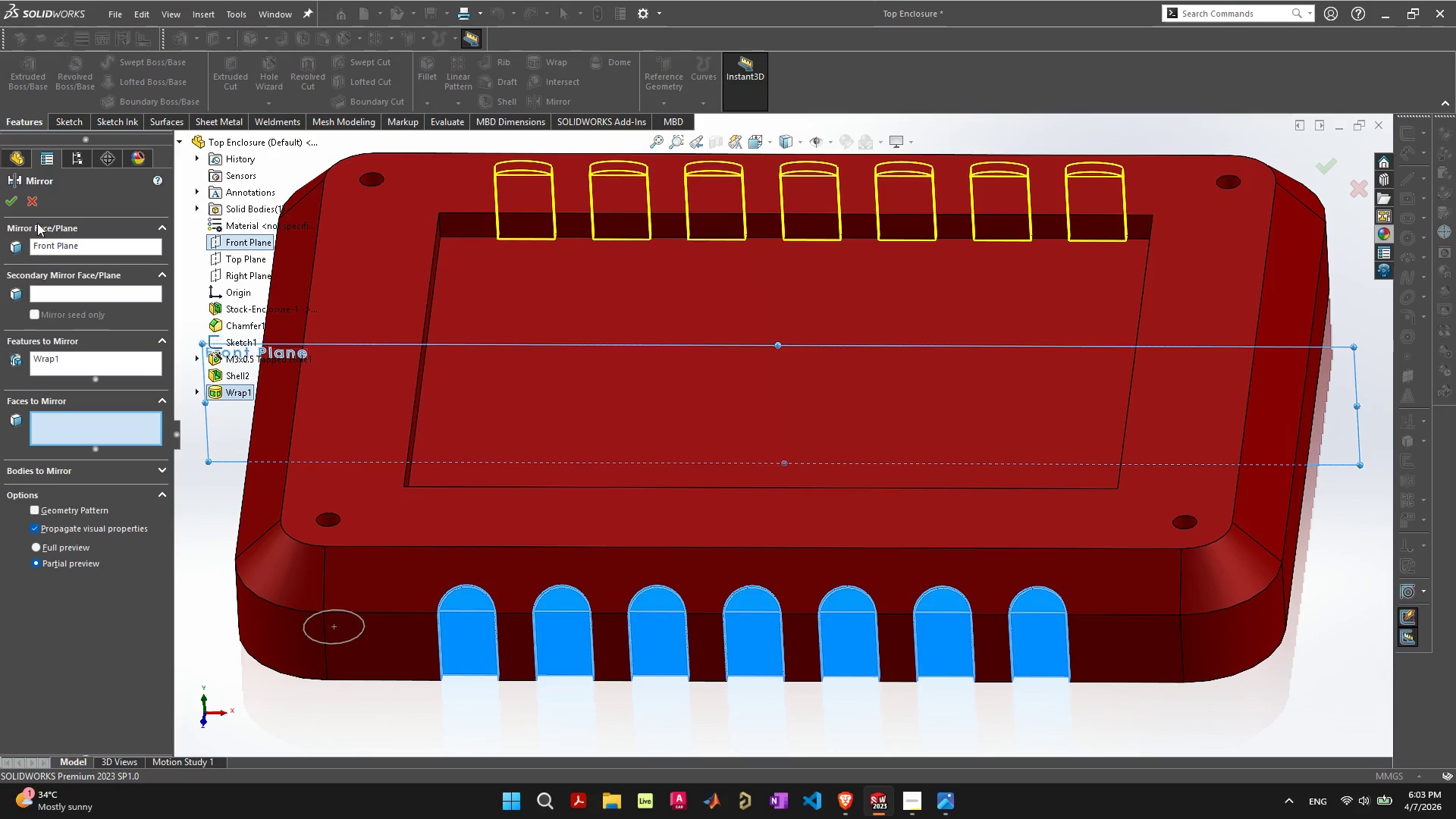 
left_click([29, 192])
 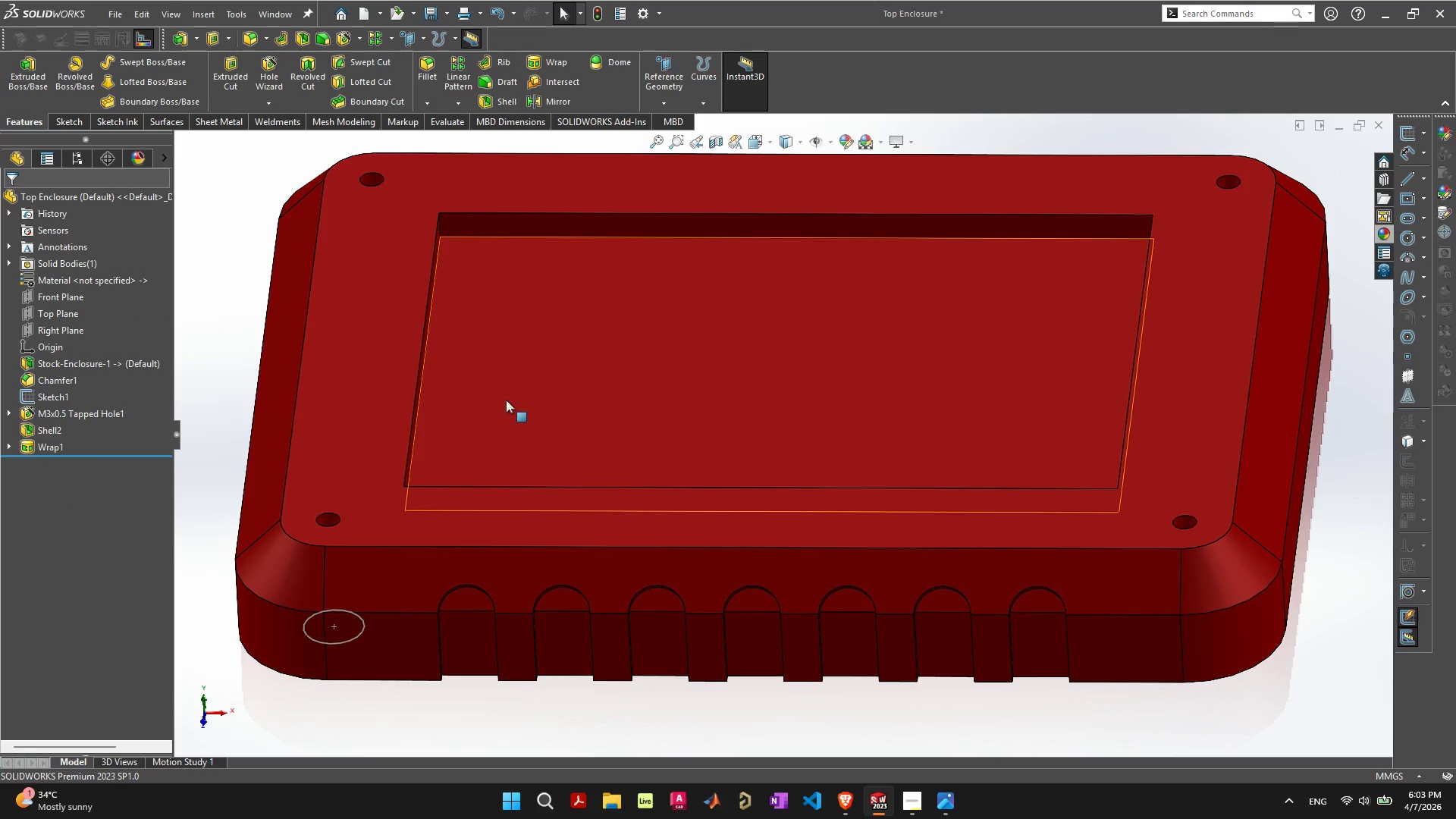 
scroll: coordinate [577, 441], scroll_direction: down, amount: 2.0
 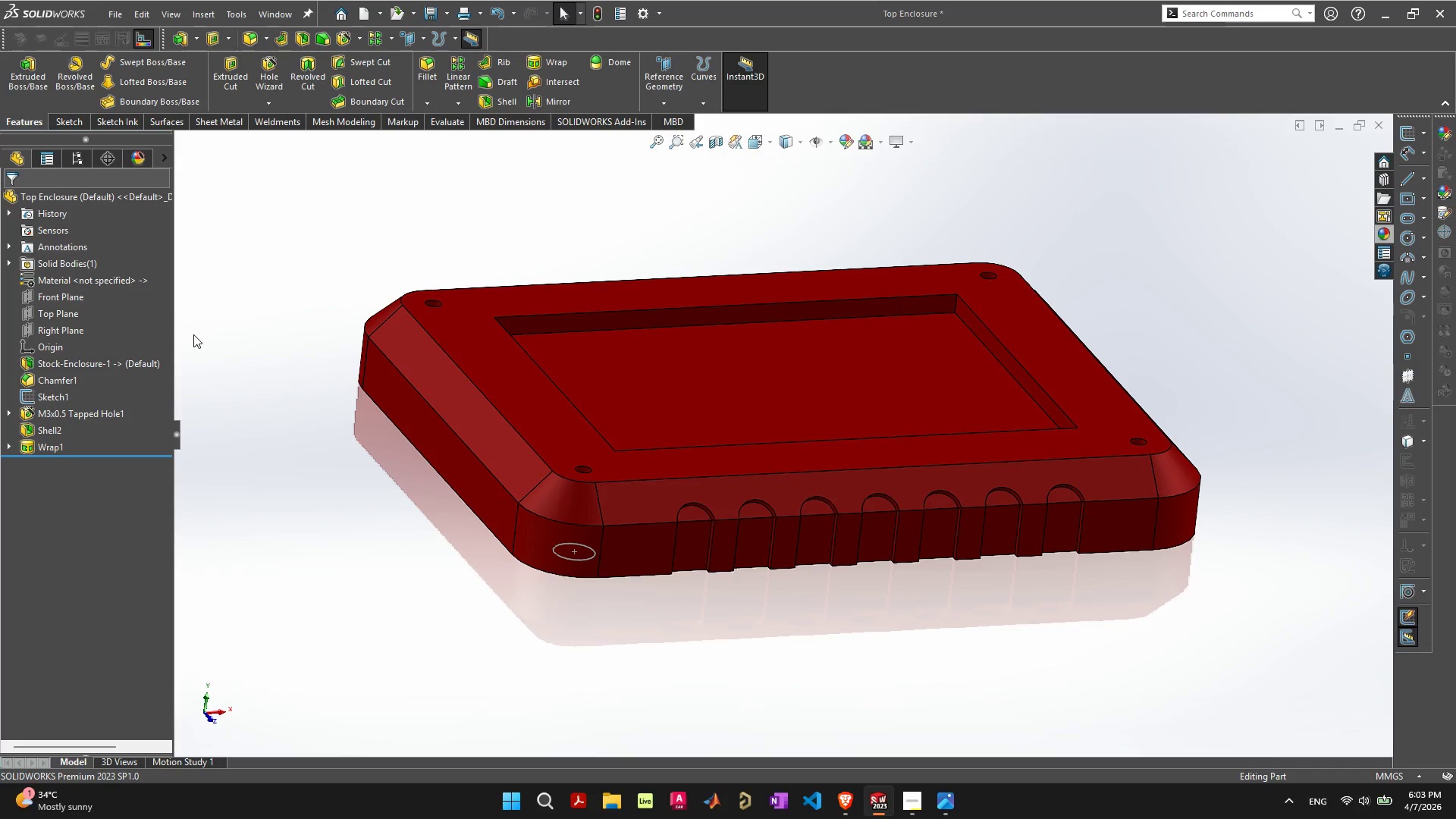 
wait(6.29)
 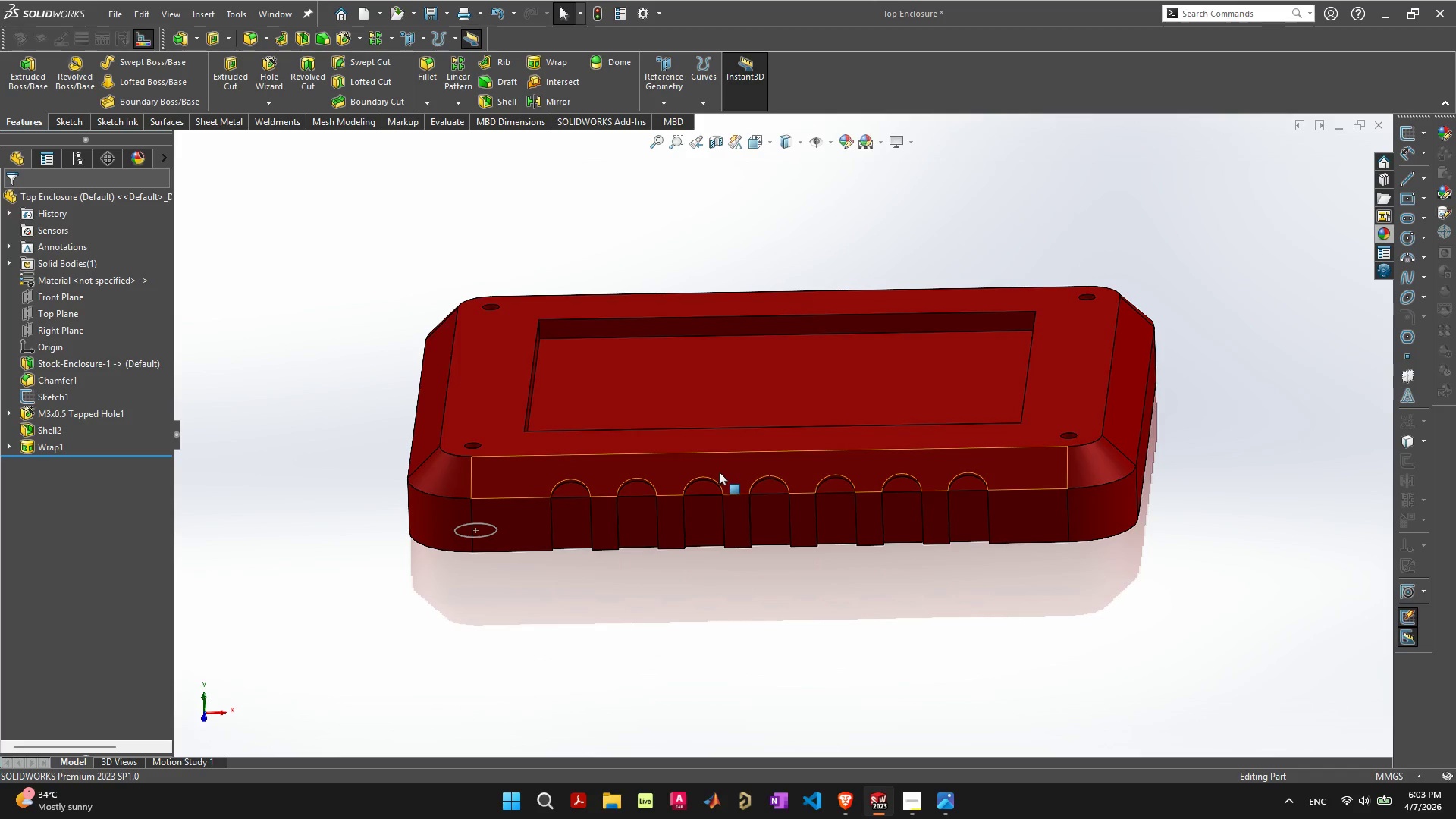 
left_click([530, 101])
 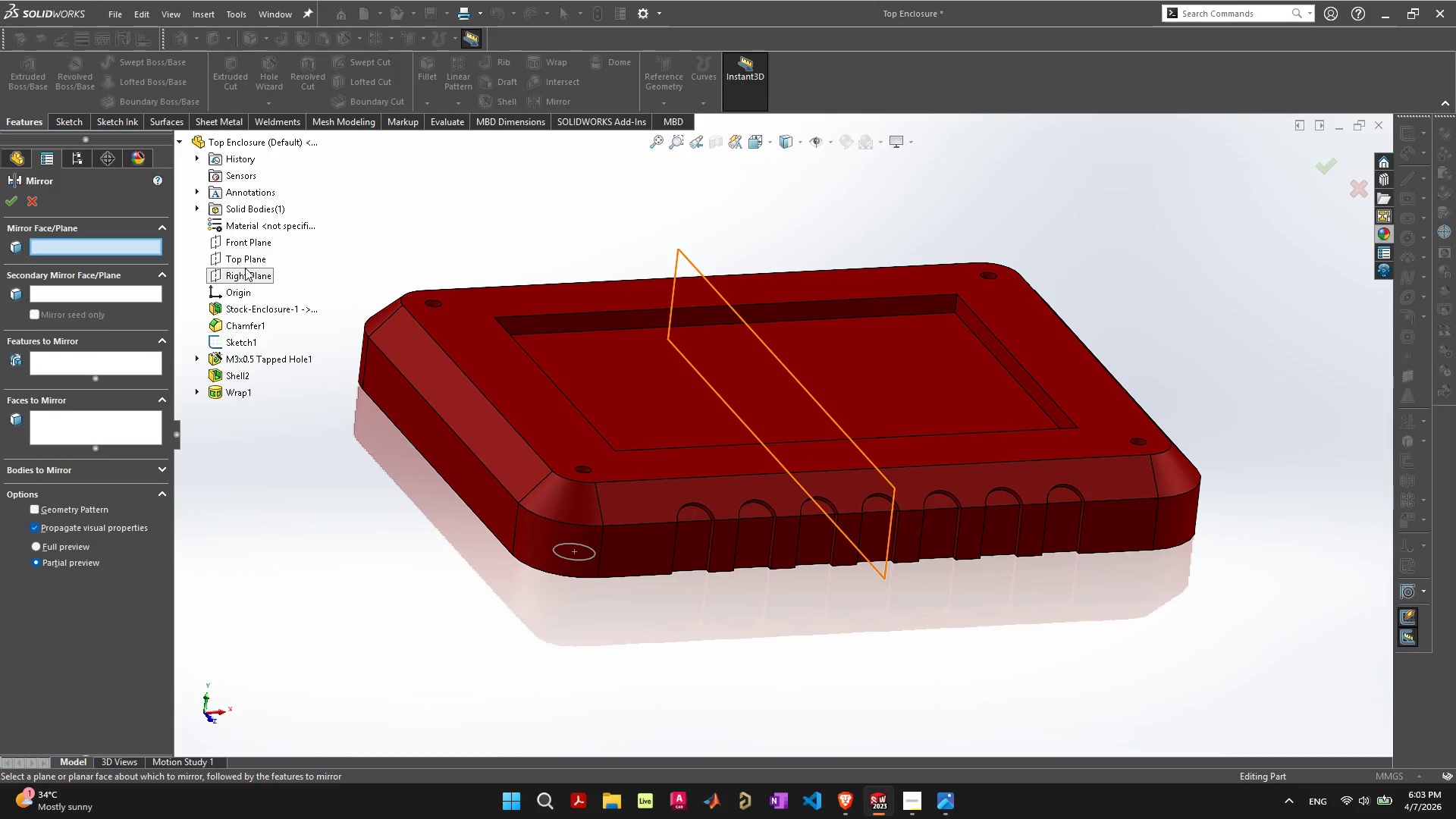 
wait(5.98)
 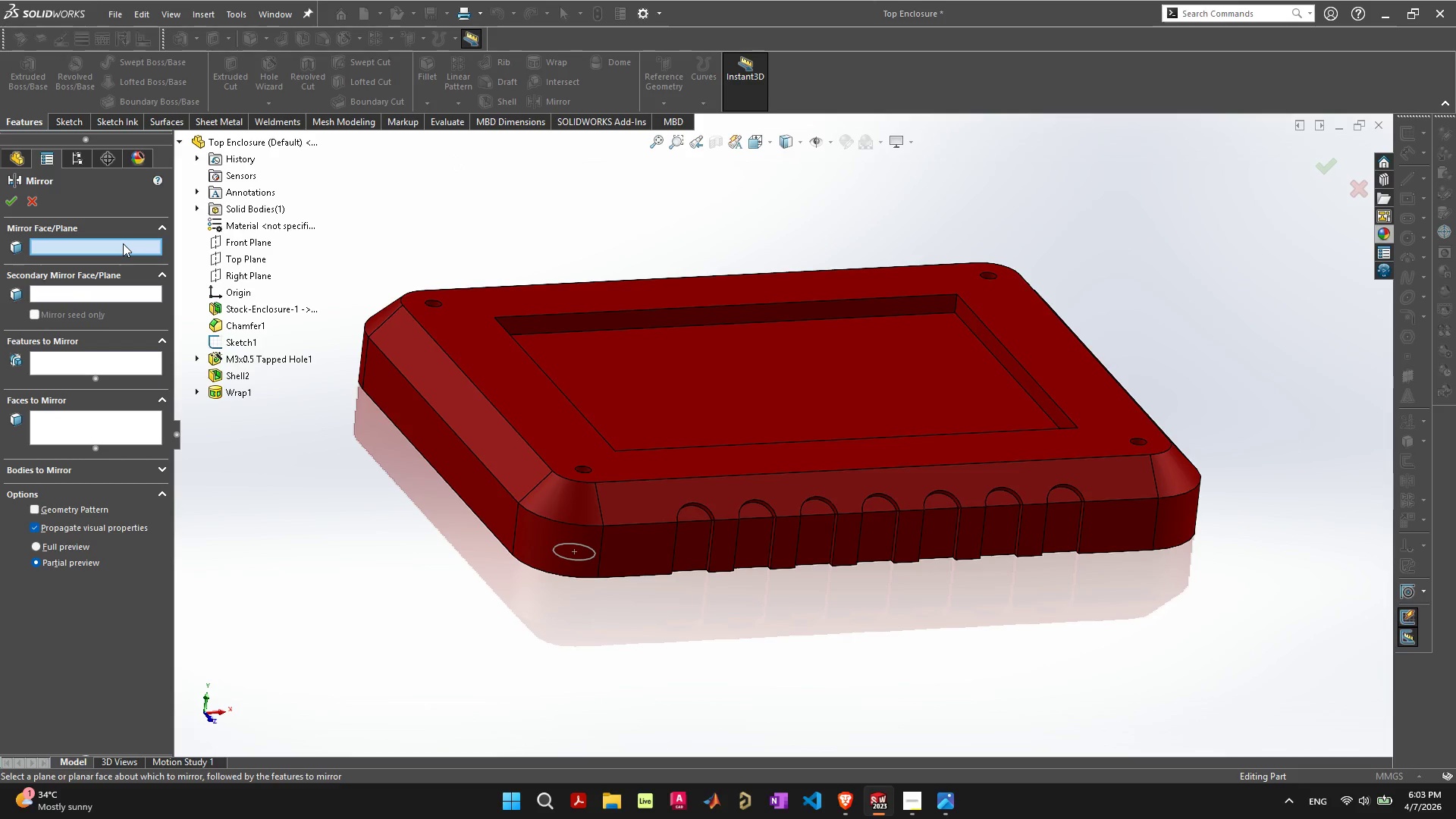 
left_click([256, 246])
 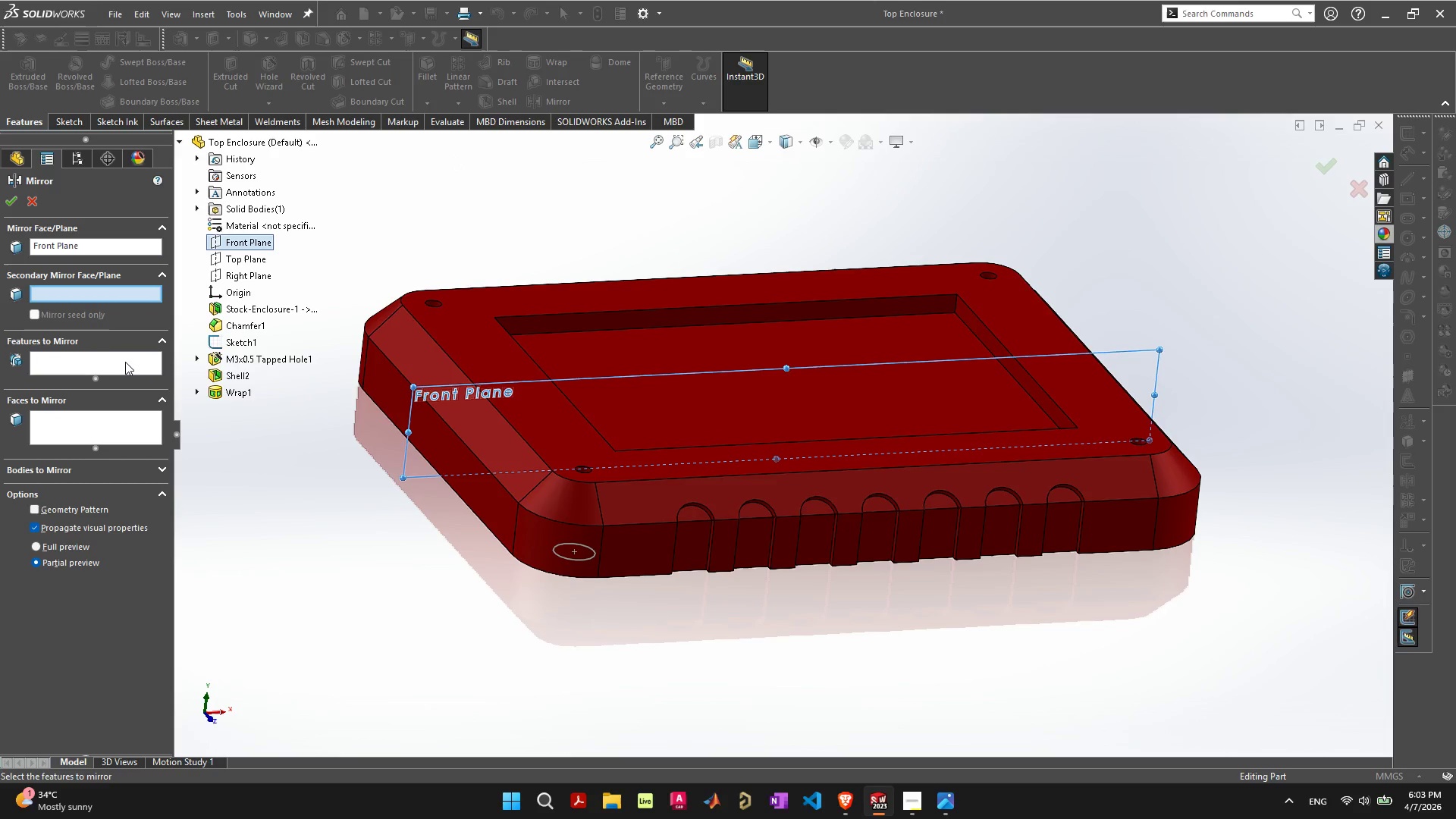 
wait(6.22)
 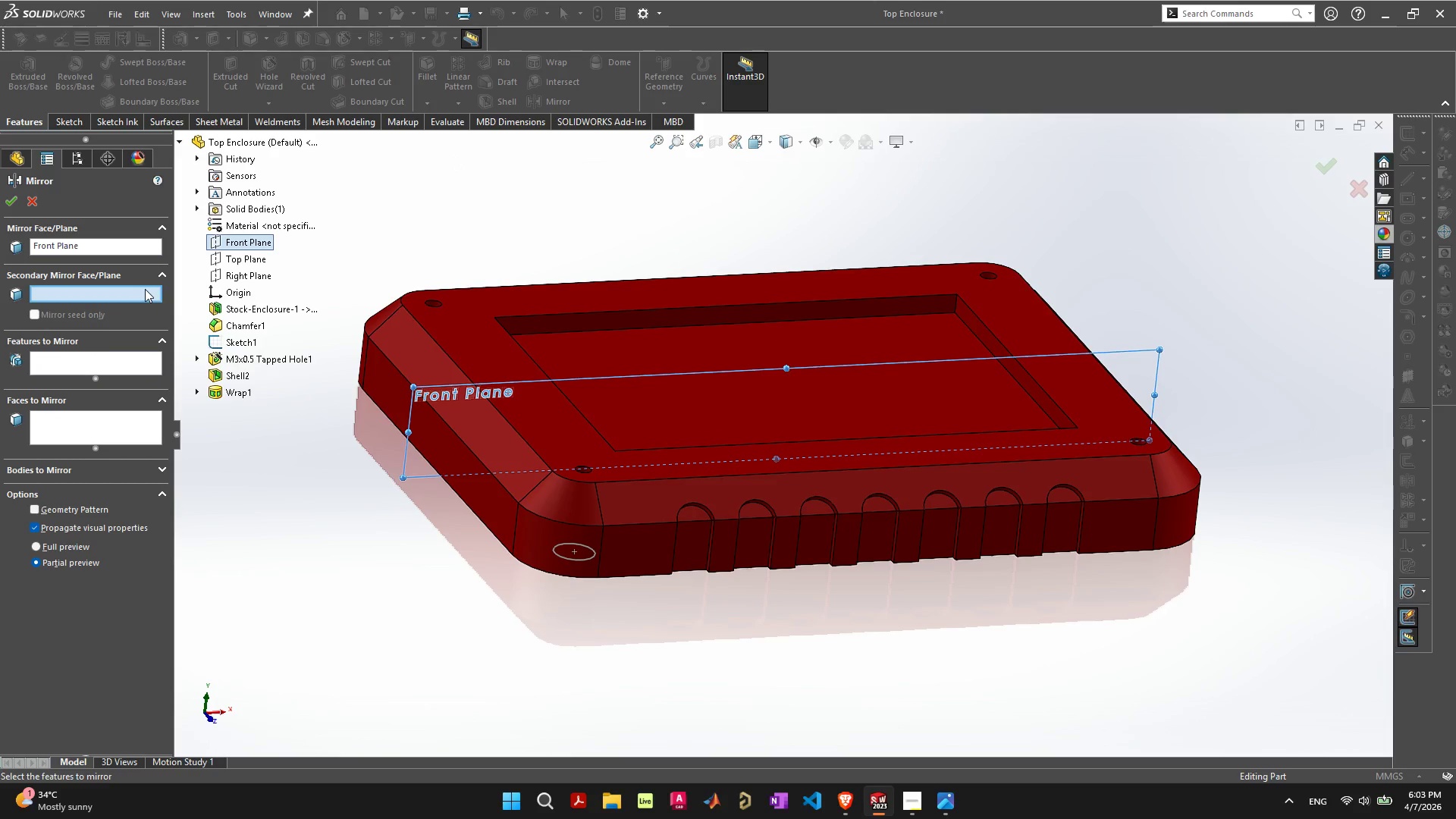 
left_click([128, 353])
 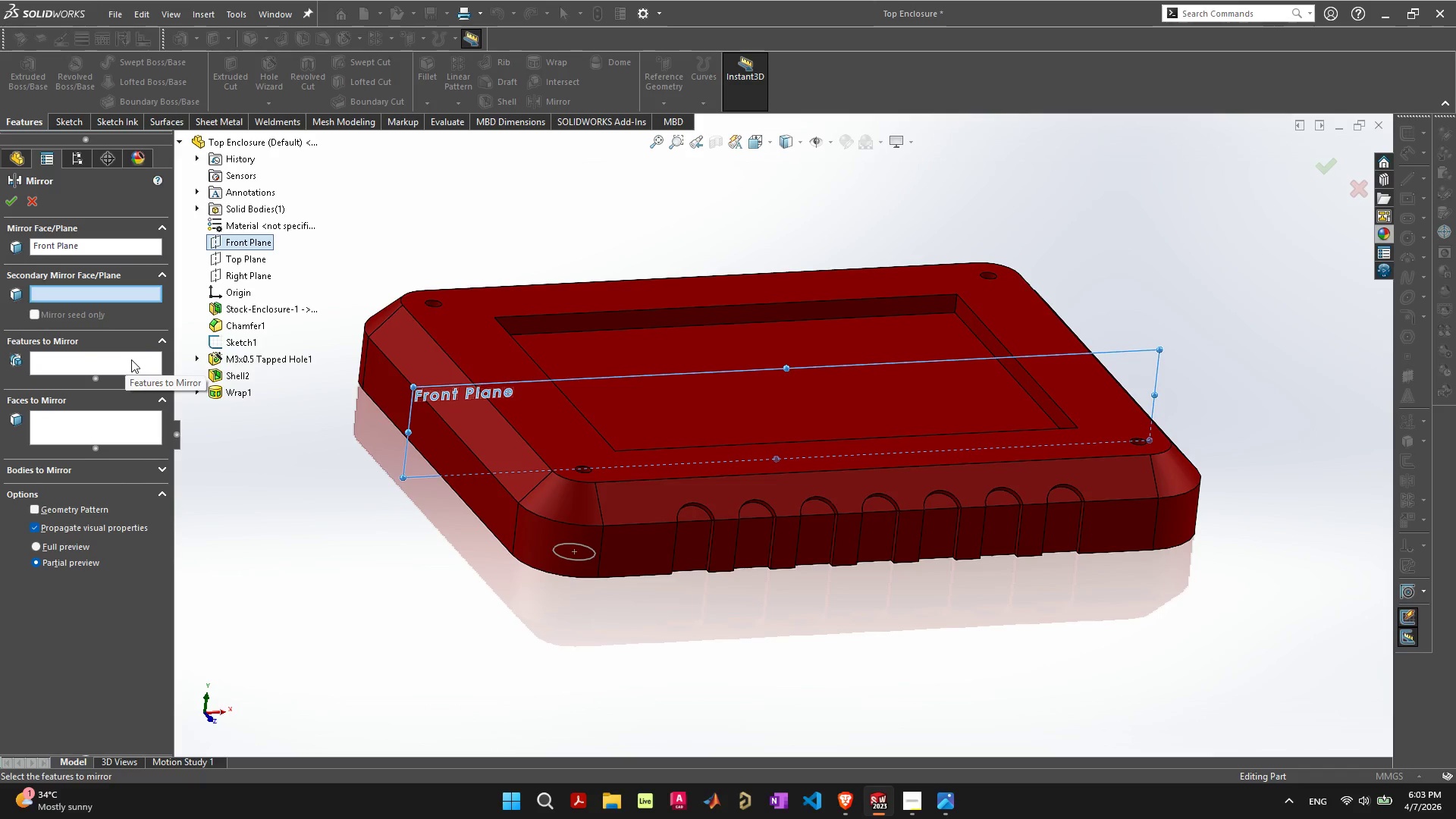 
left_click([132, 364])
 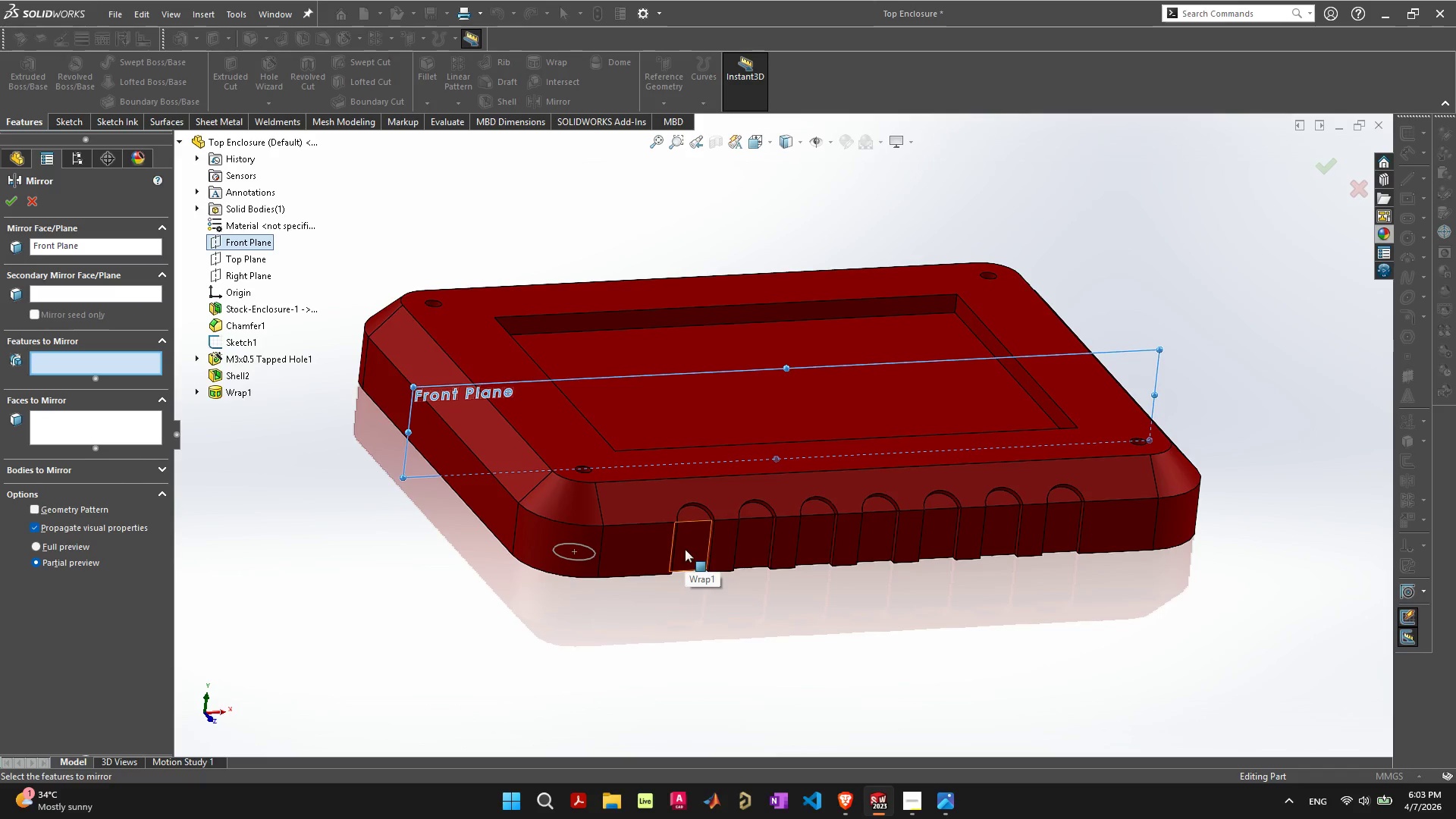 
wait(5.09)
 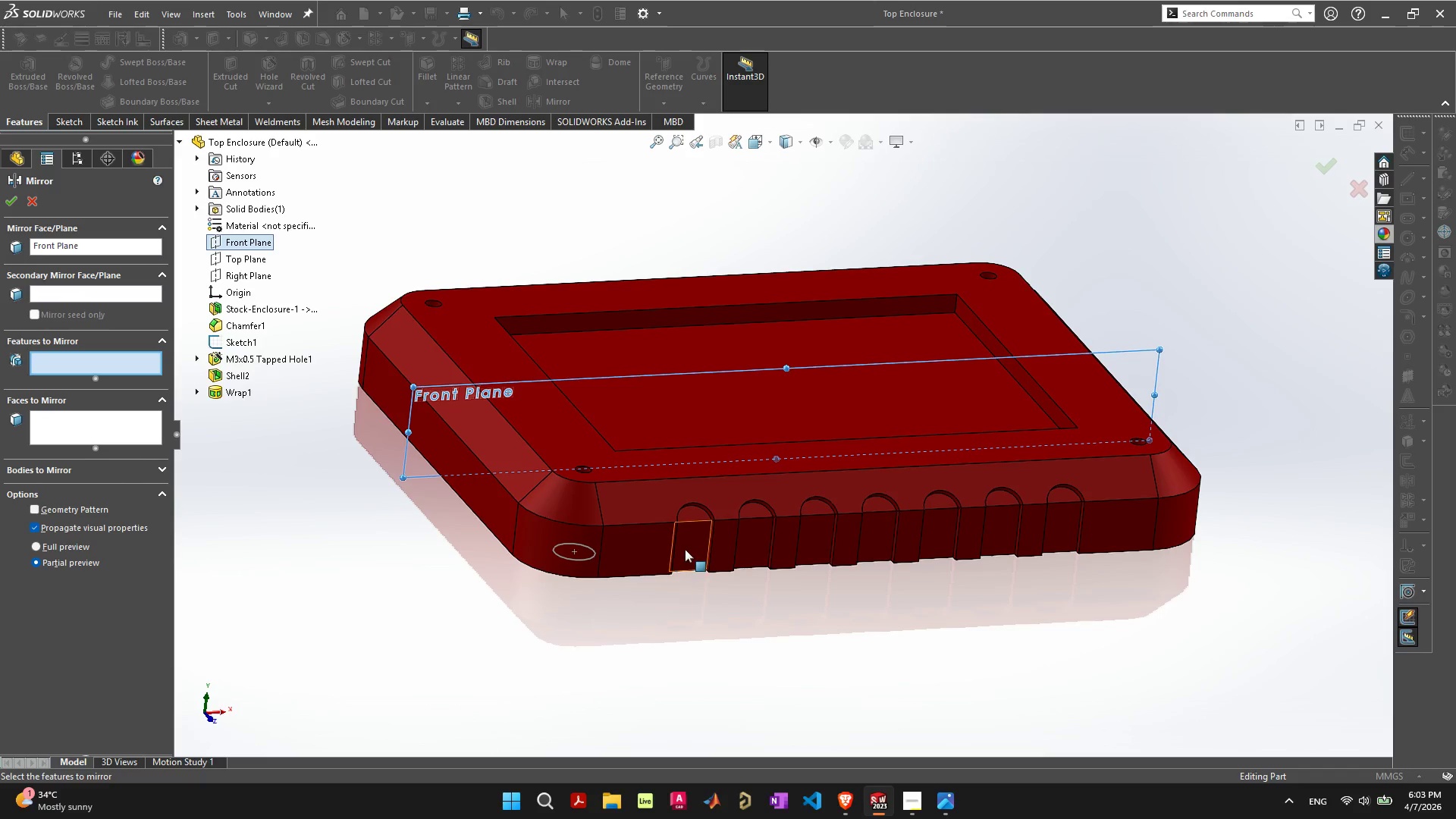 
left_click([200, 394])
 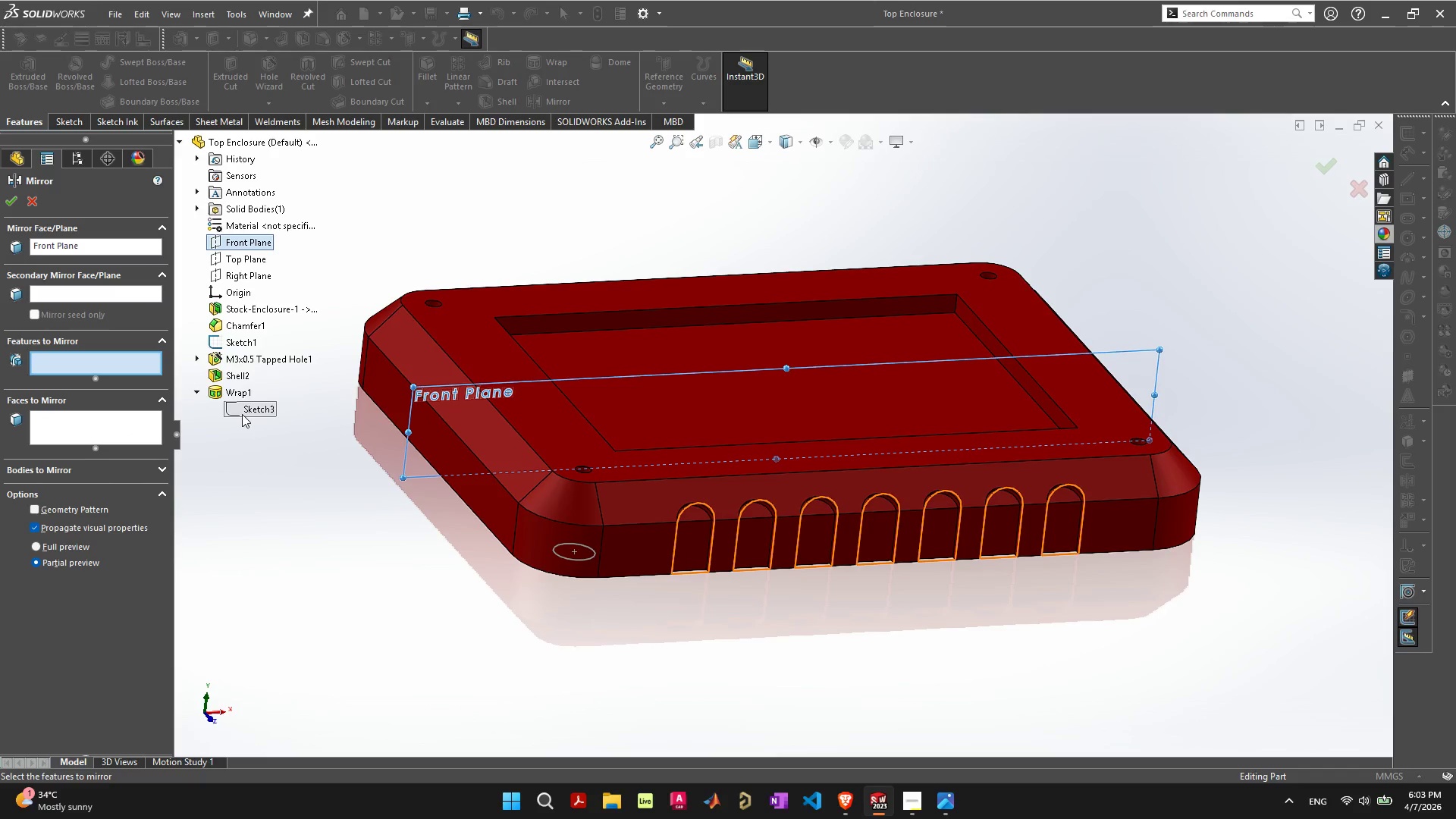 
left_click([242, 414])
 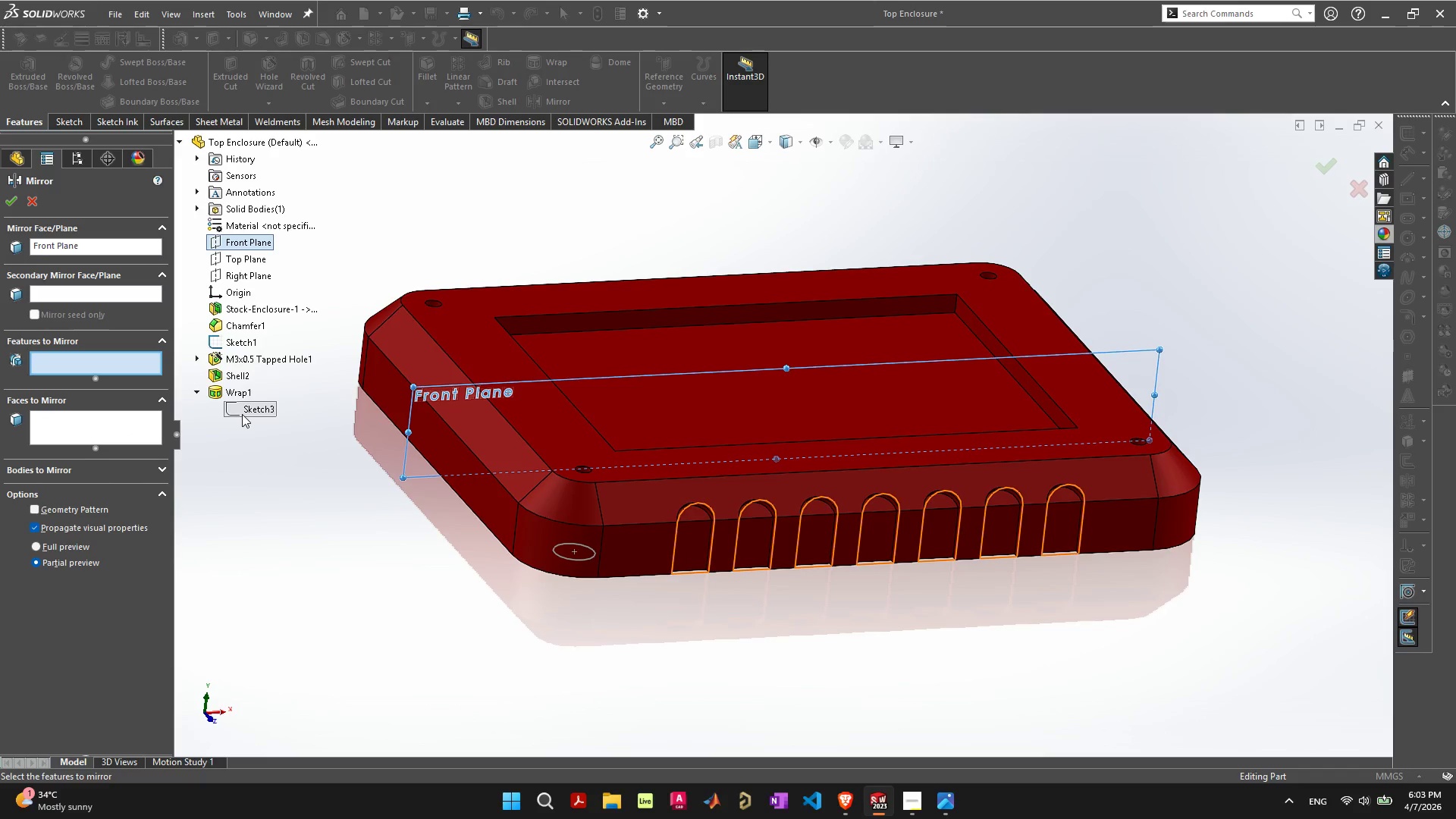 
left_click([242, 411])
 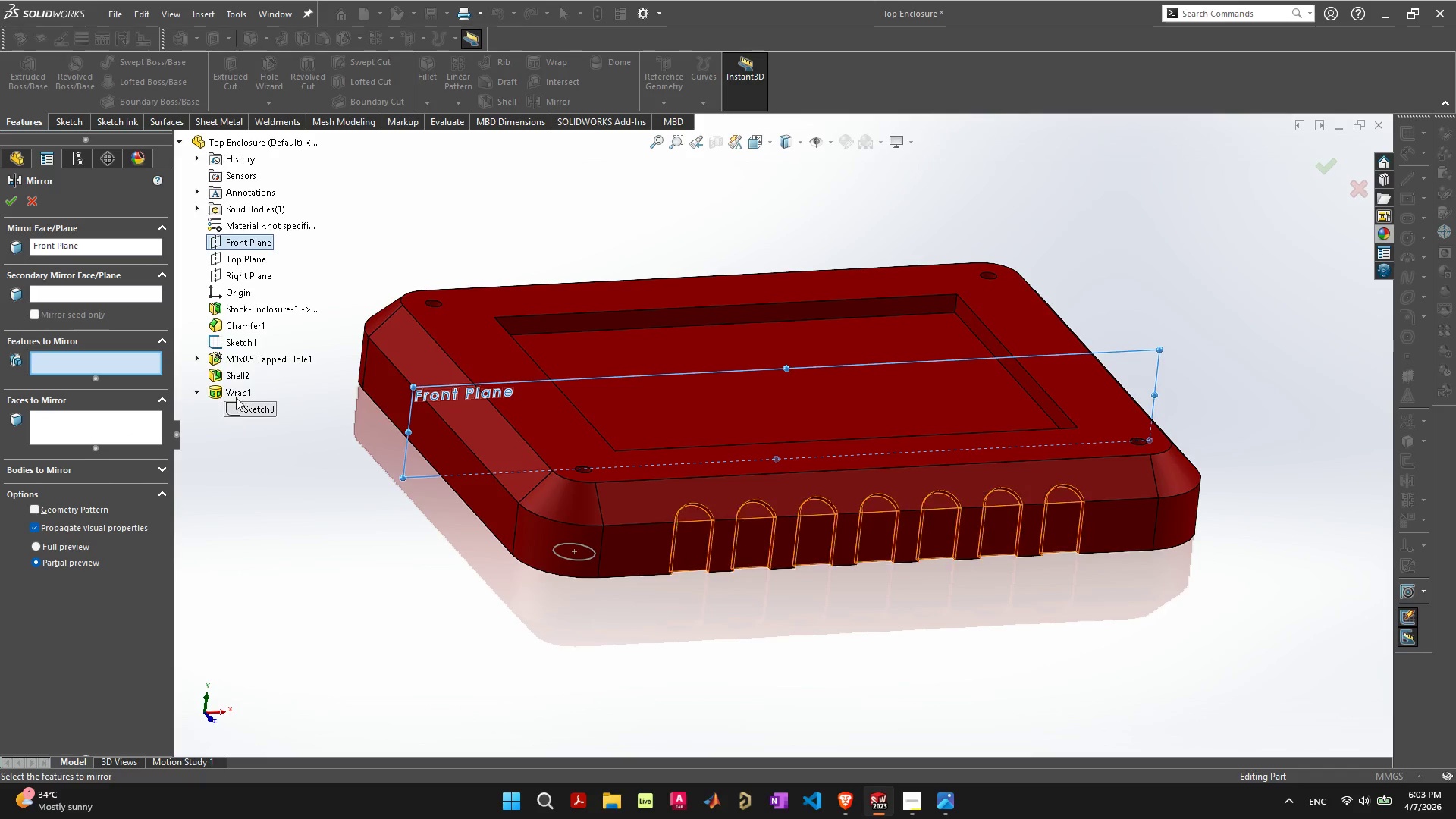 
left_click([237, 394])
 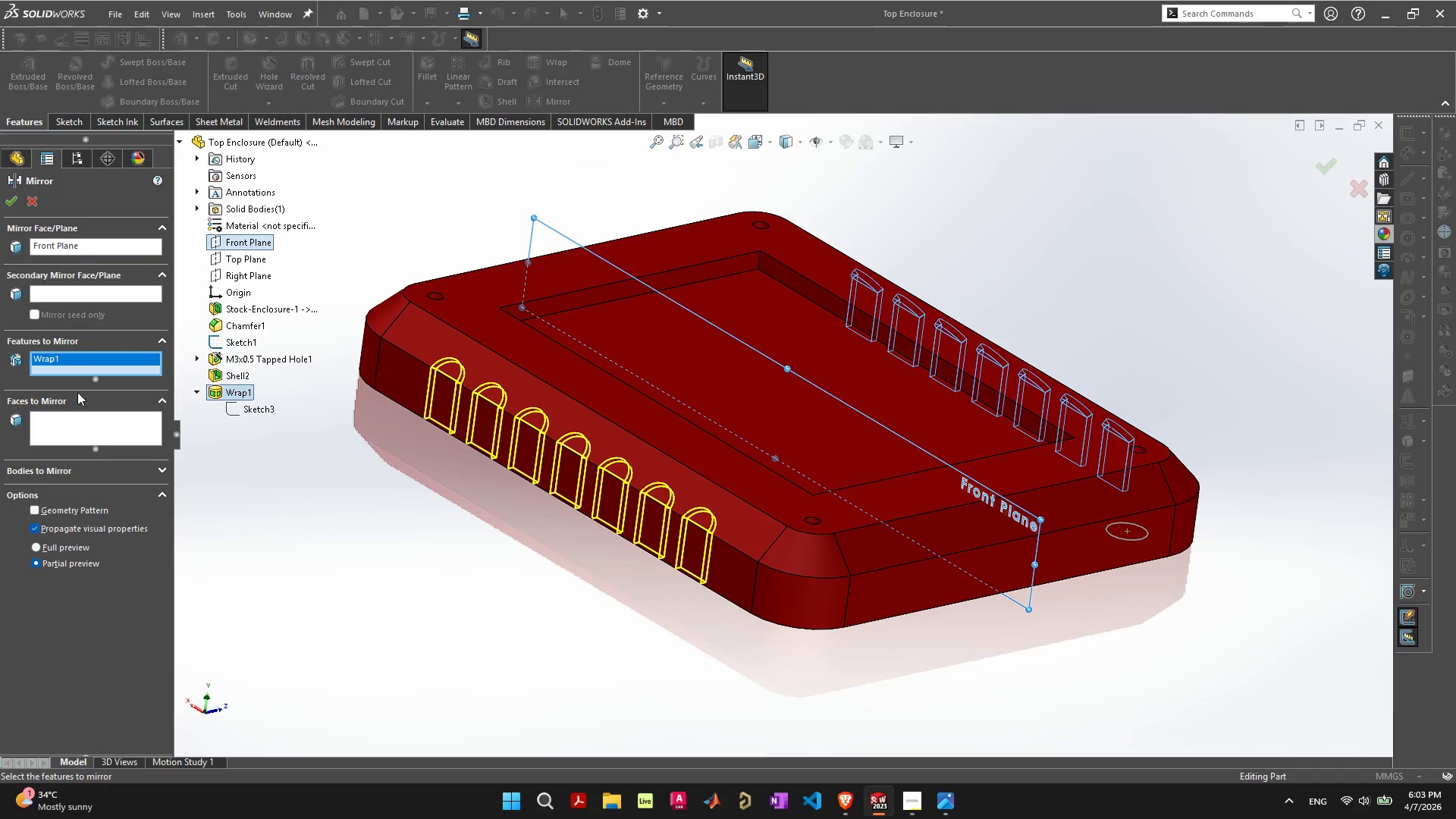 
wait(6.17)
 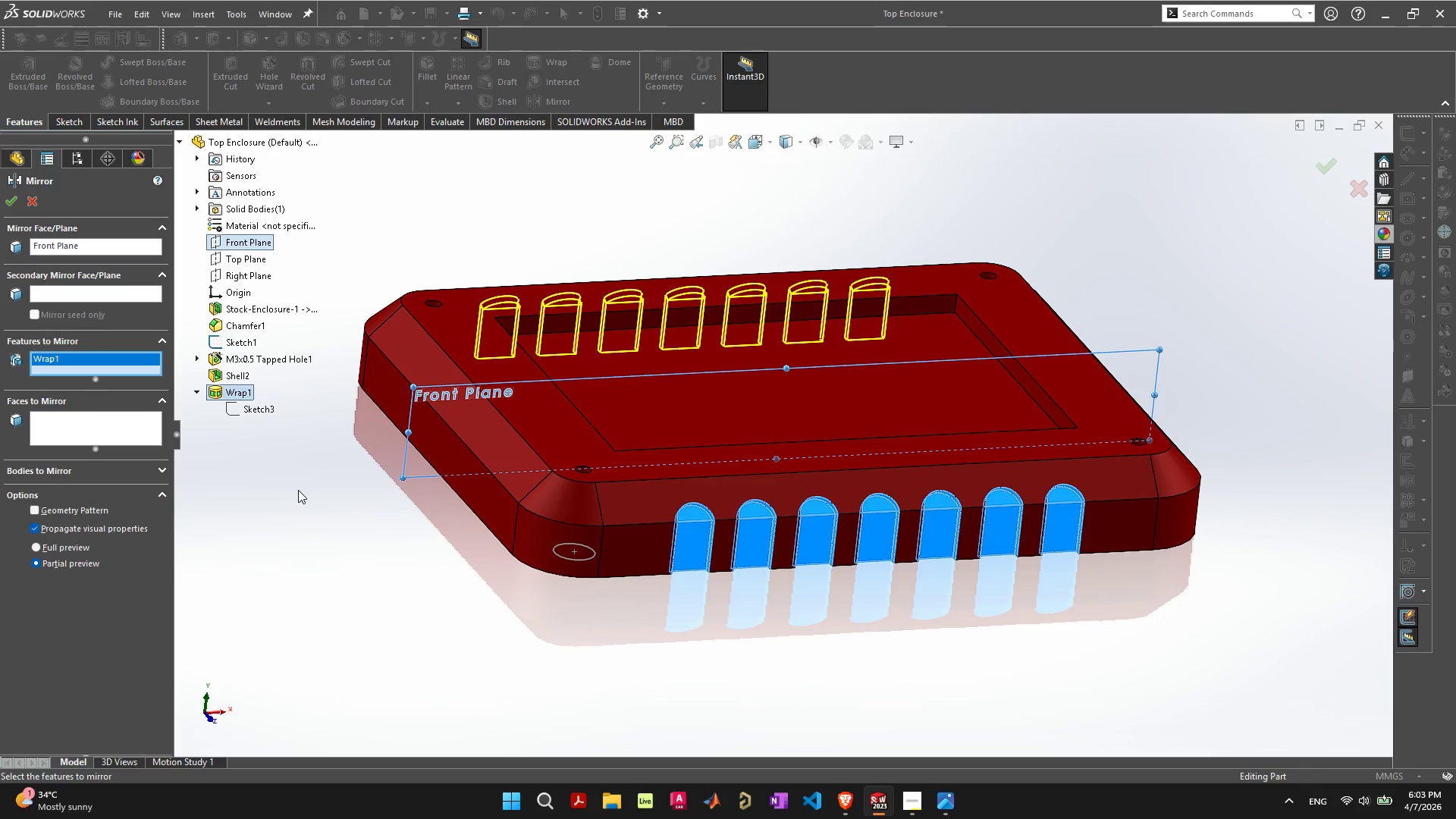 
left_click([8, 199])
 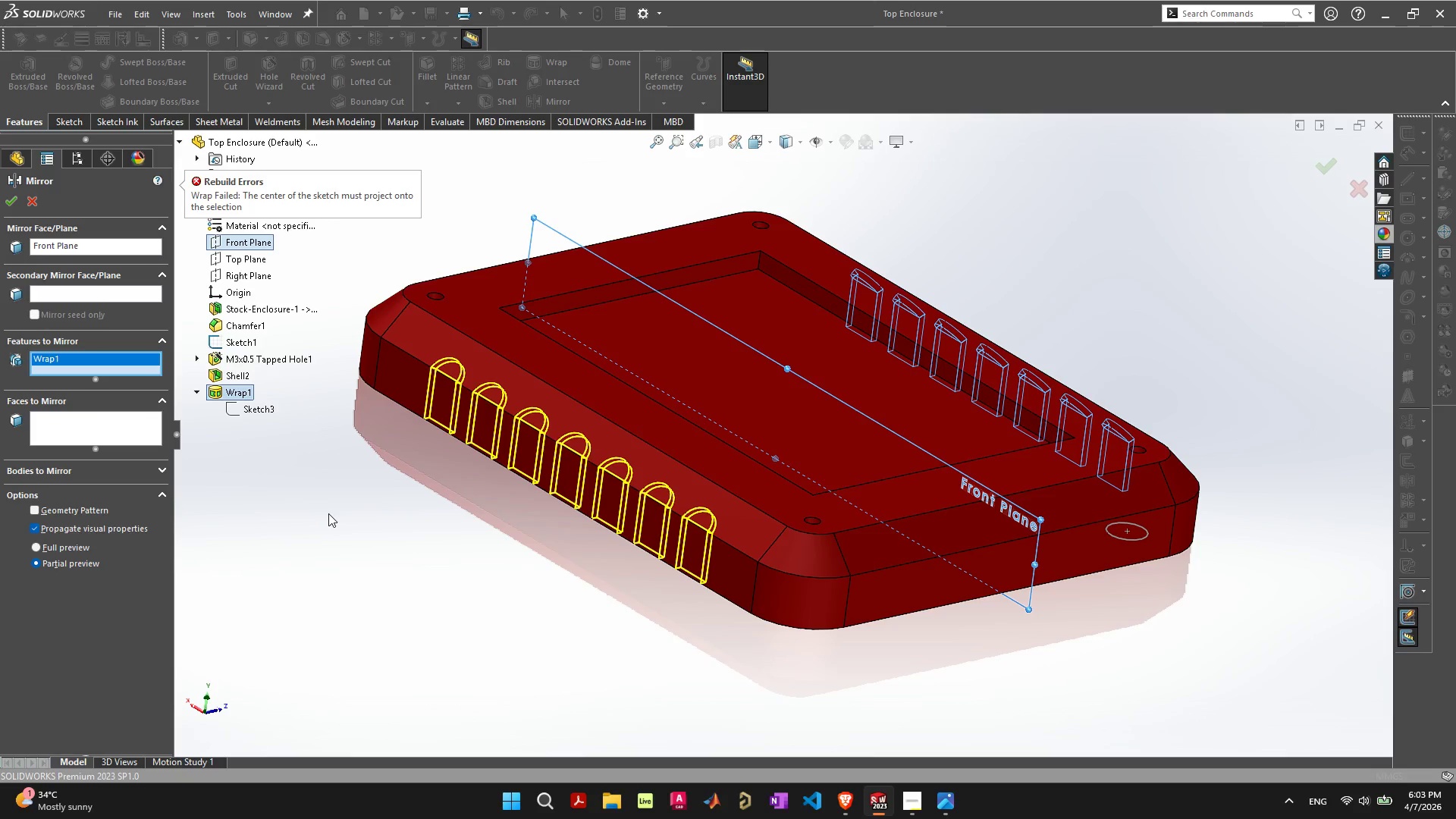 
wait(11.42)
 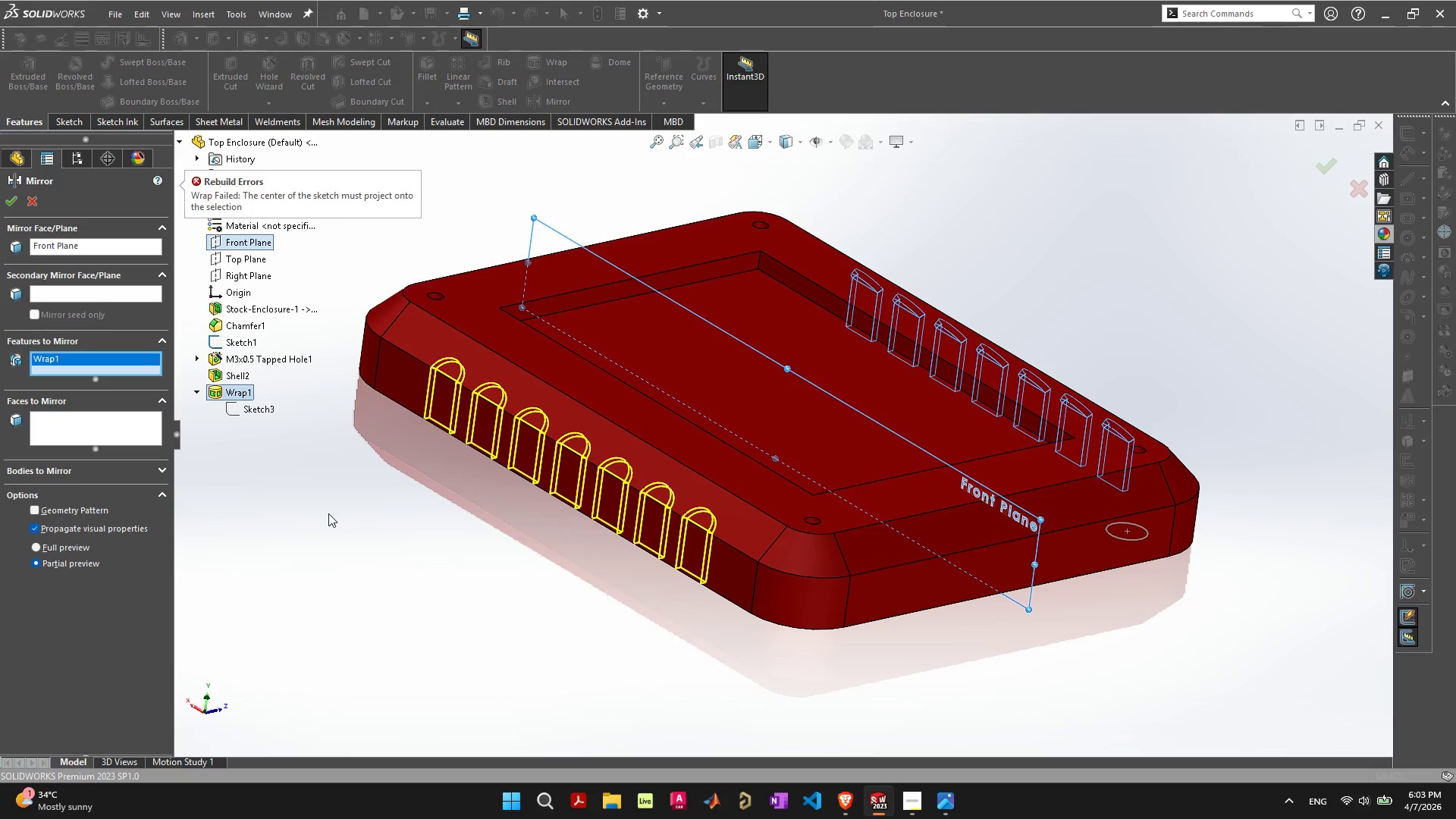 
double_click([76, 550])
 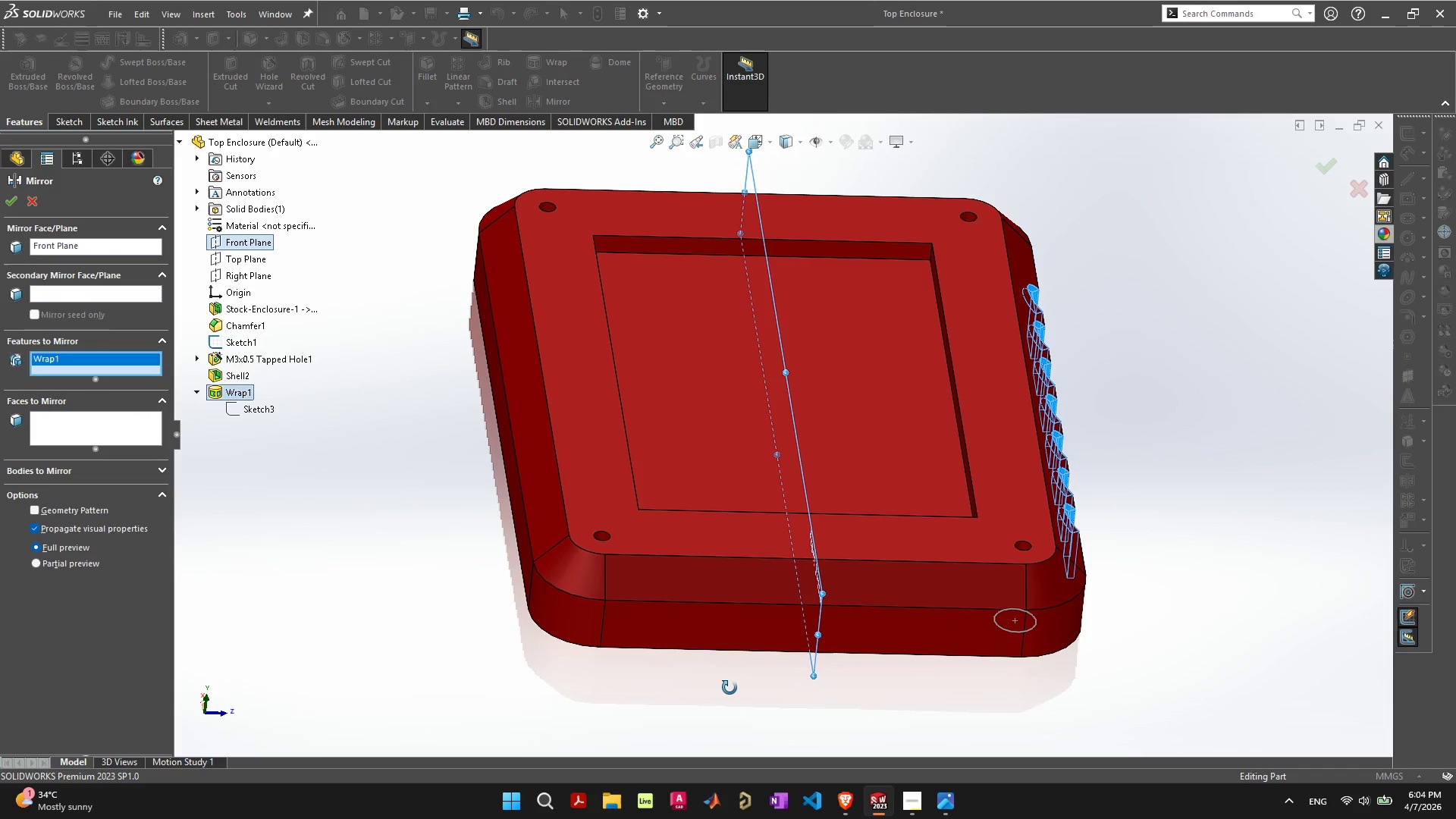 
wait(15.86)
 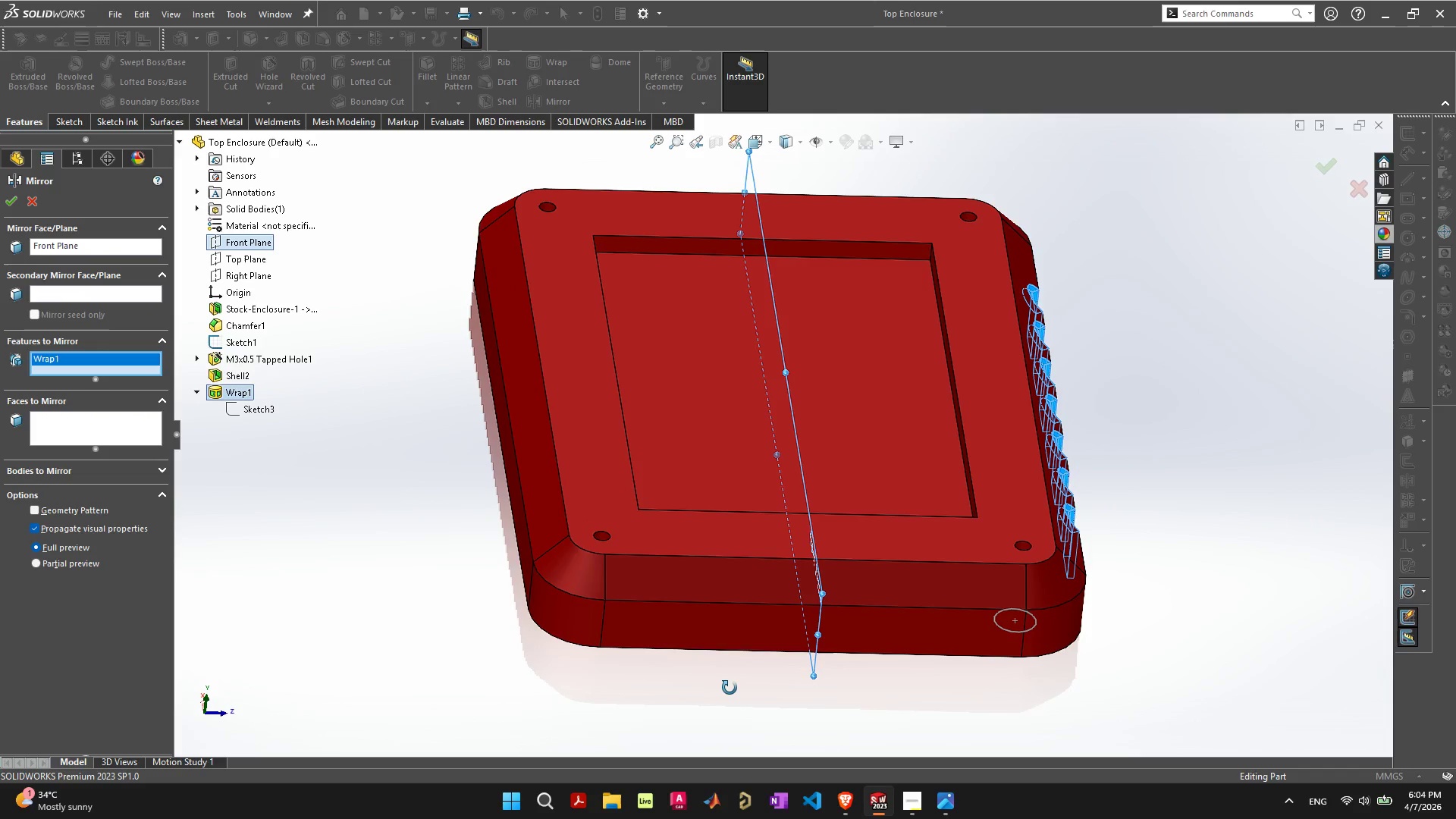 
left_click([557, 465])
 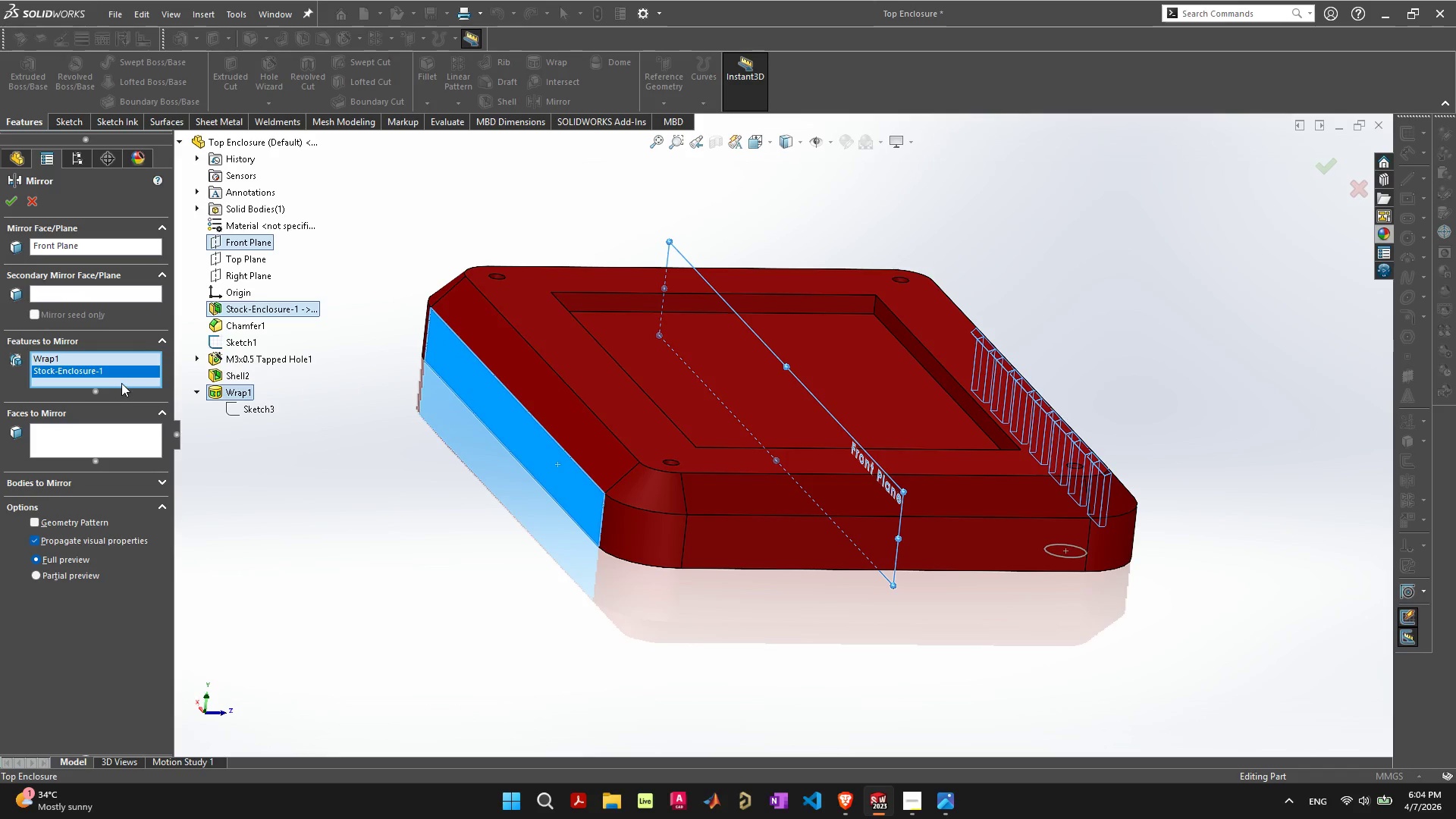 
key(Delete)
 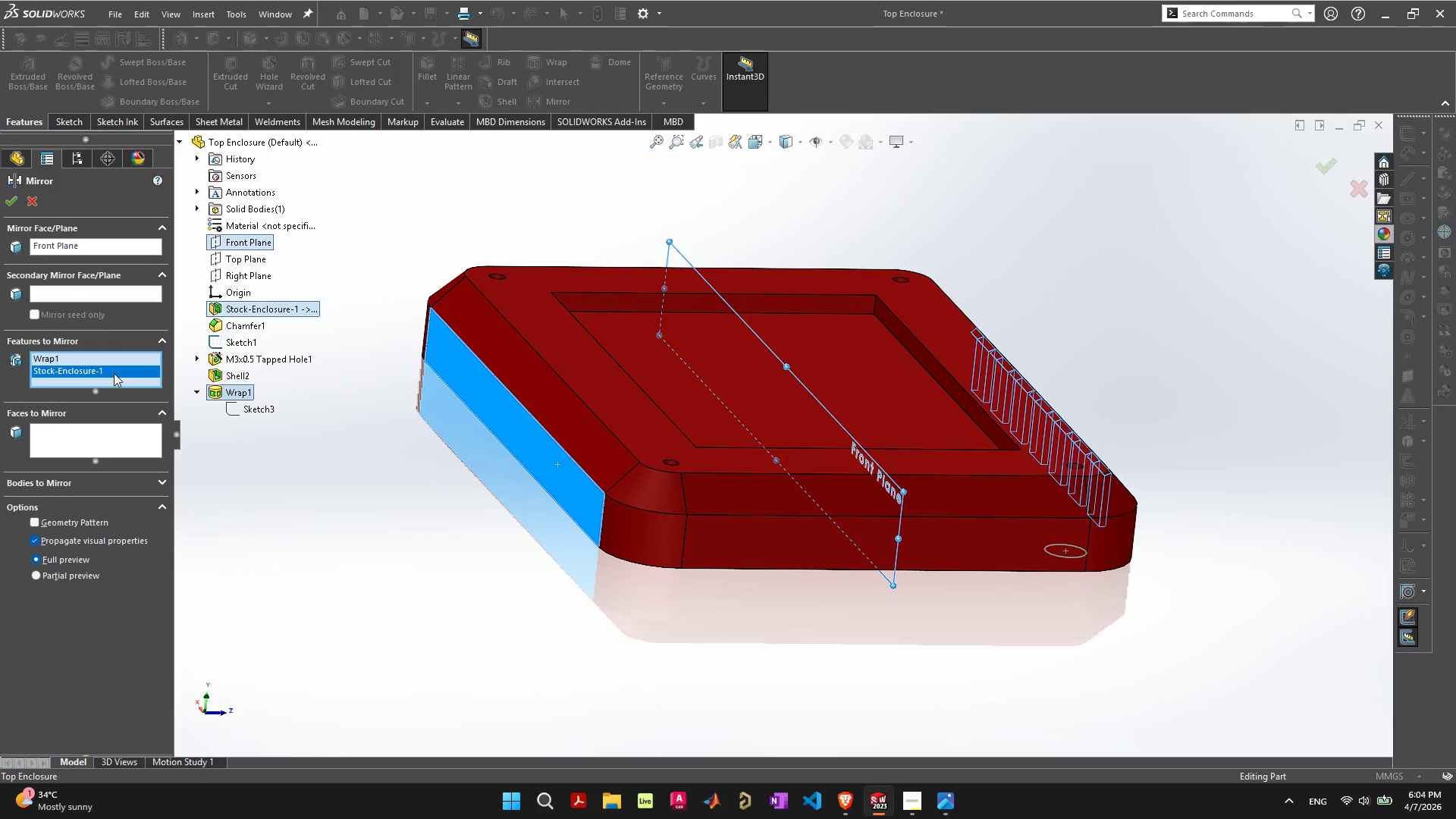 
left_click([114, 373])
 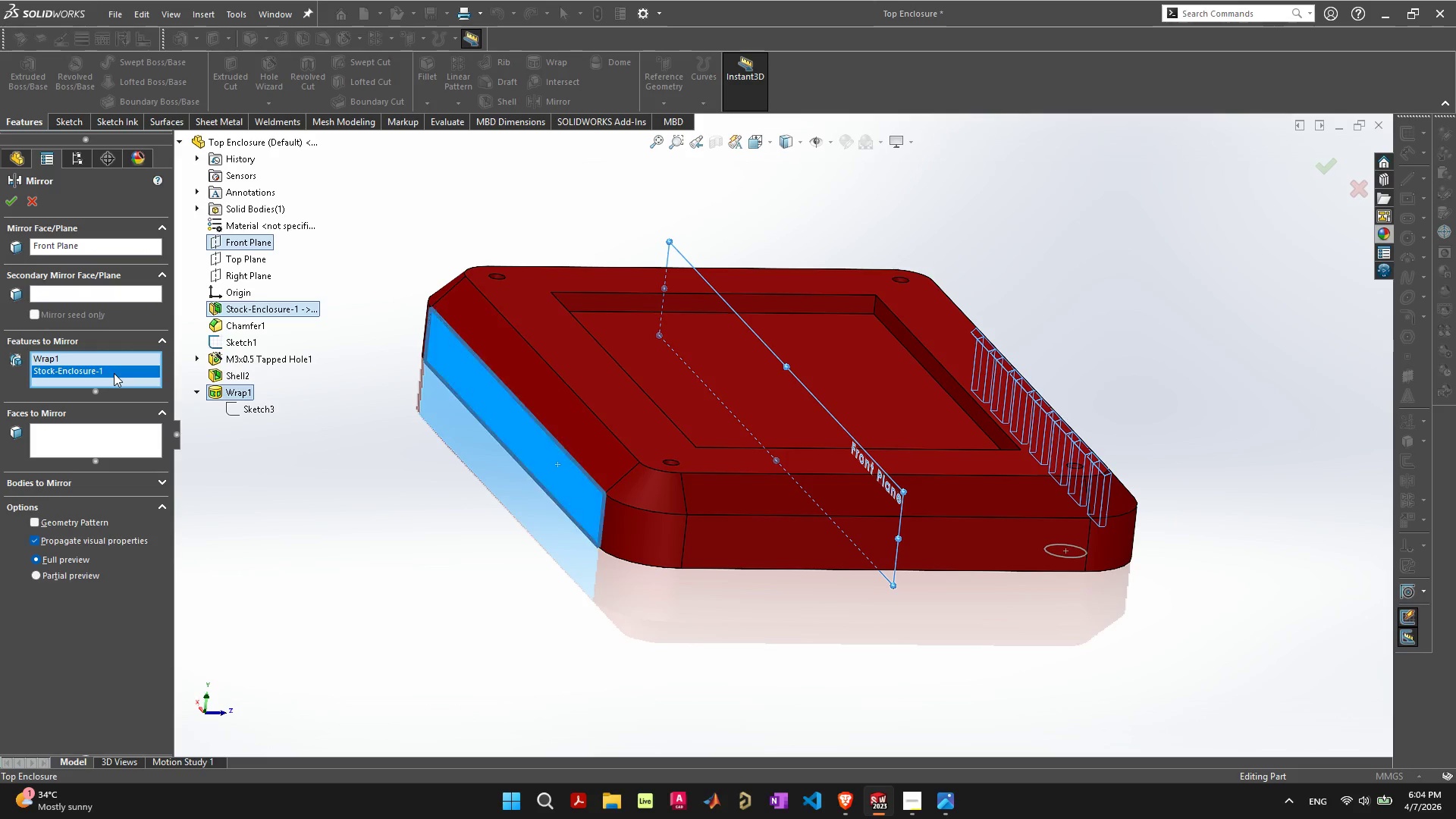 
key(Delete)
 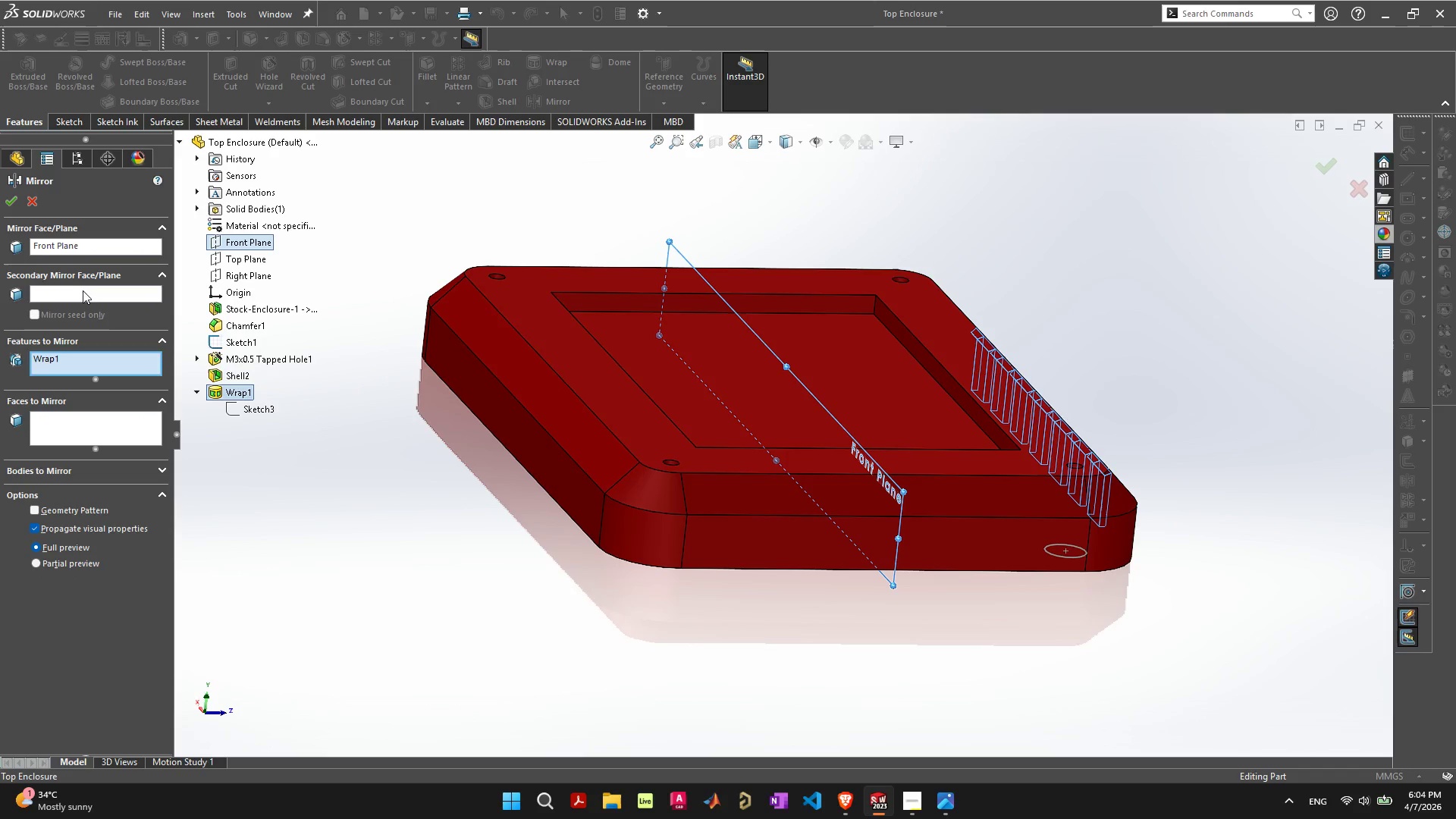 
left_click([83, 288])
 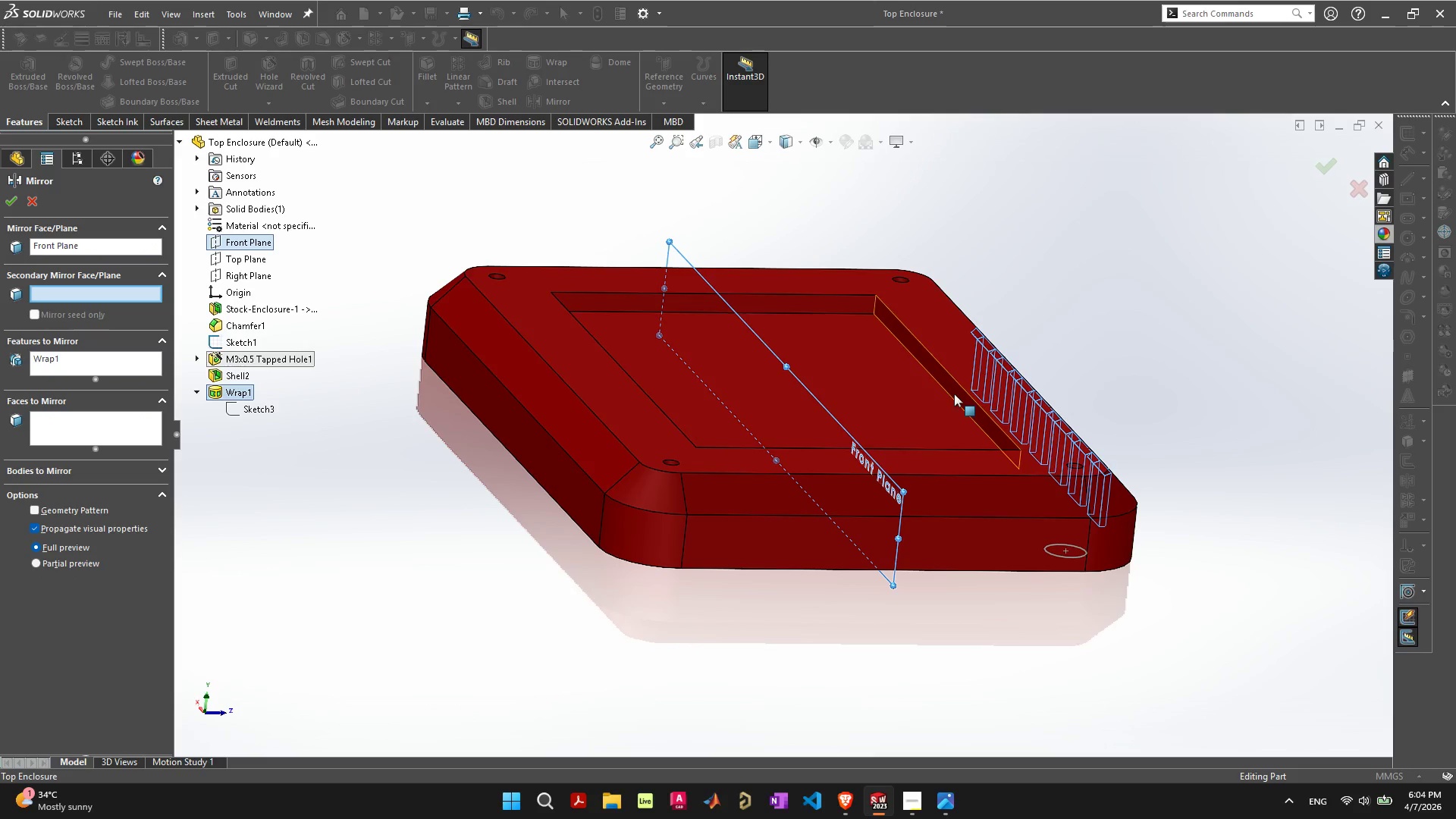 
left_click([563, 475])
 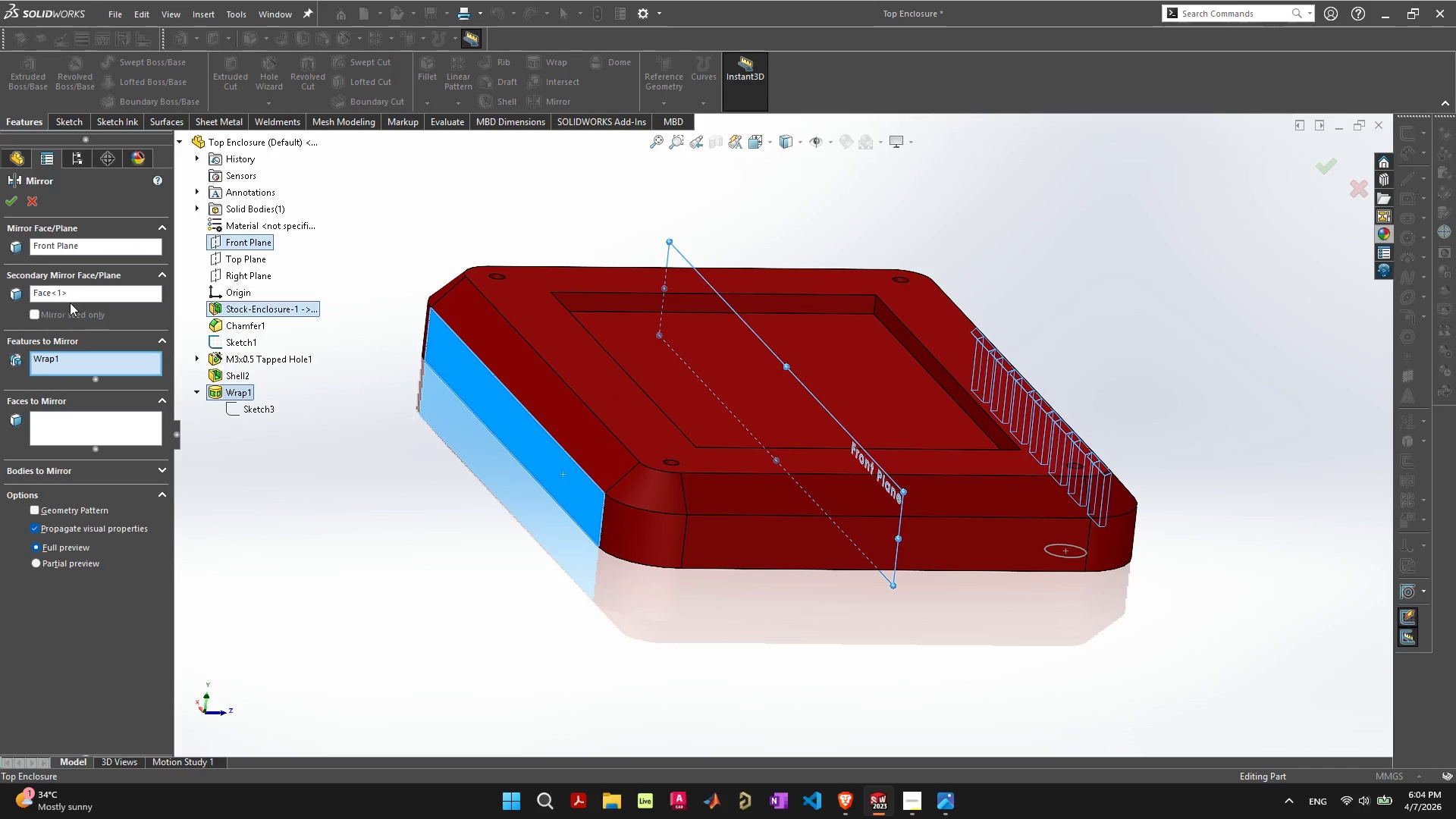 
left_click([93, 431])
 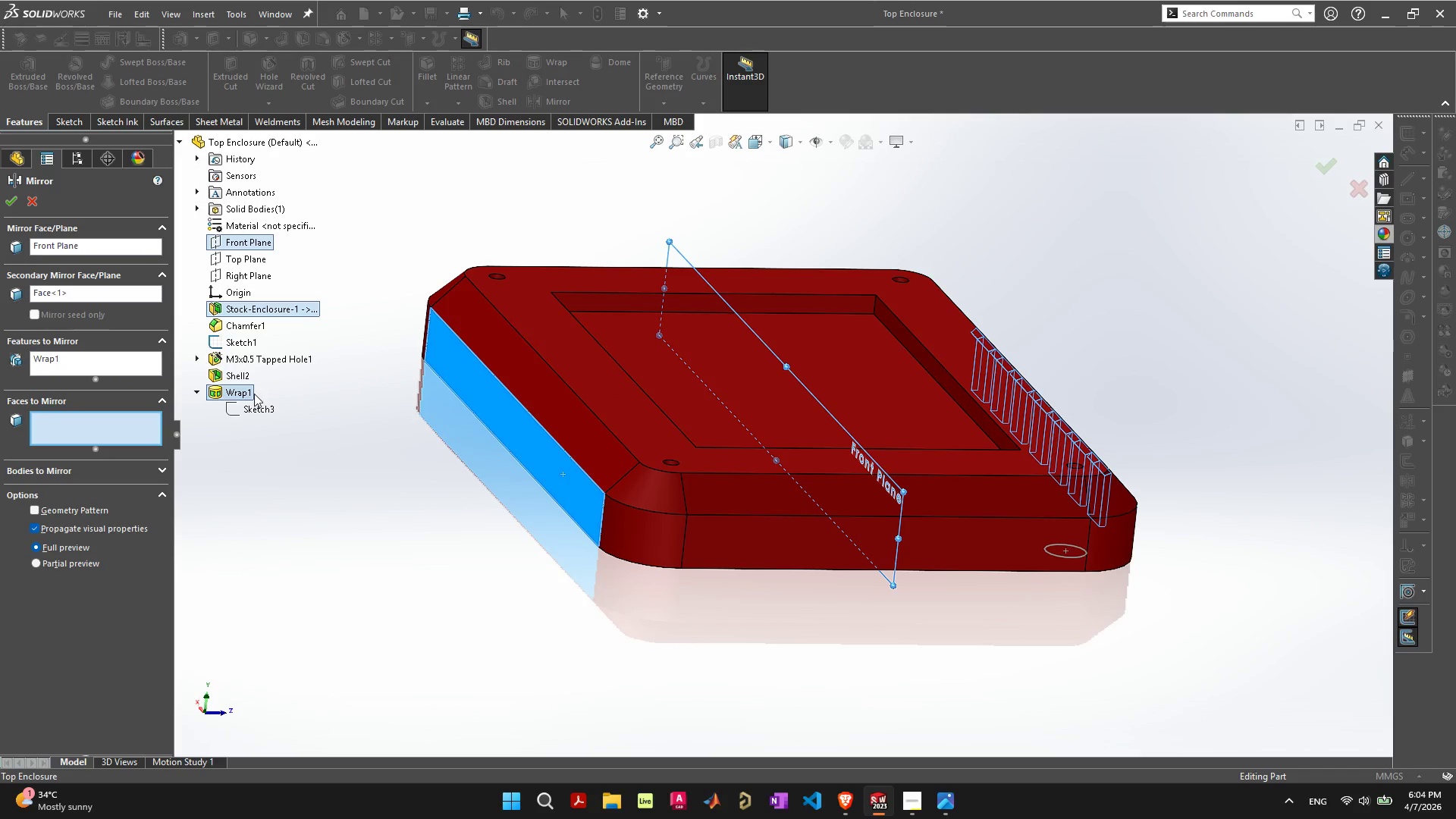 
left_click([254, 394])
 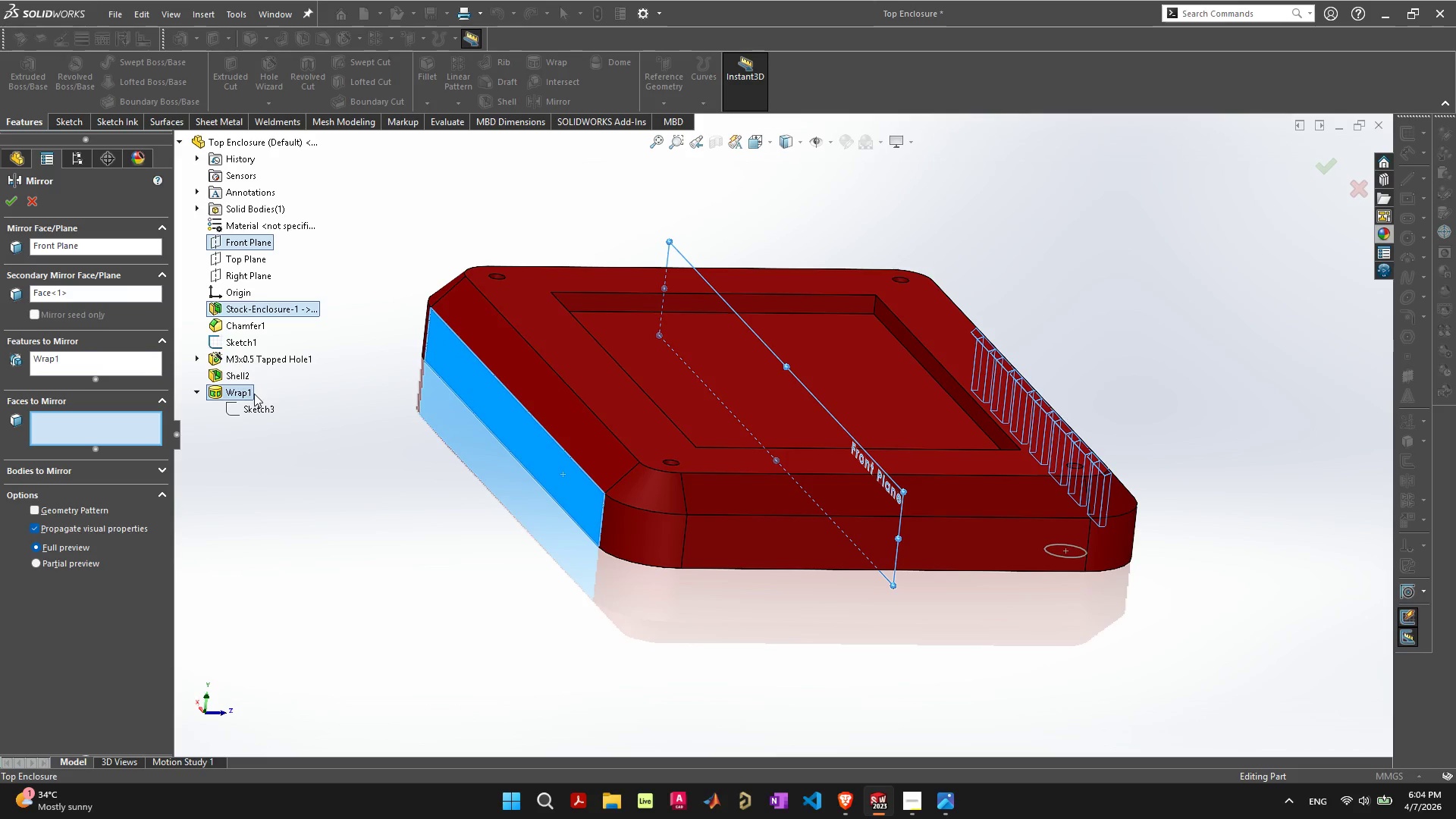 
left_click([170, 422])
 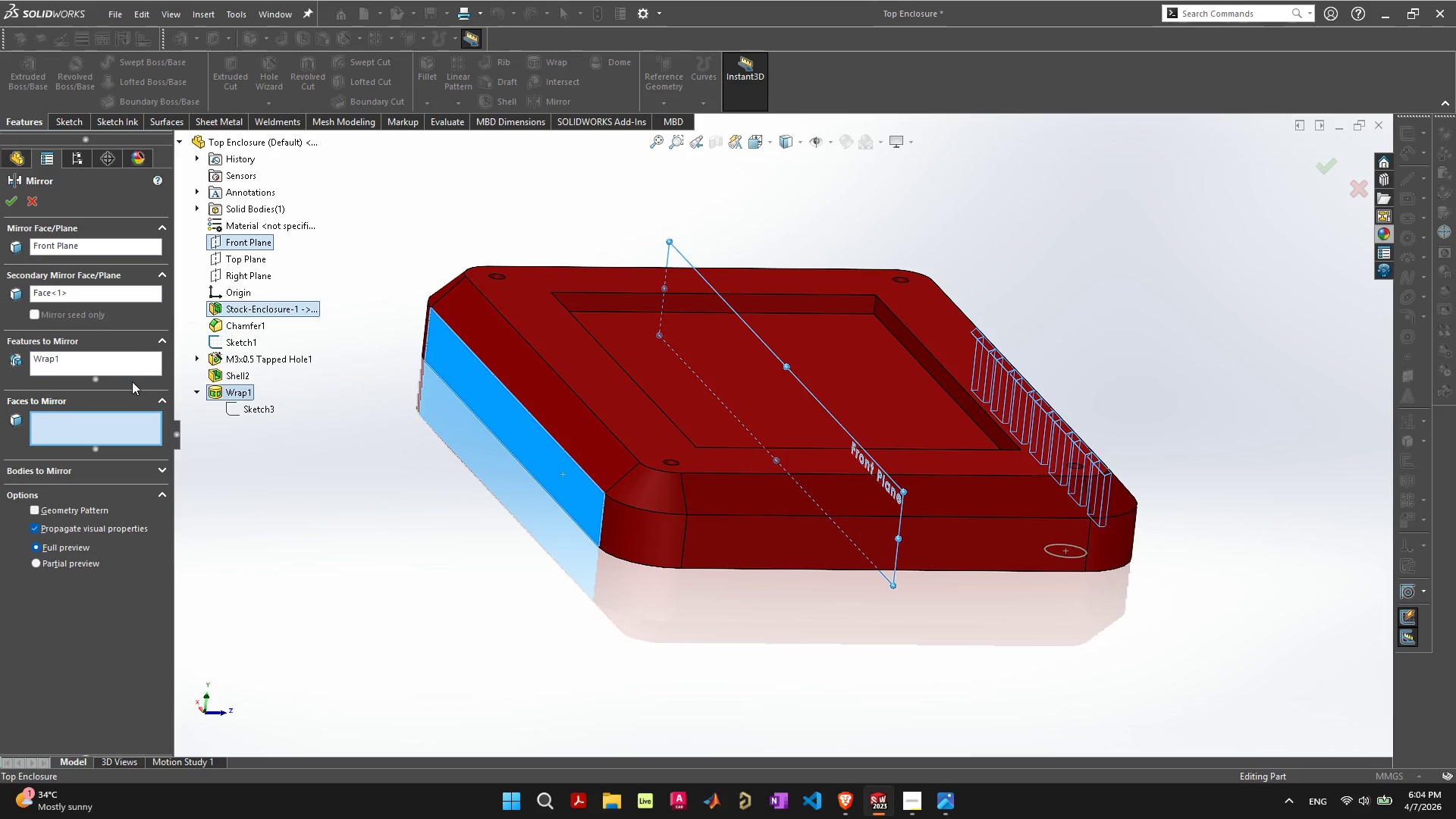 
left_click([124, 368])
 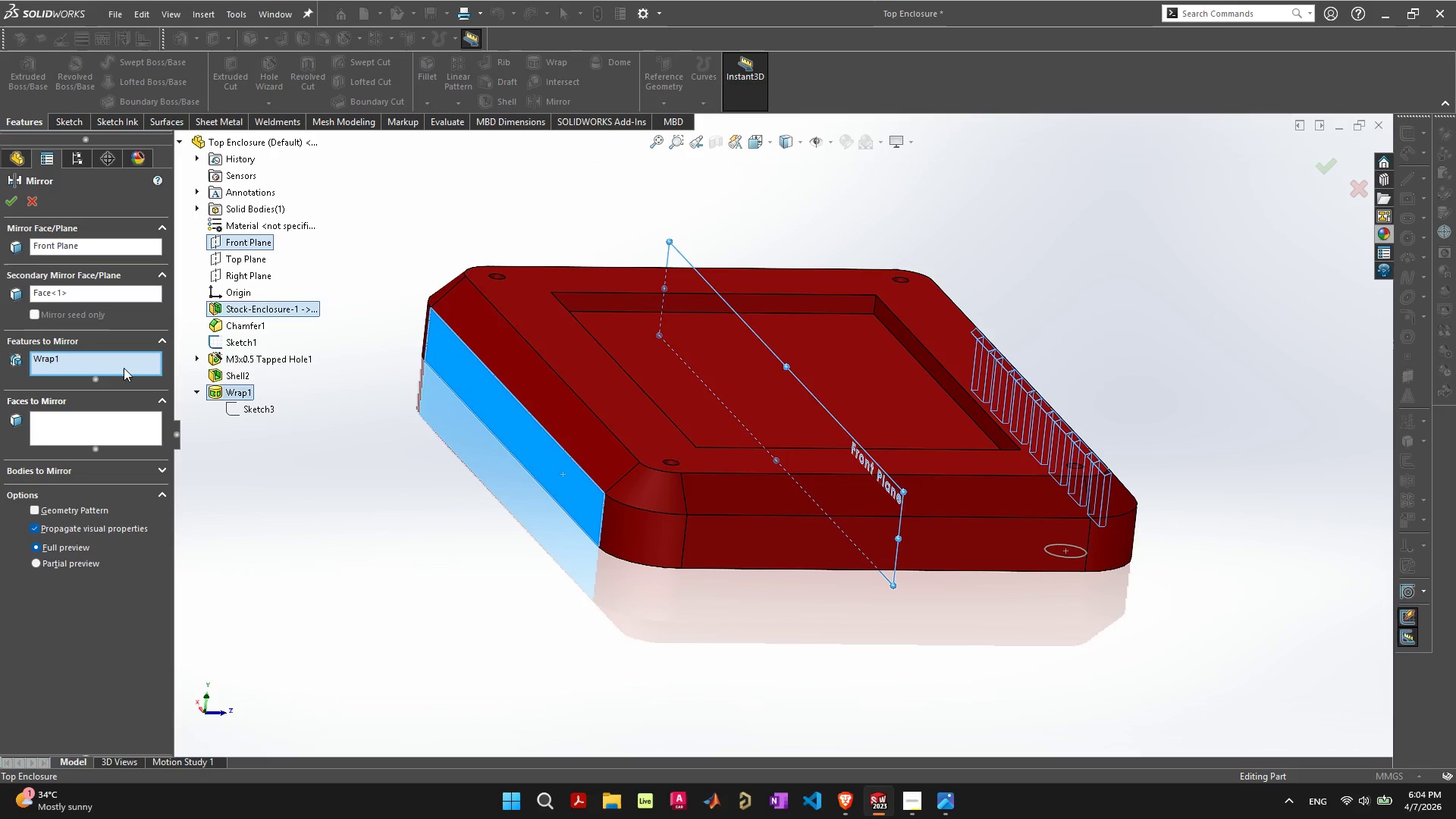 
key(Delete)
 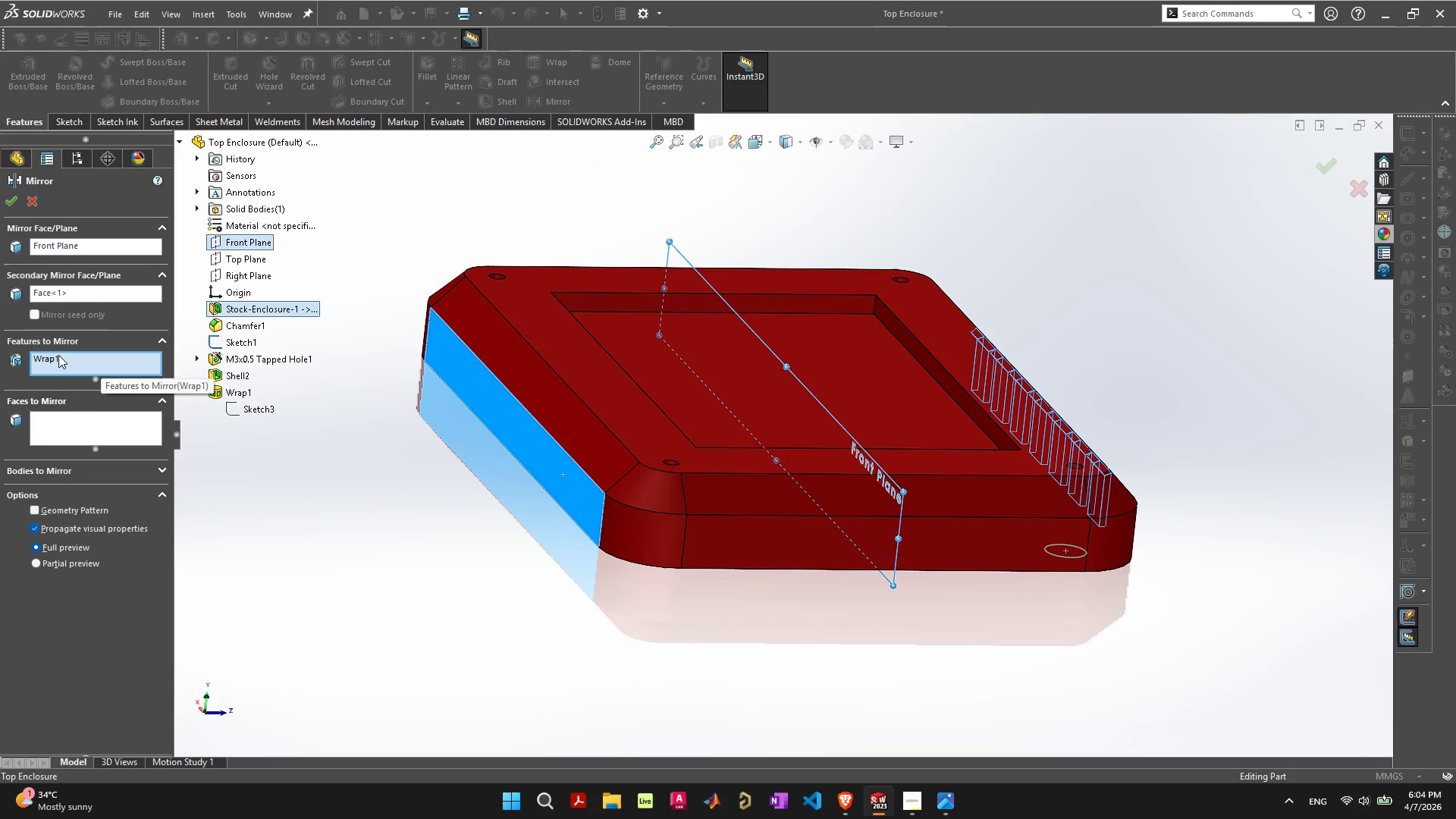 
left_click([42, 359])
 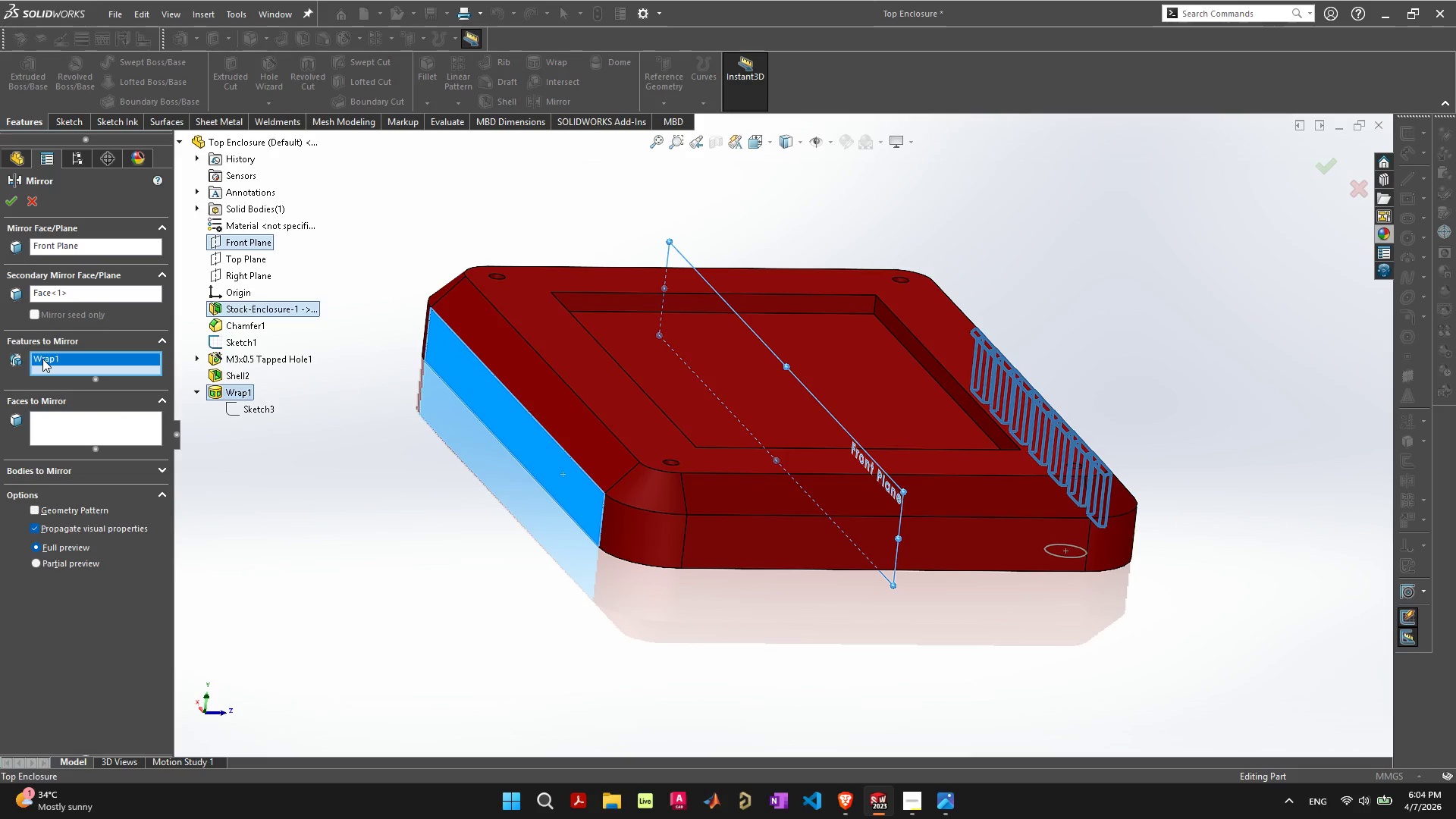 
key(Delete)
 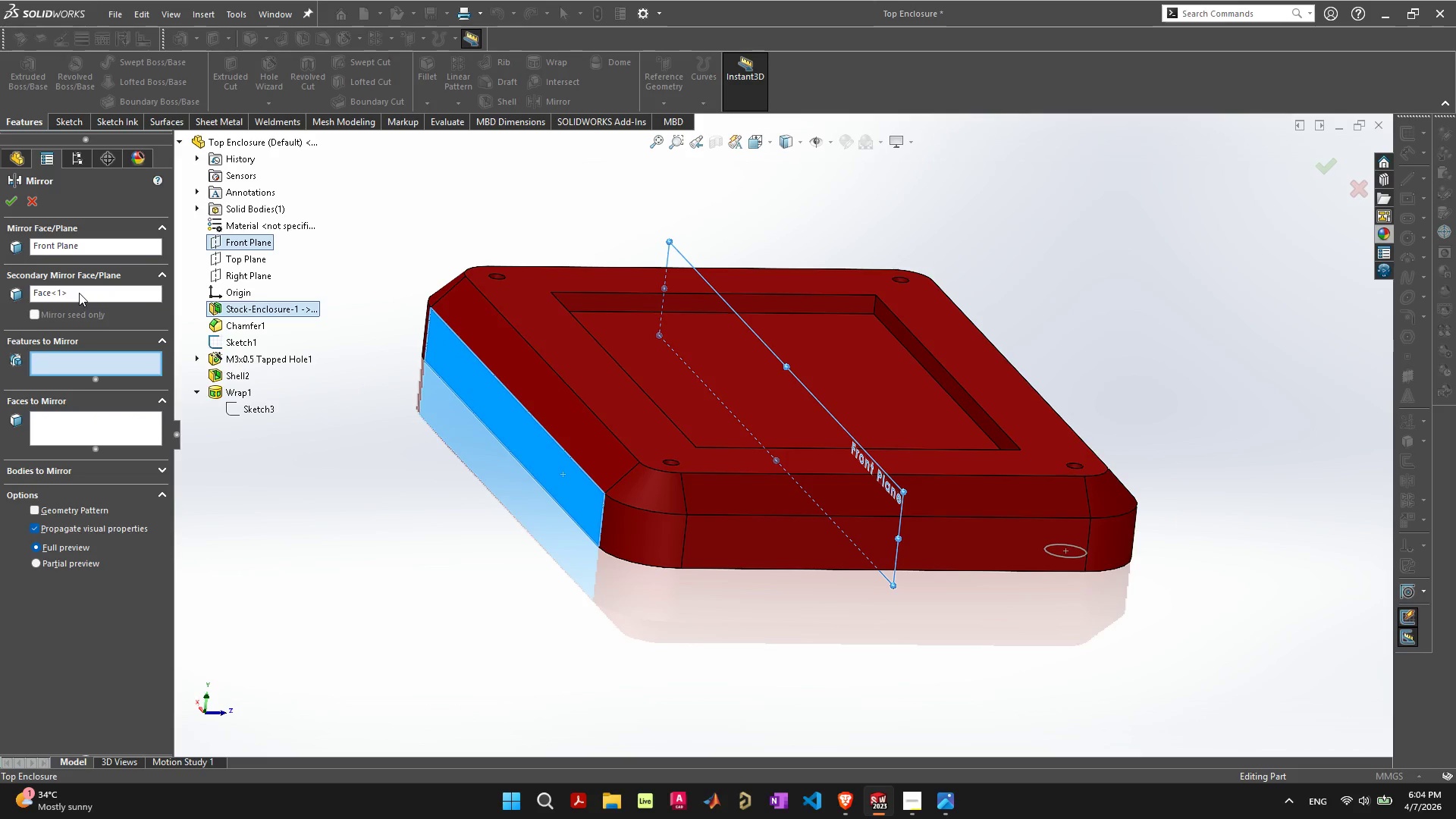 
left_click([79, 291])
 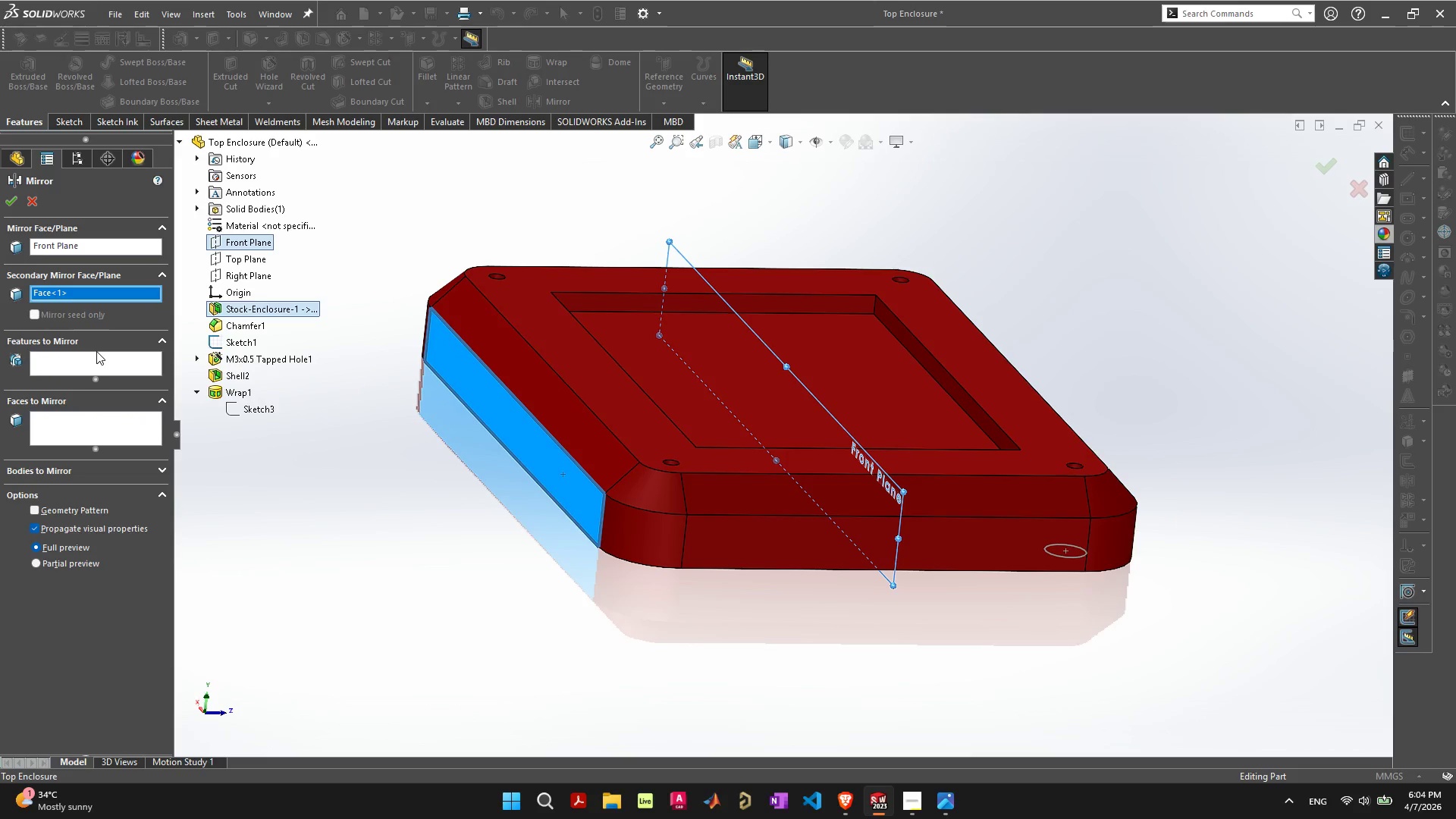 
left_click([96, 352])
 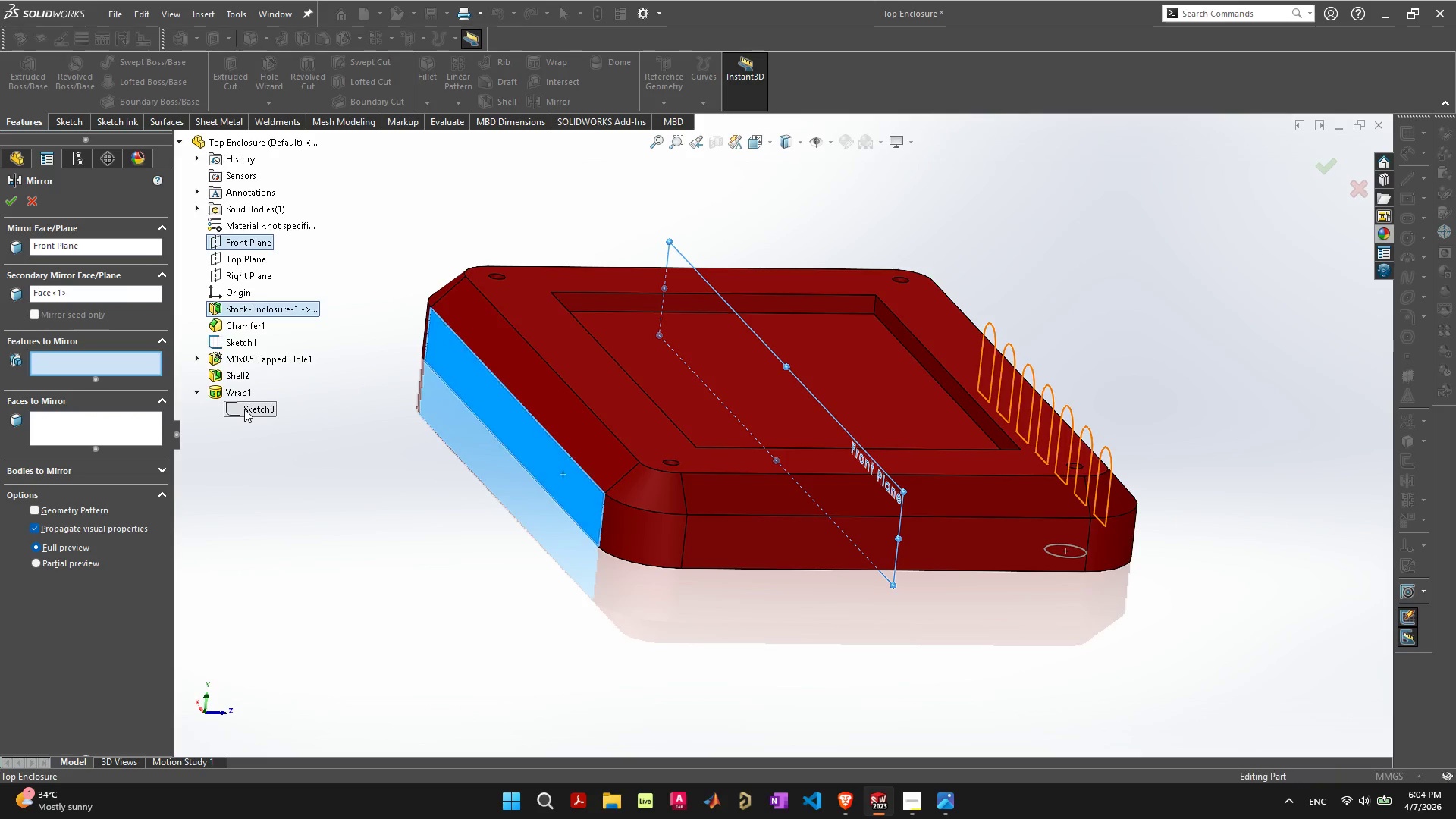 
double_click([228, 388])
 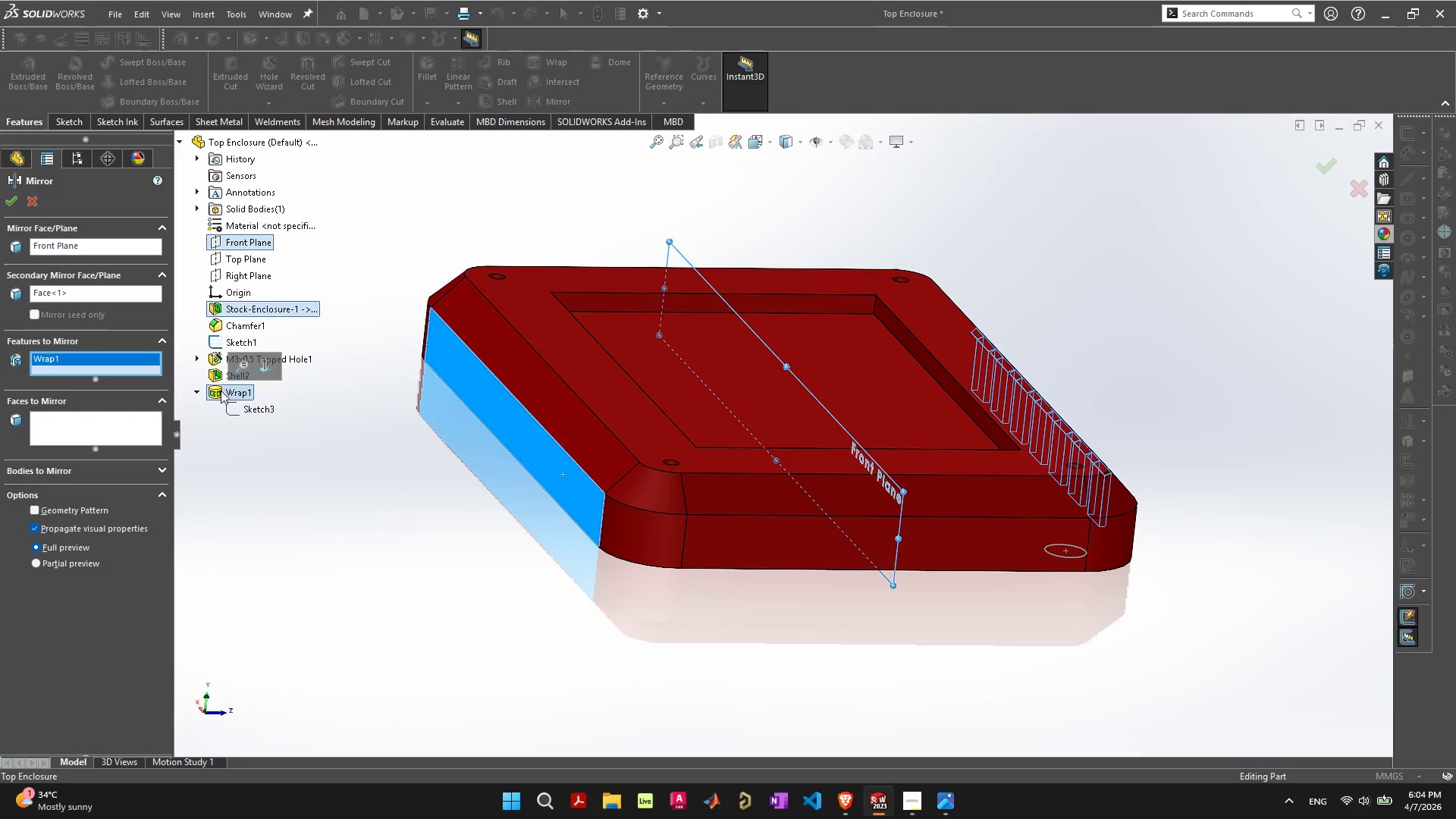 
mouse_move([115, 423])
 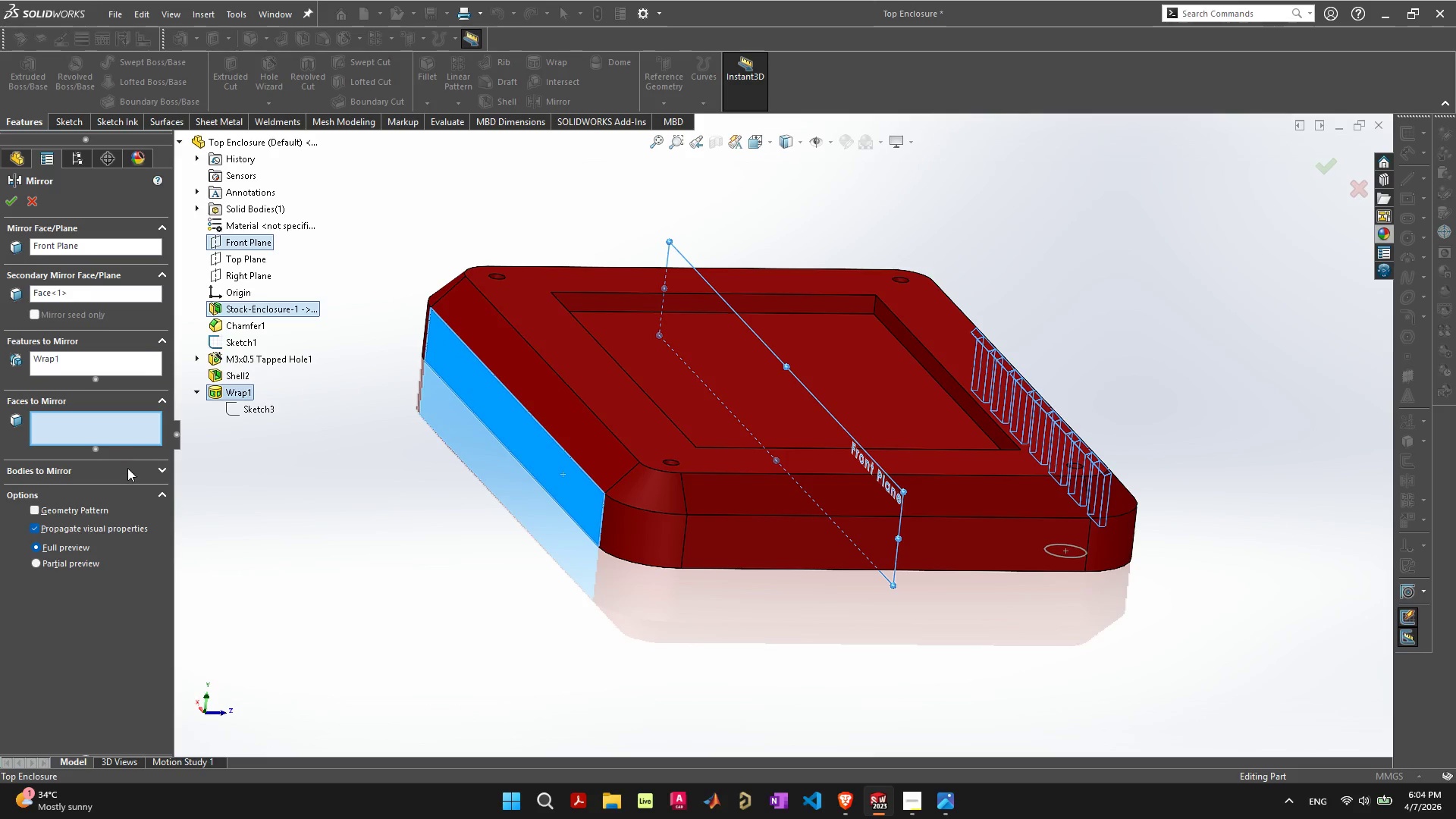 
left_click([127, 468])
 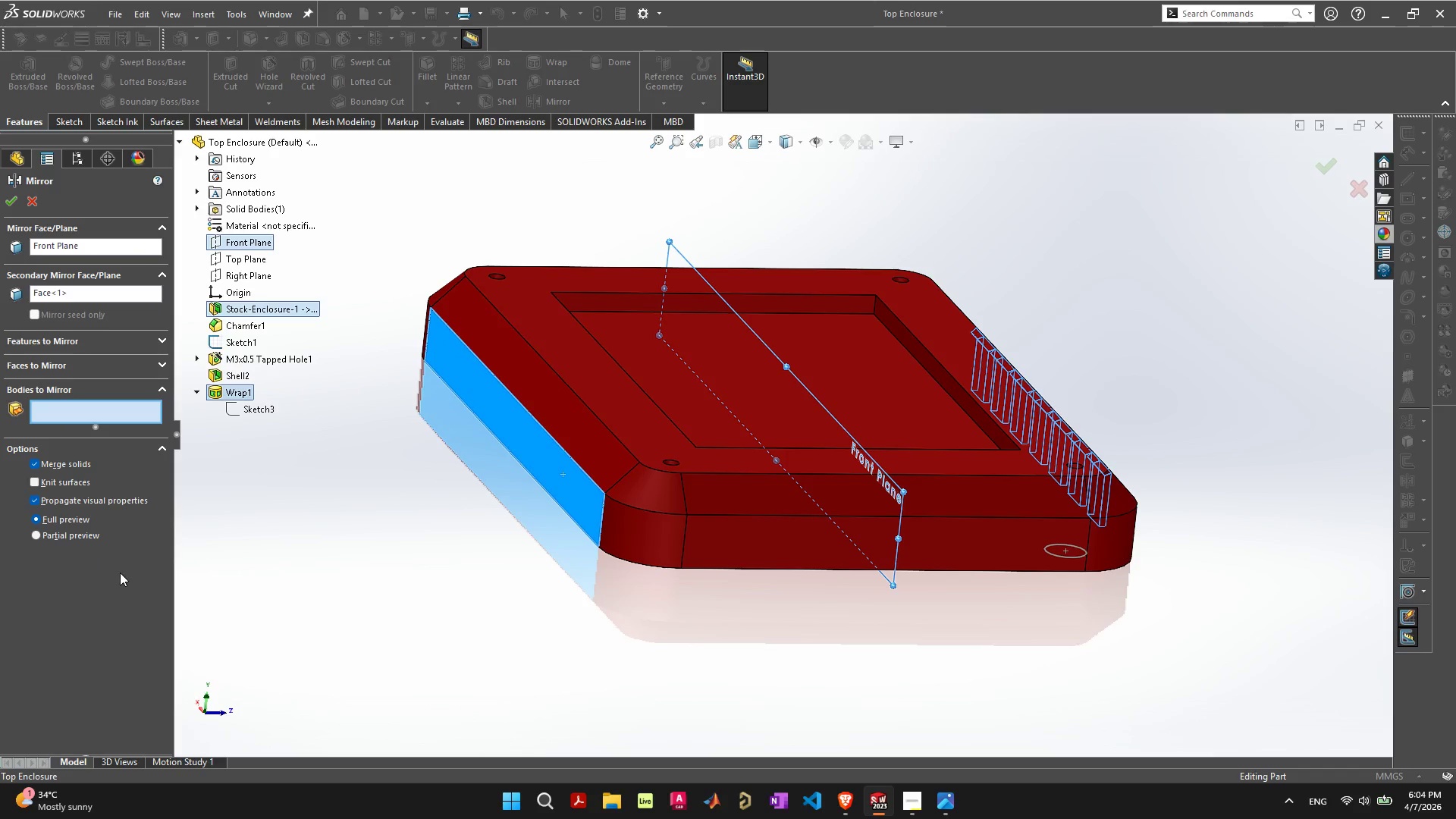 
left_click([112, 583])
 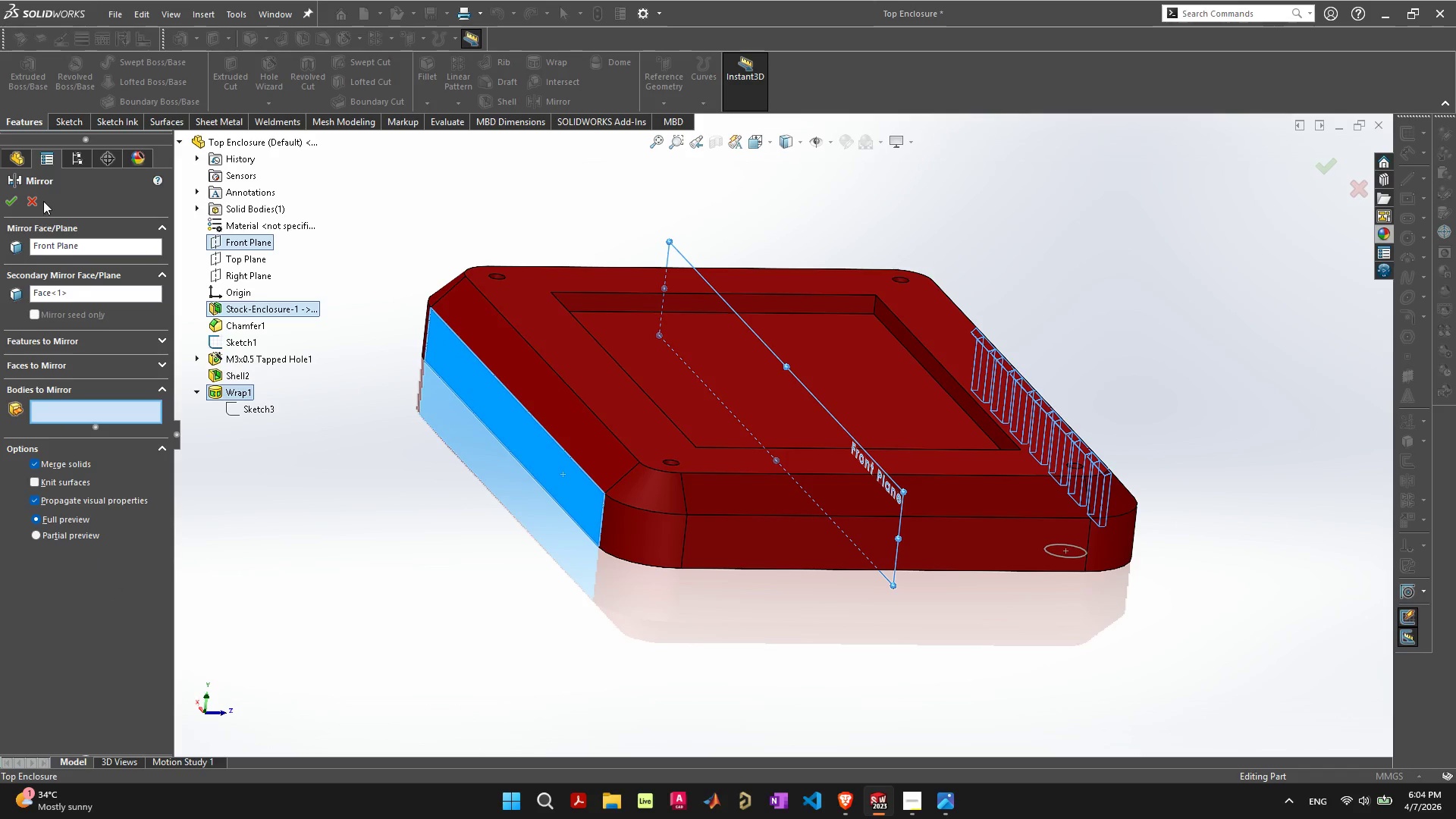 
left_click([37, 197])
 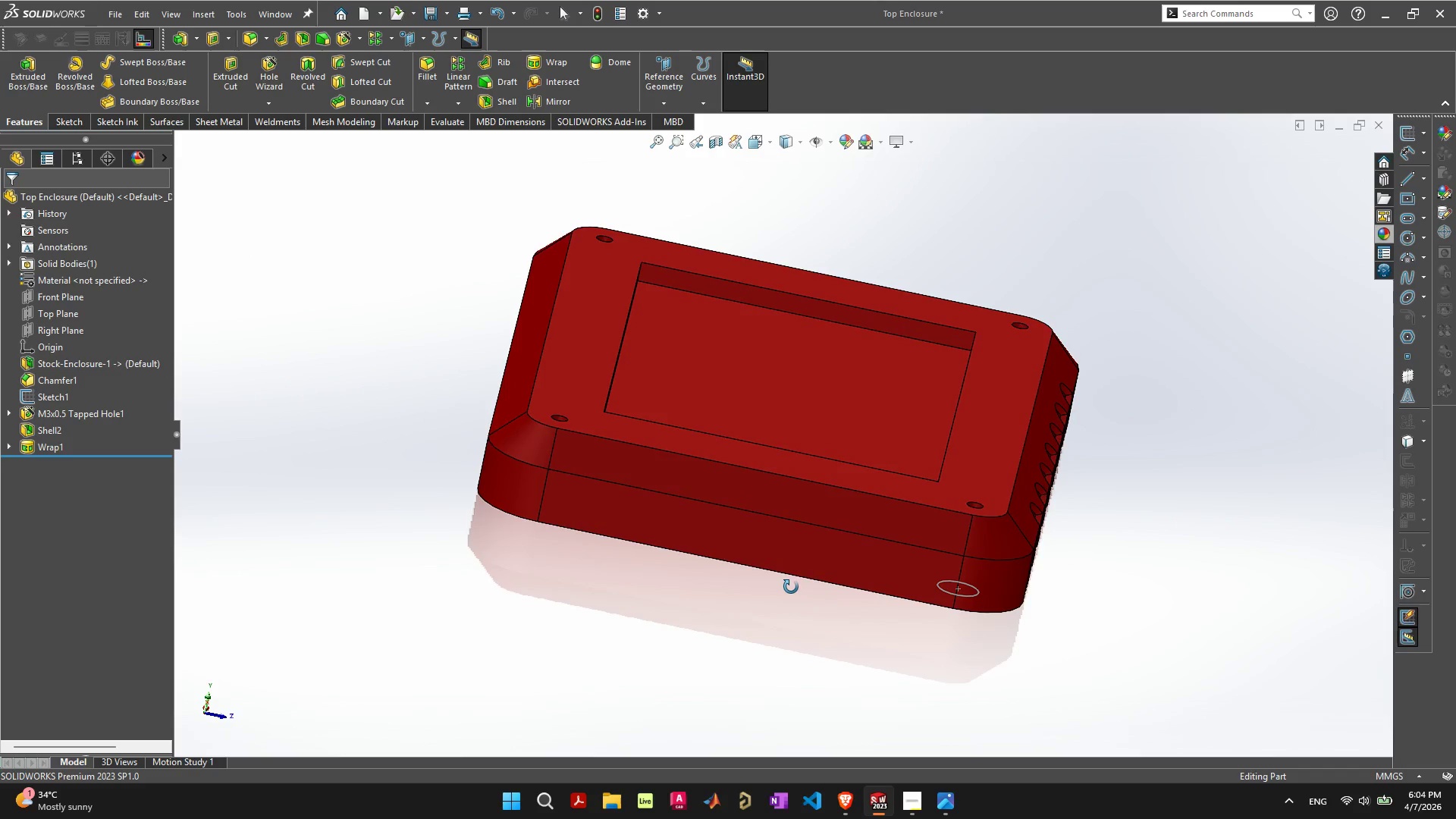 
key(Control+ControlLeft)
 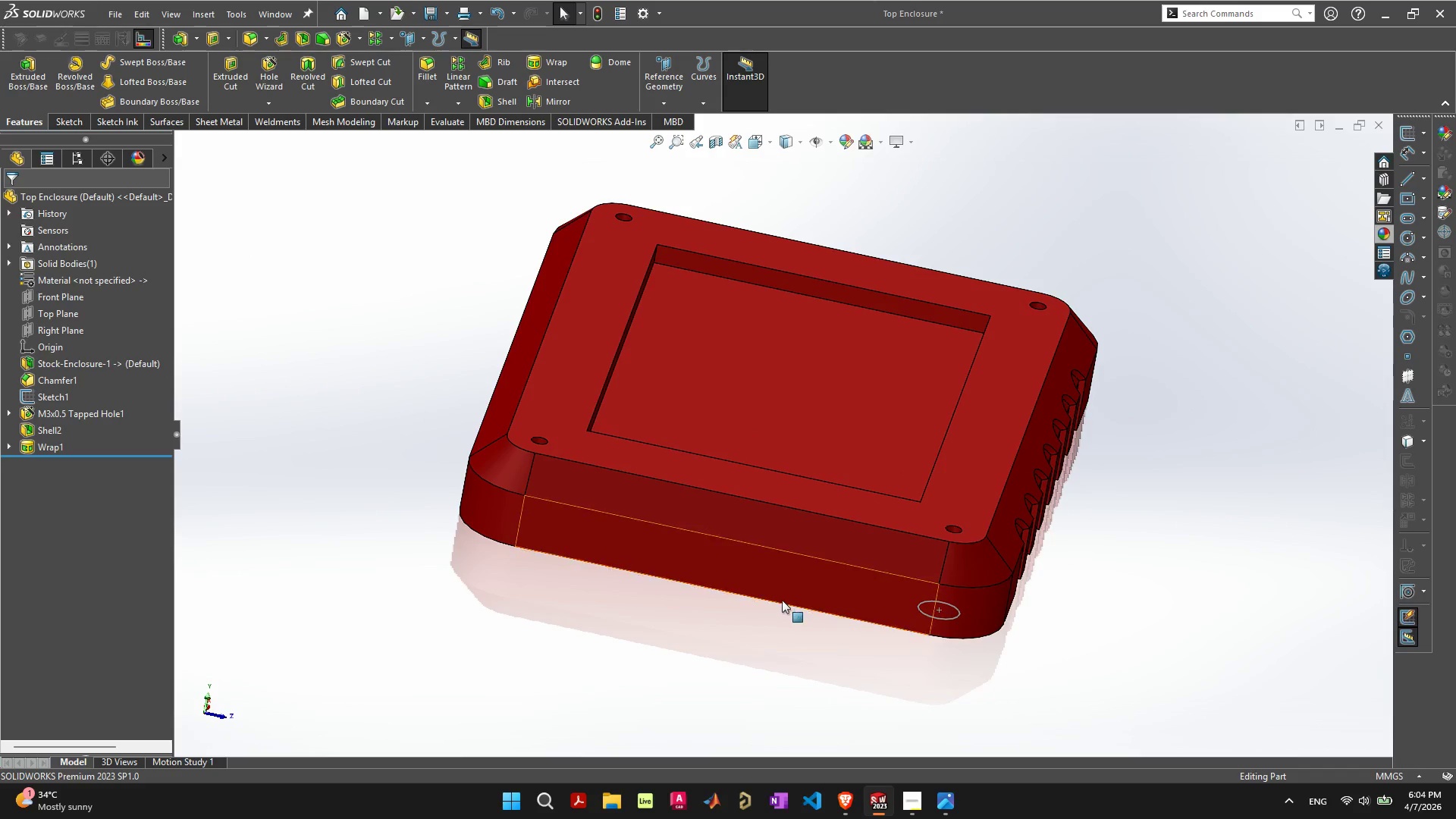 
key(Control+S)
 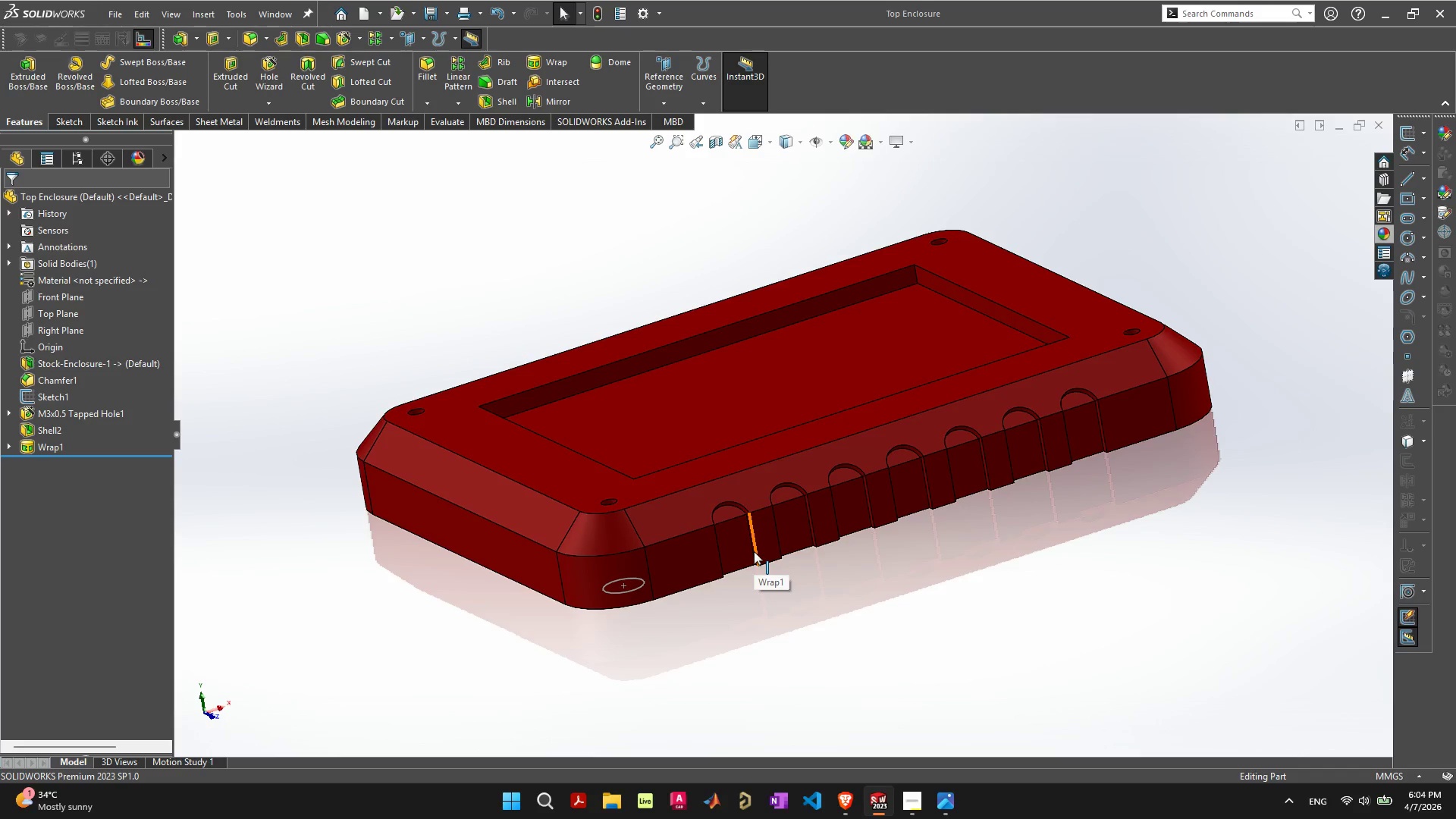 
wait(6.33)
 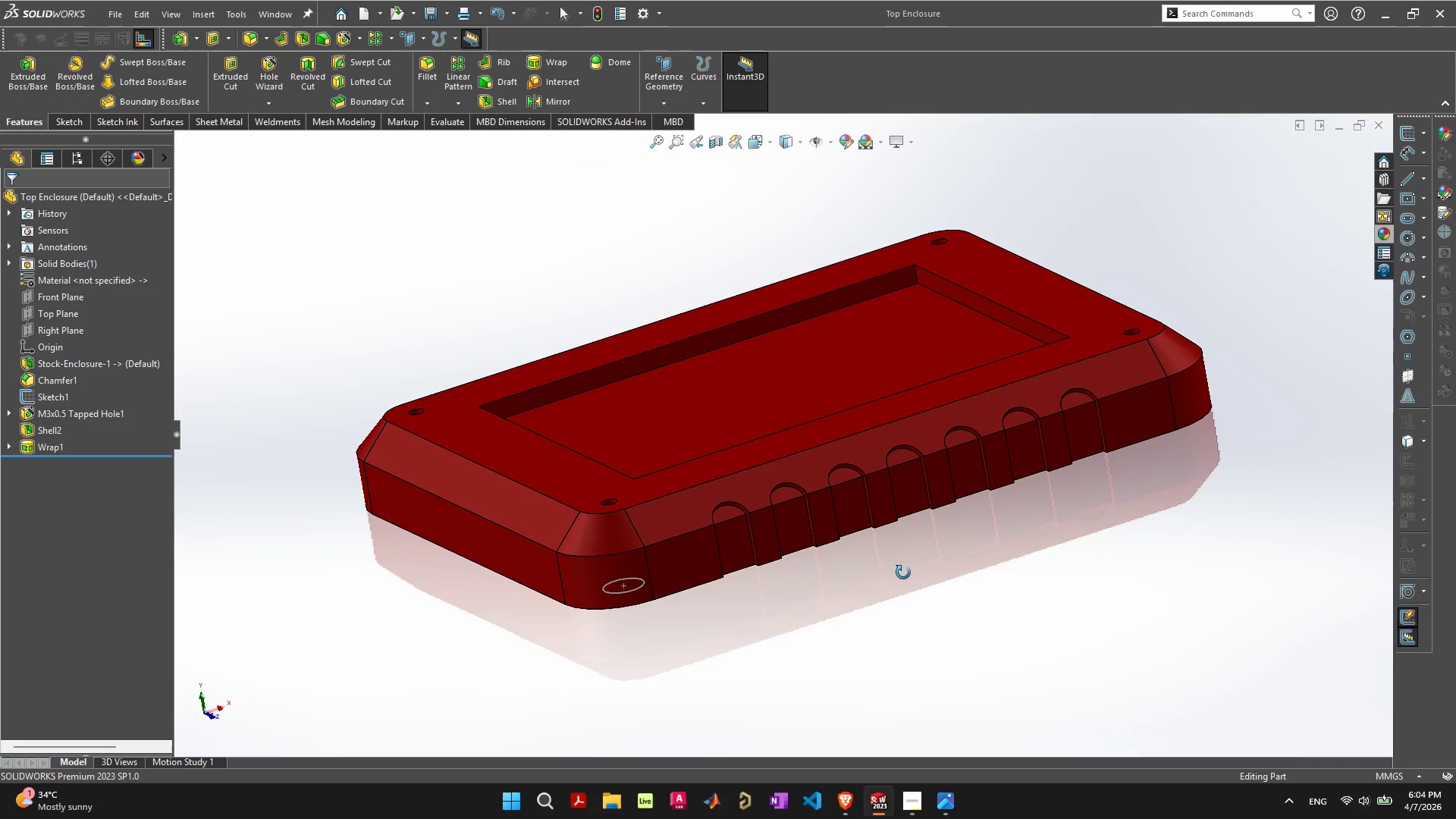 
scroll: coordinate [755, 553], scroll_direction: down, amount: 2.0
 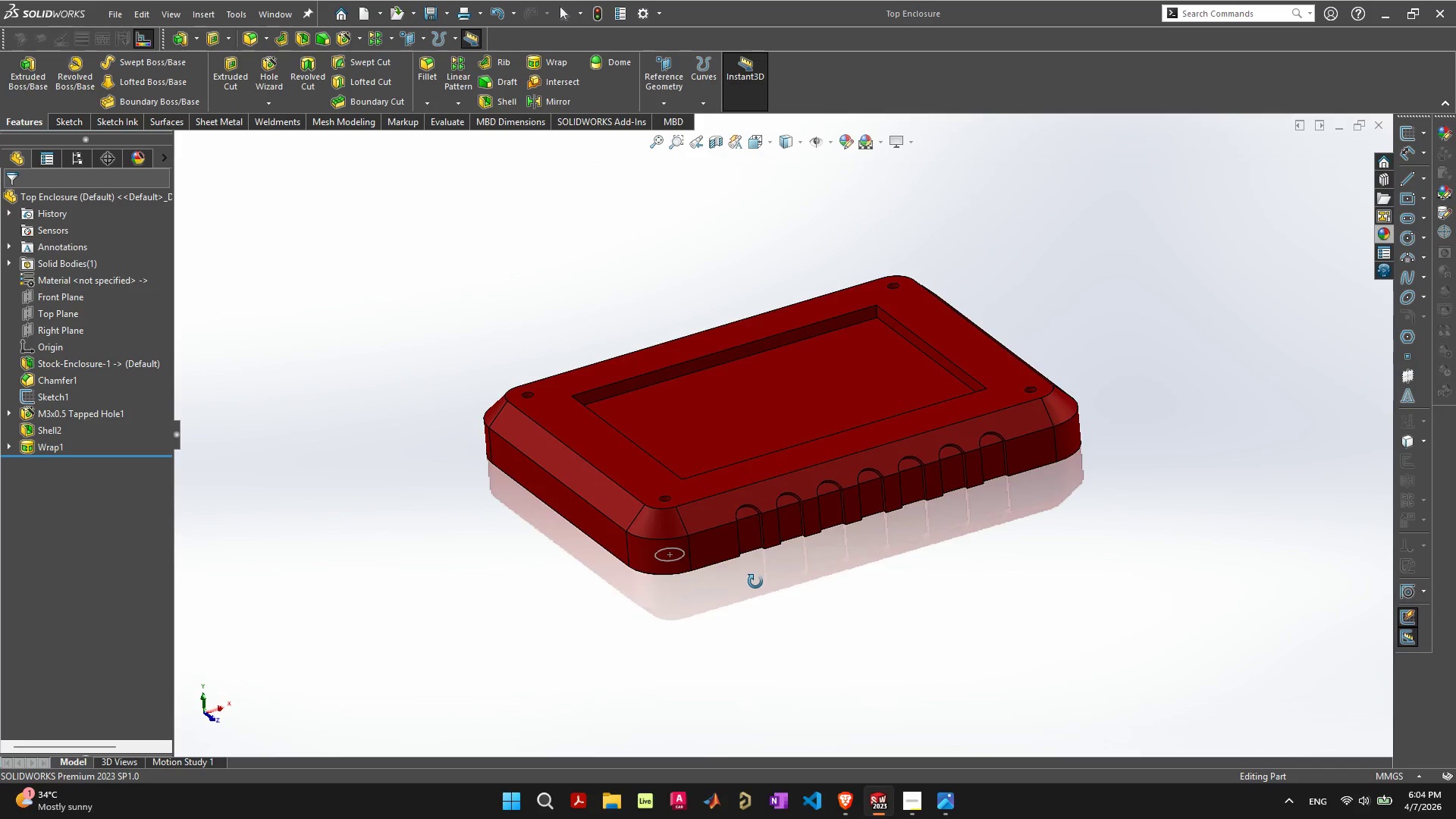 
scroll: coordinate [821, 504], scroll_direction: up, amount: 2.0
 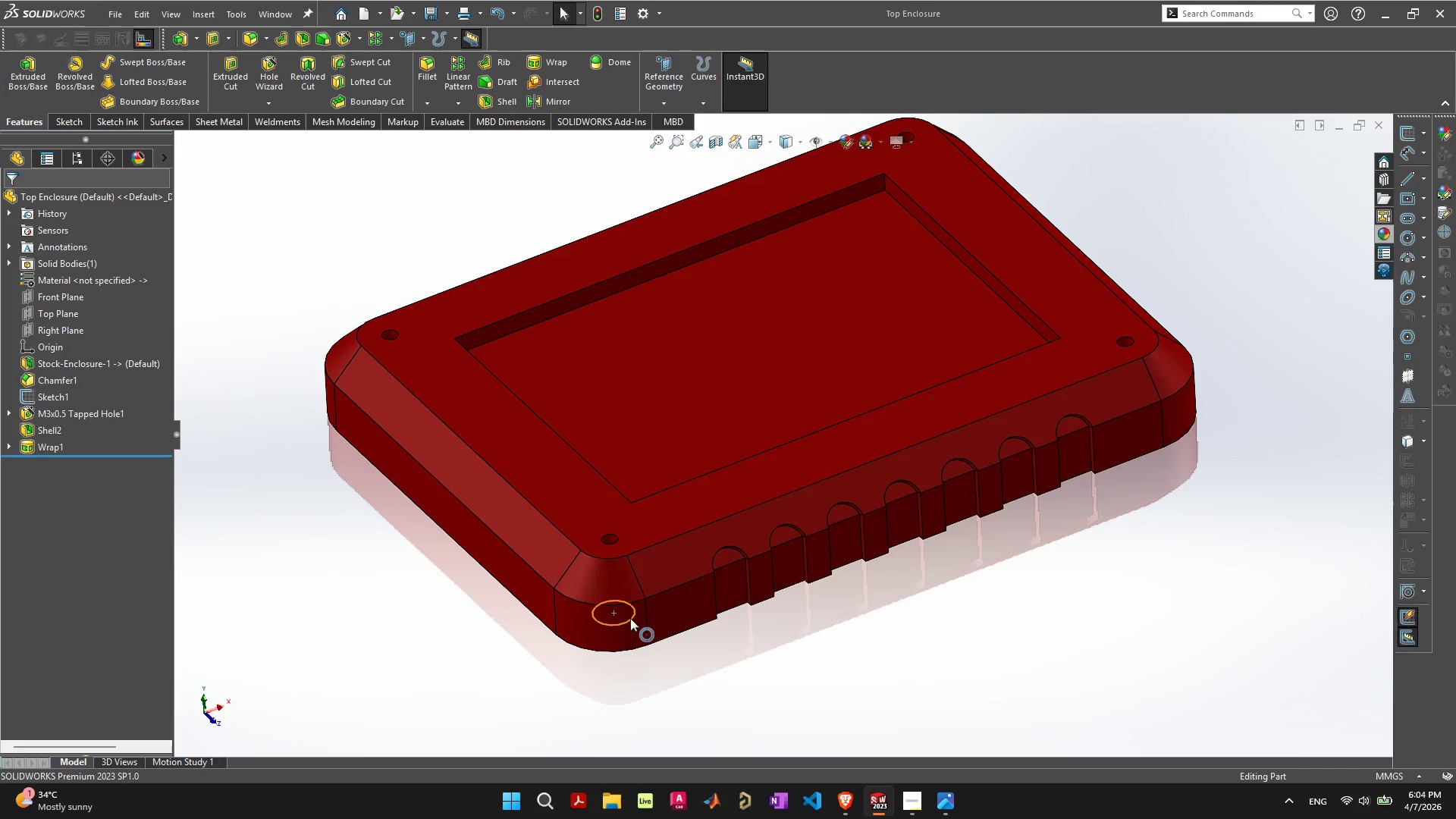 
left_click([630, 619])
 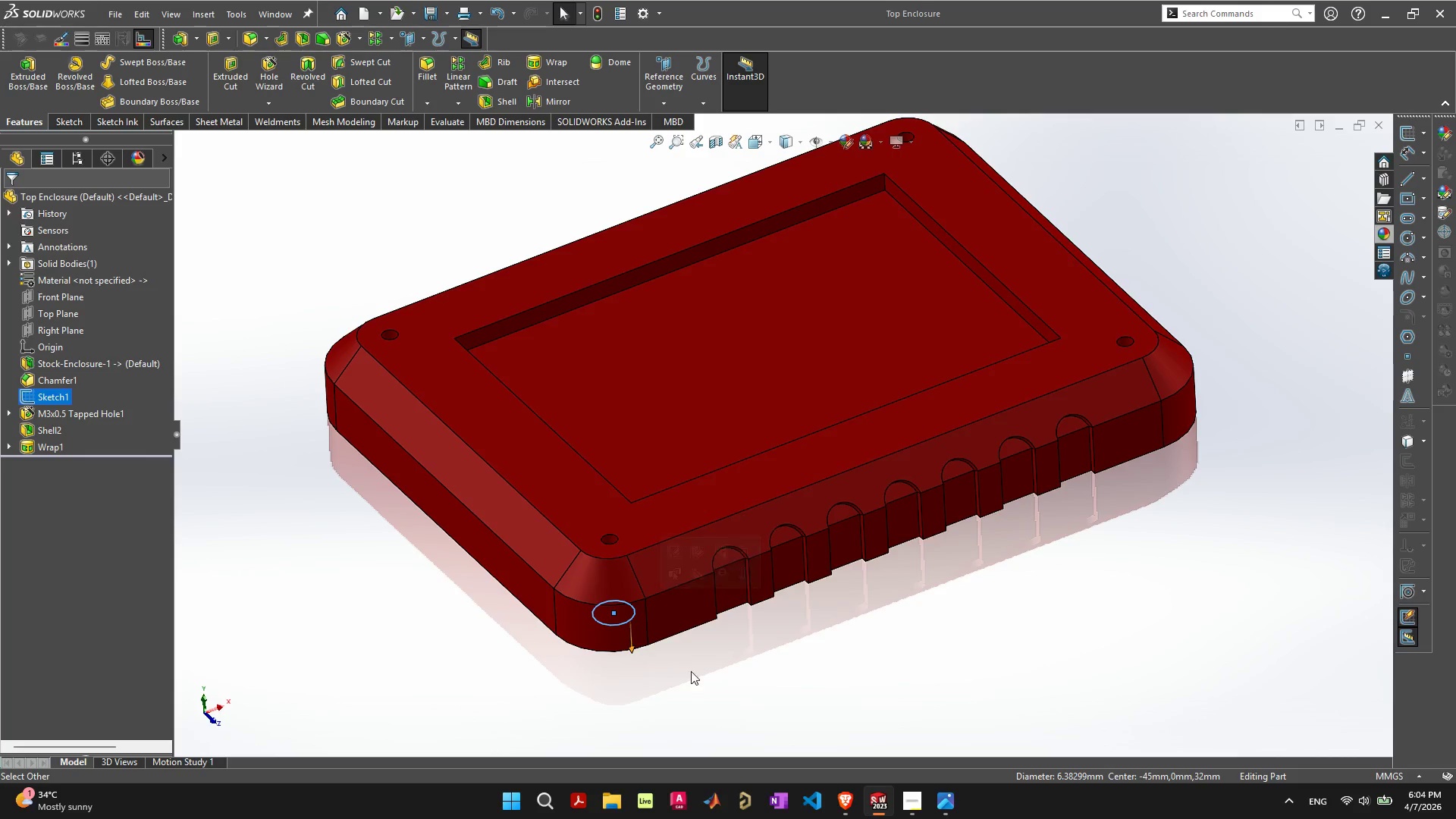 
key(Delete)
 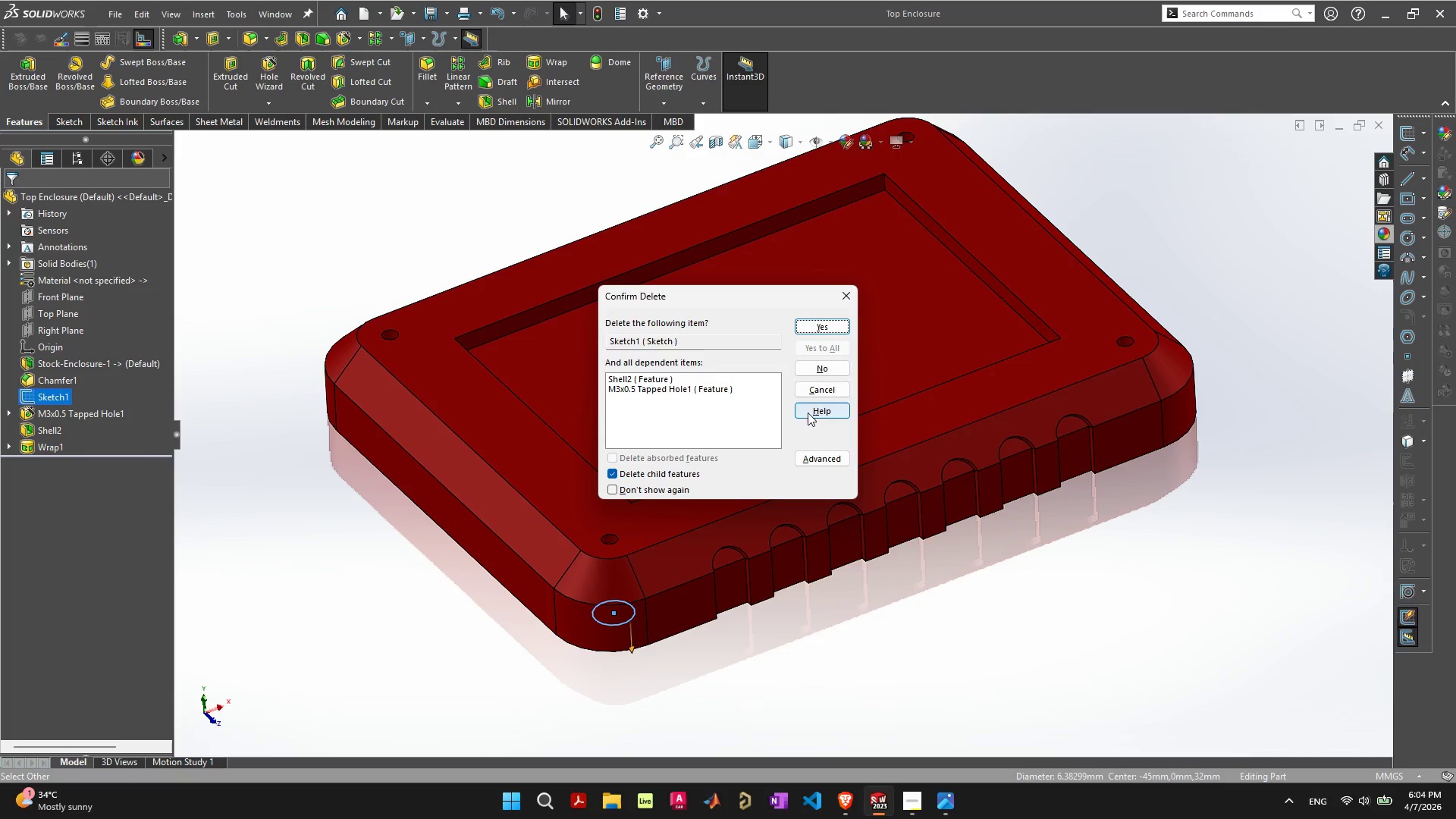 
left_click([821, 373])
 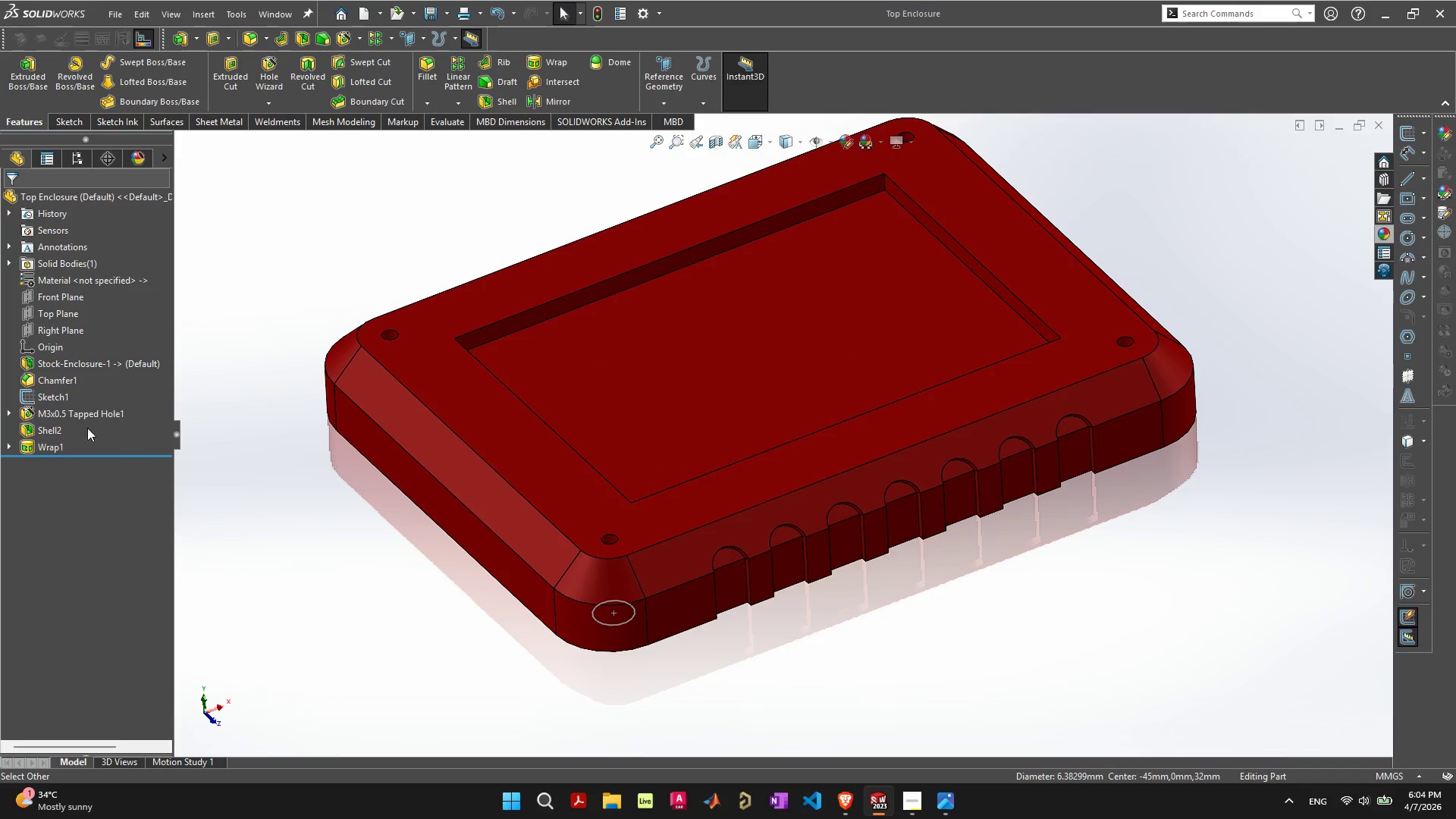 
left_click([50, 395])
 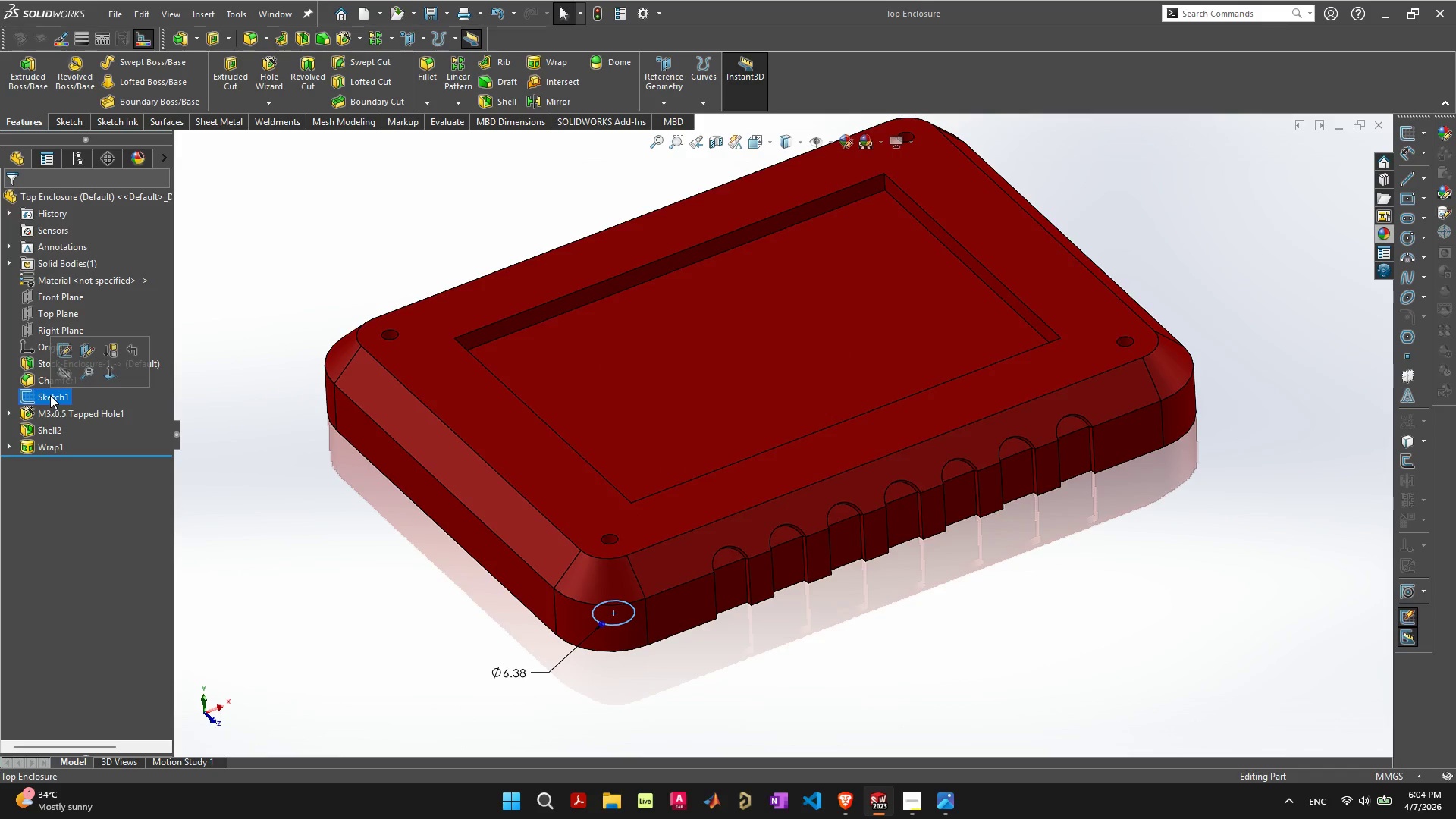 
key(Delete)
 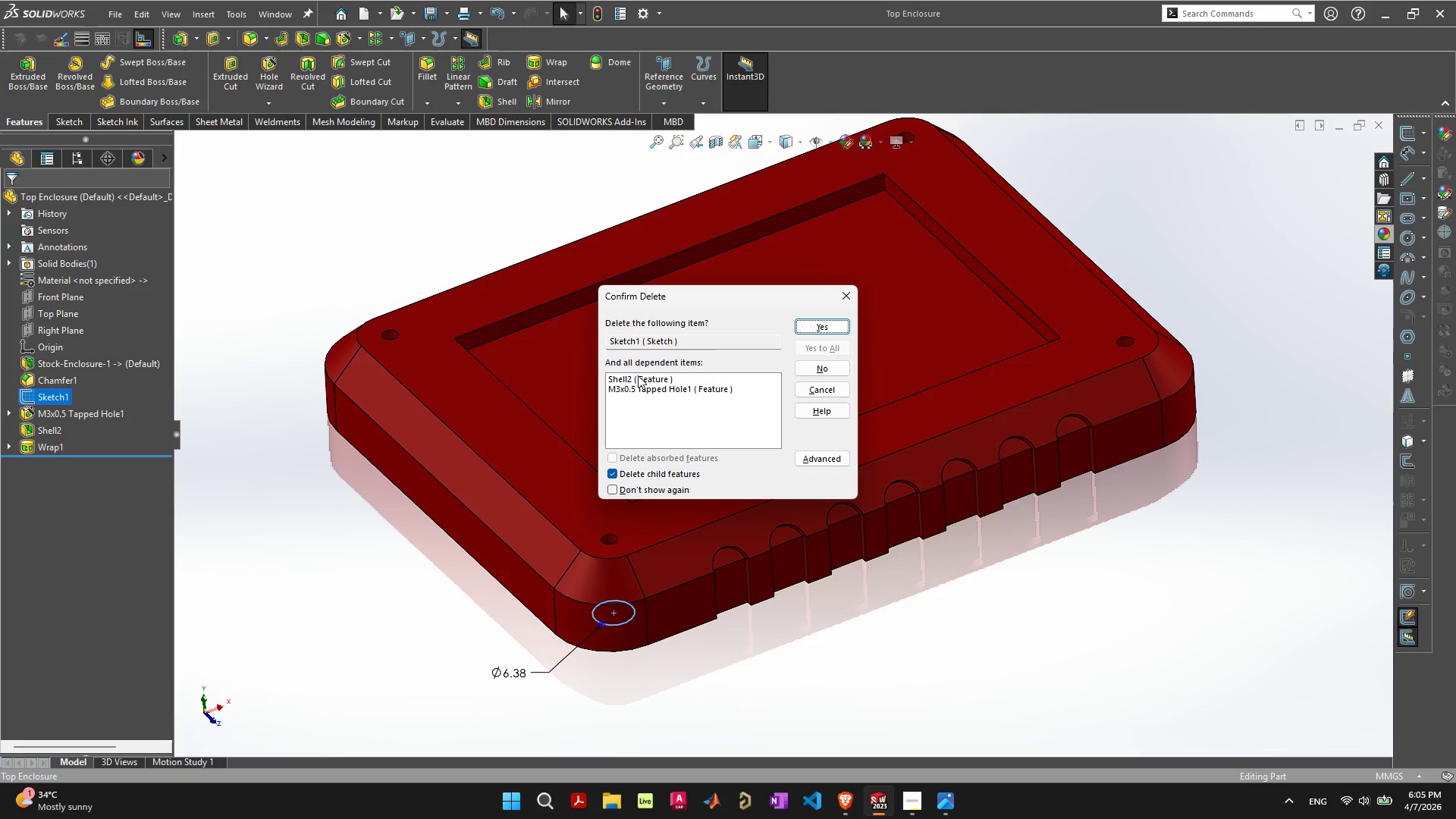 
left_click([803, 366])
 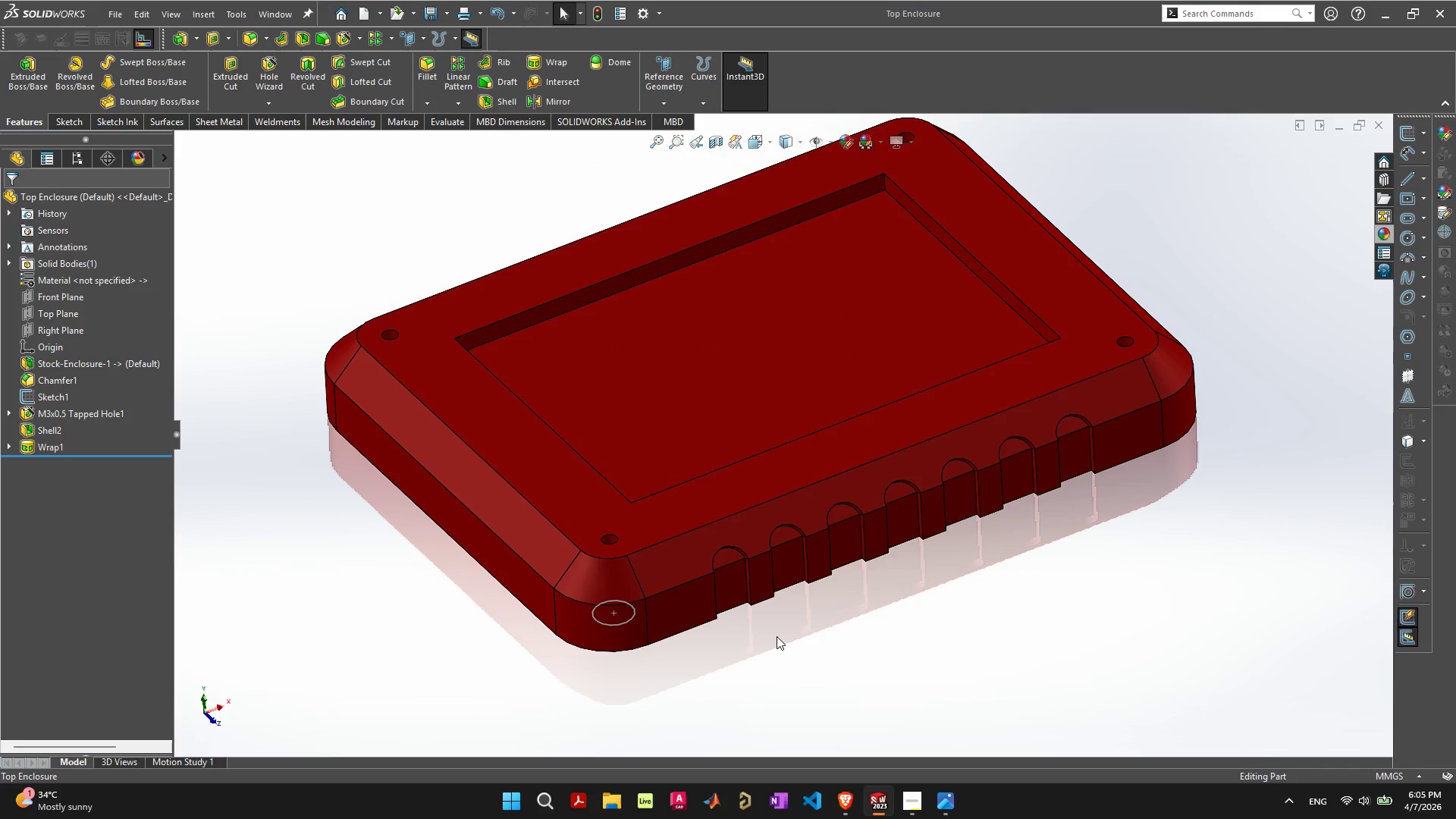 
left_click([777, 637])
 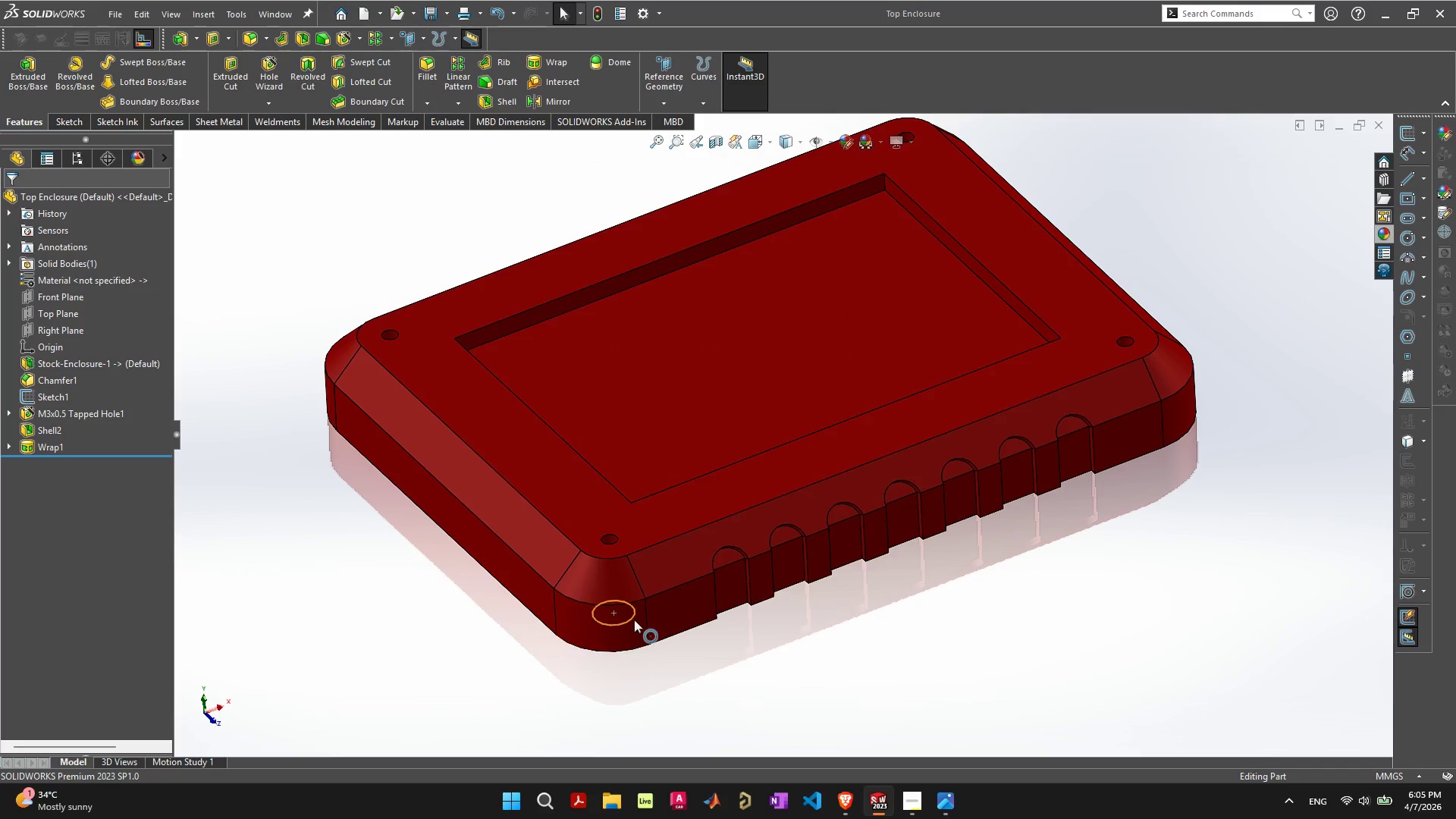 
left_click([634, 620])
 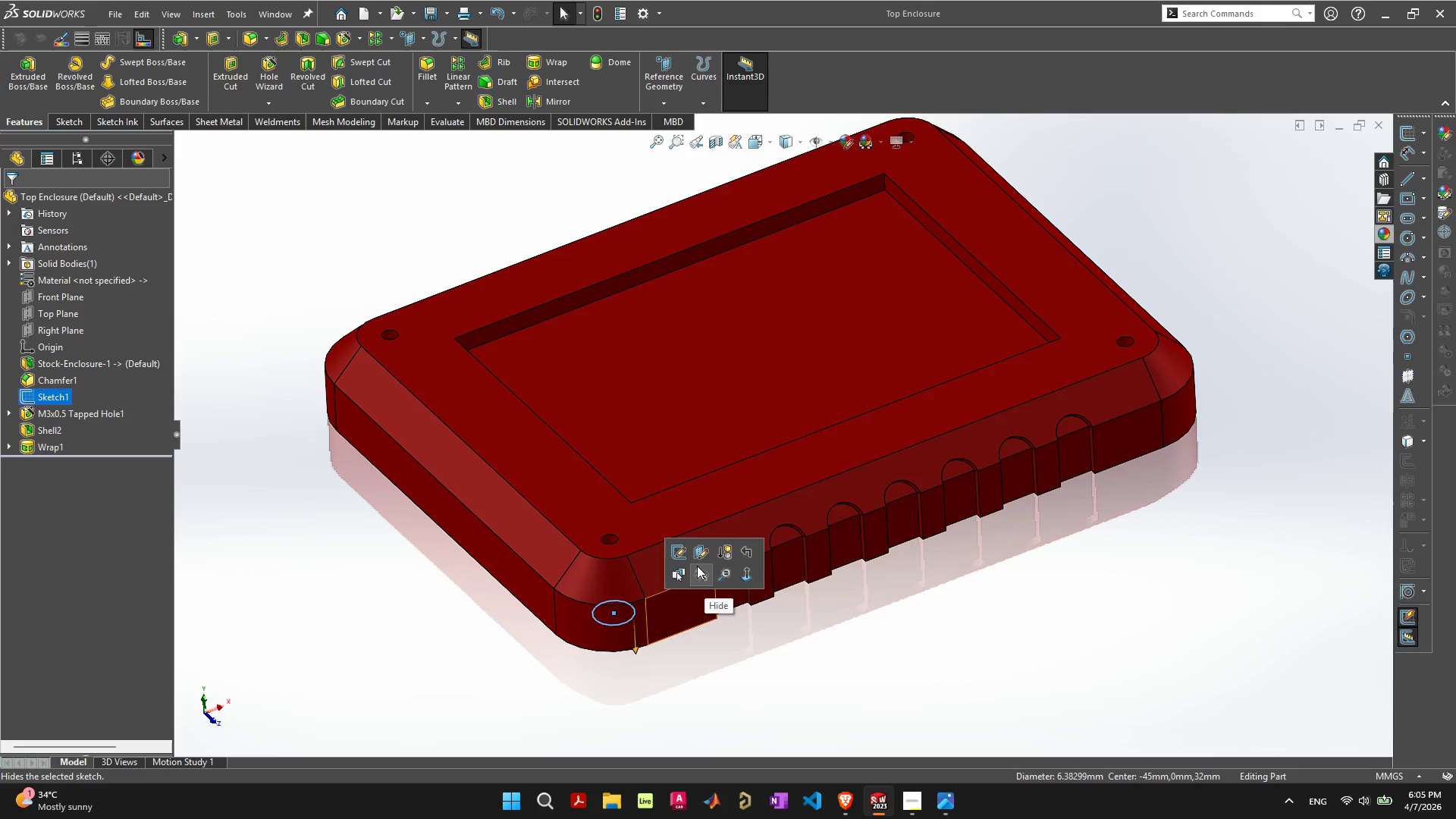 
left_click([700, 573])
 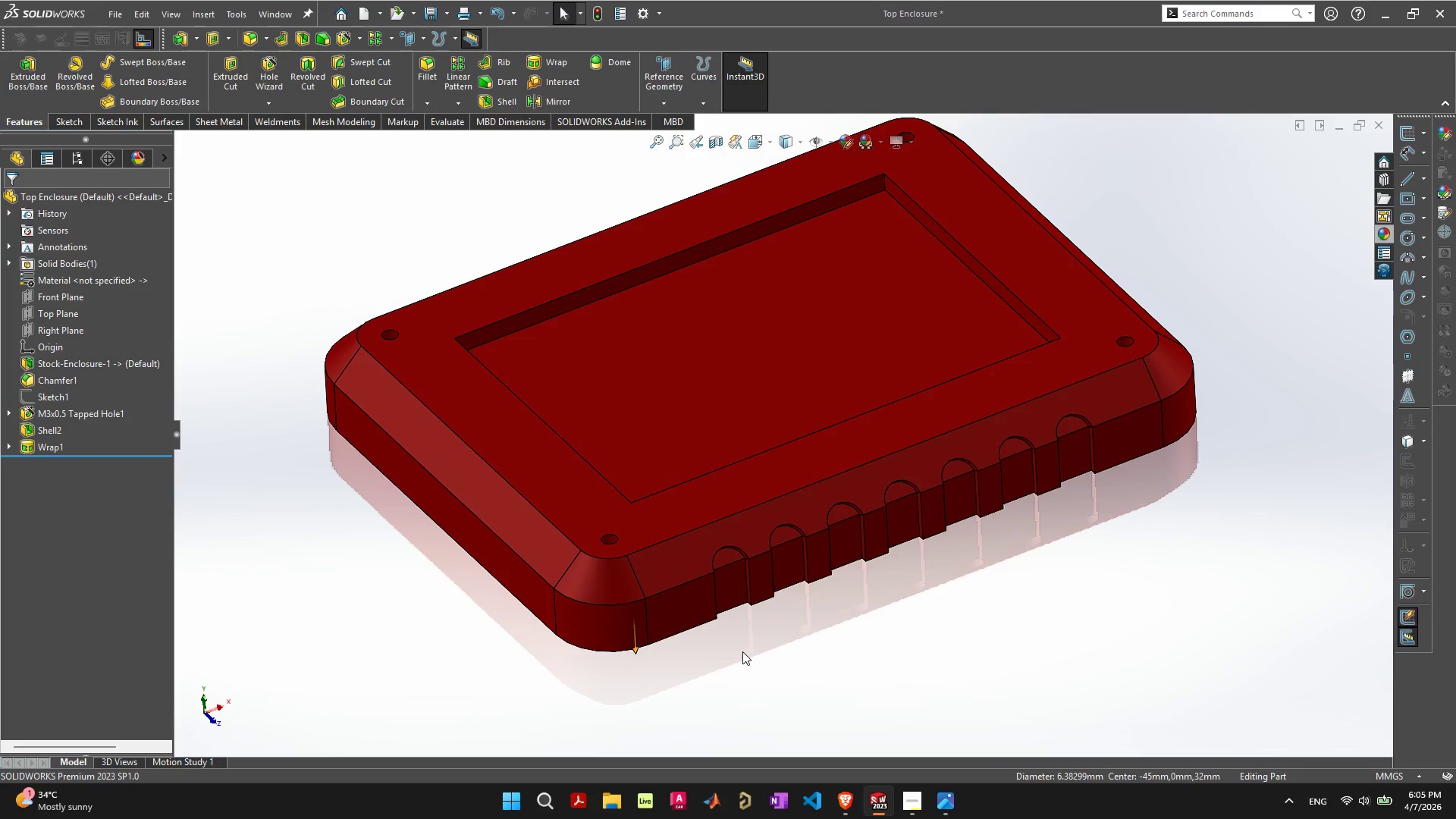 
left_click([767, 662])
 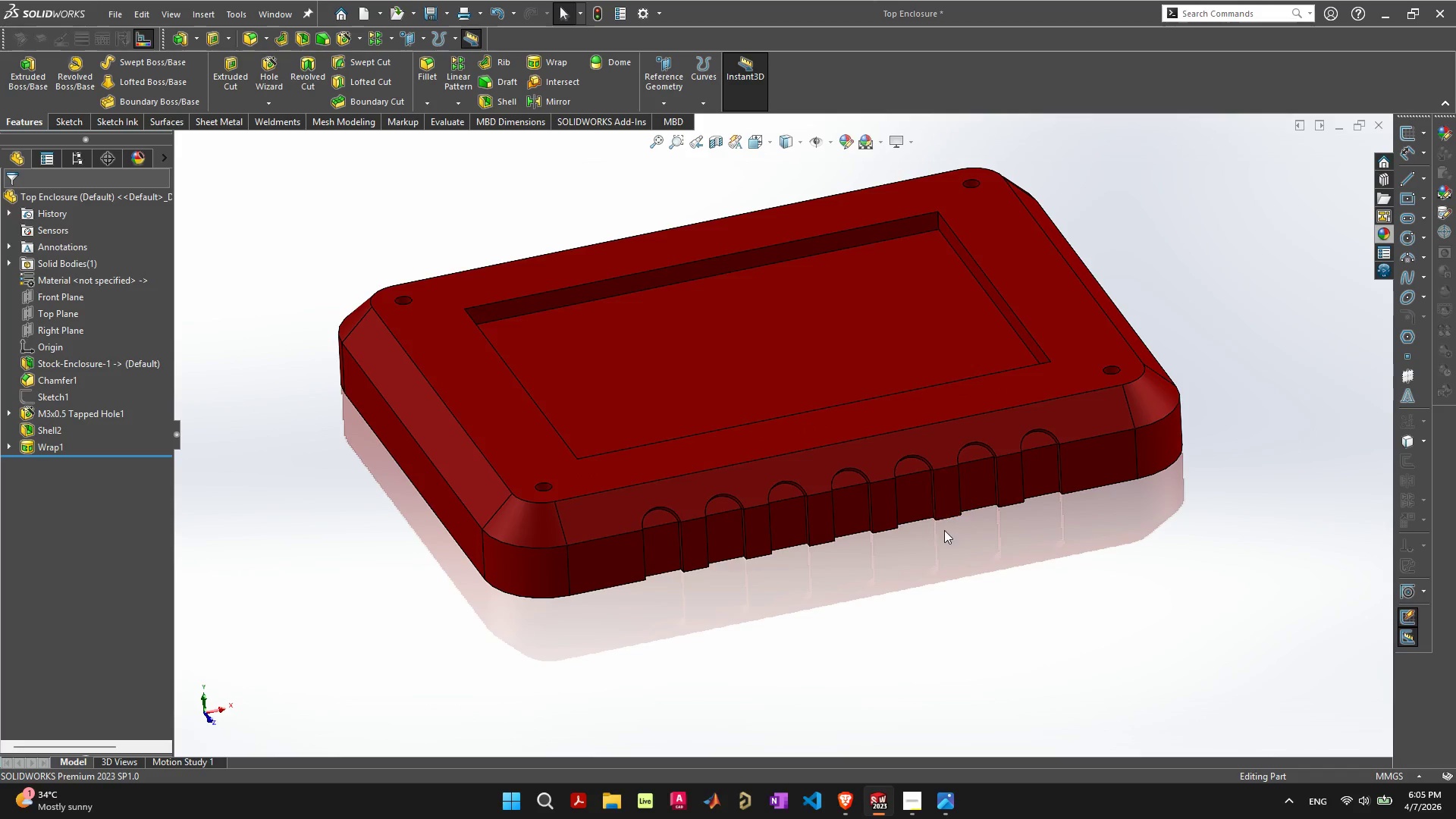 
wait(22.45)
 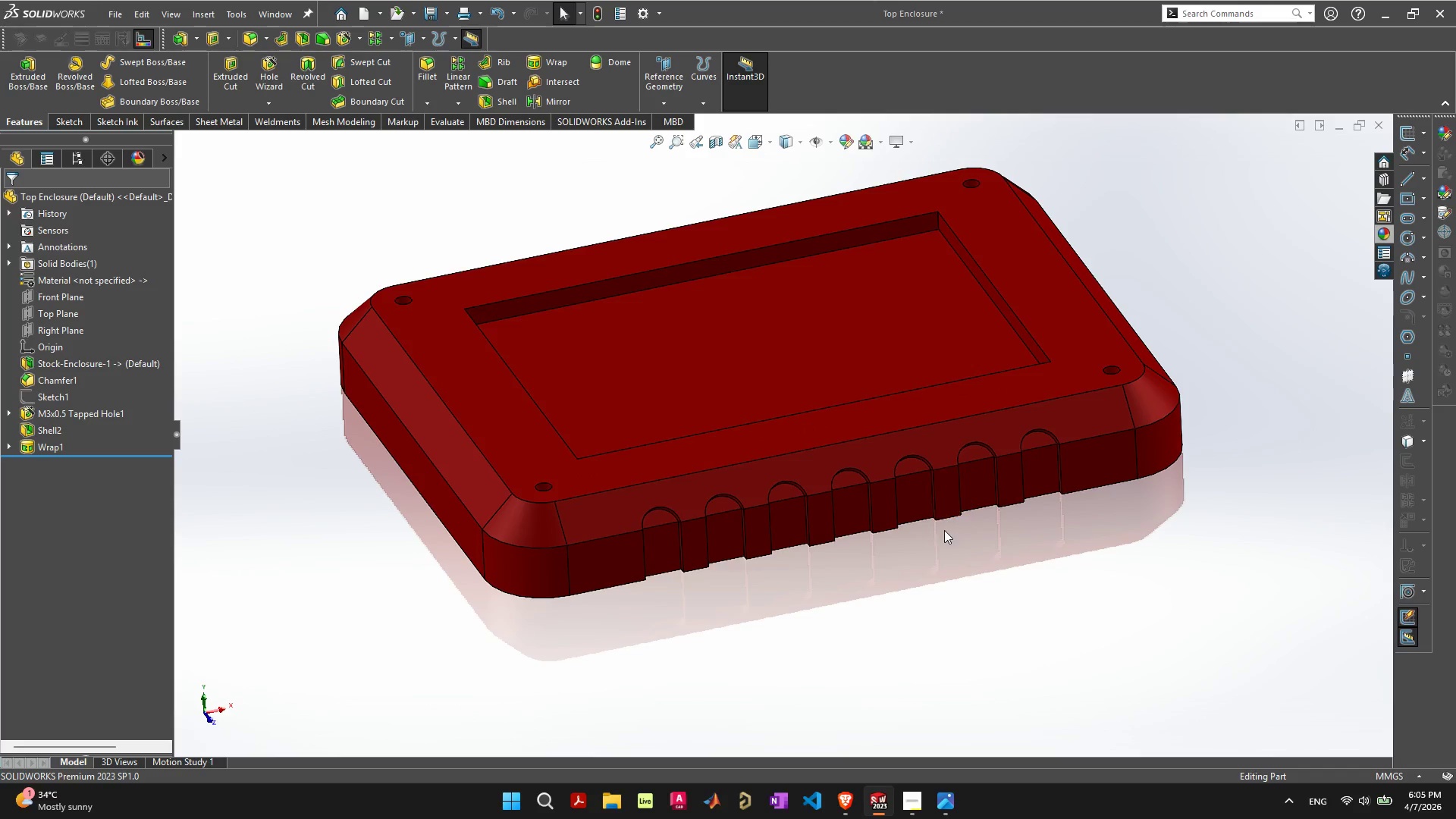 
scroll: coordinate [717, 455], scroll_direction: up, amount: 4.0
 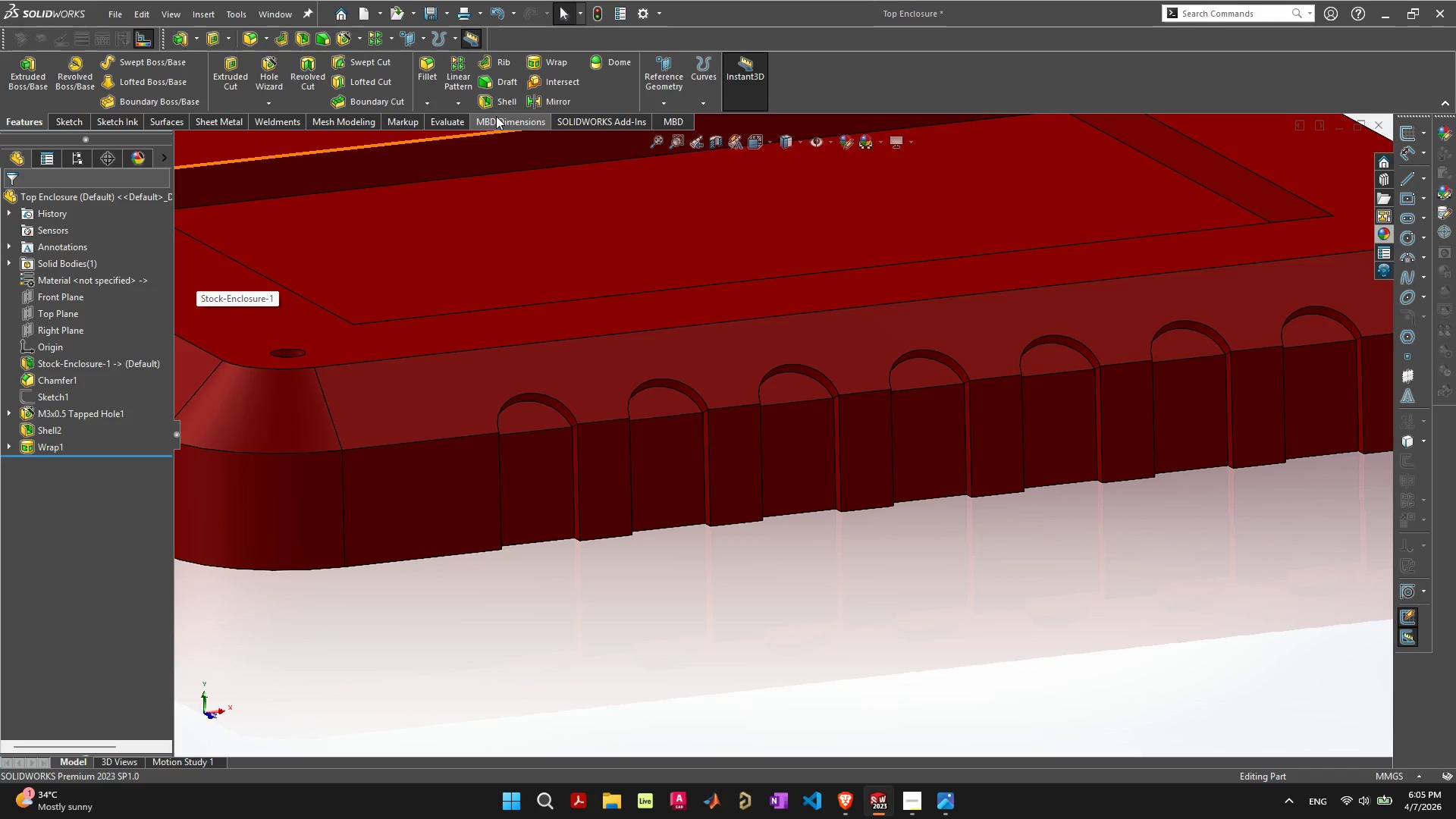 
scroll: coordinate [523, 231], scroll_direction: down, amount: 2.0
 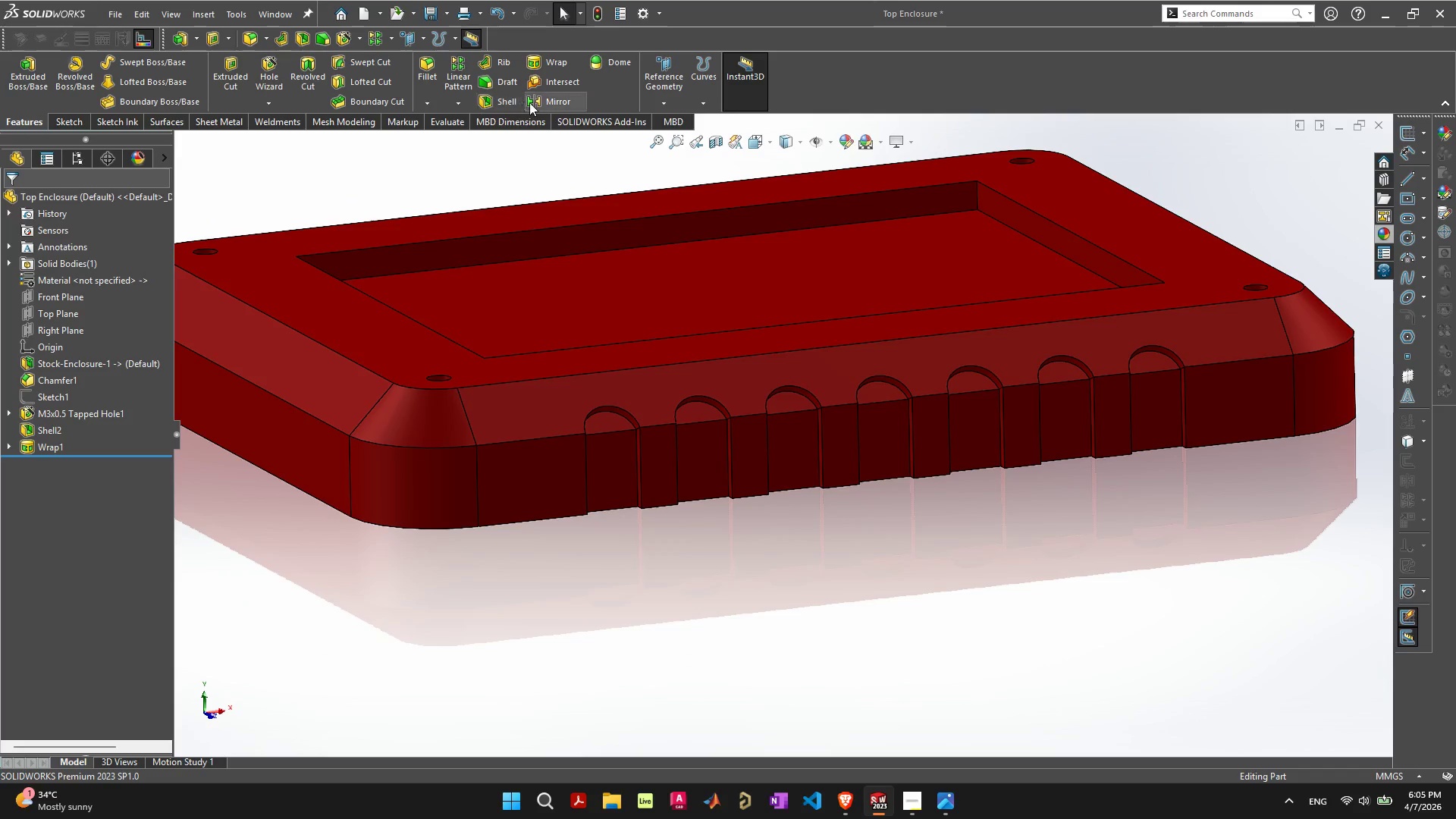 
left_click([533, 102])
 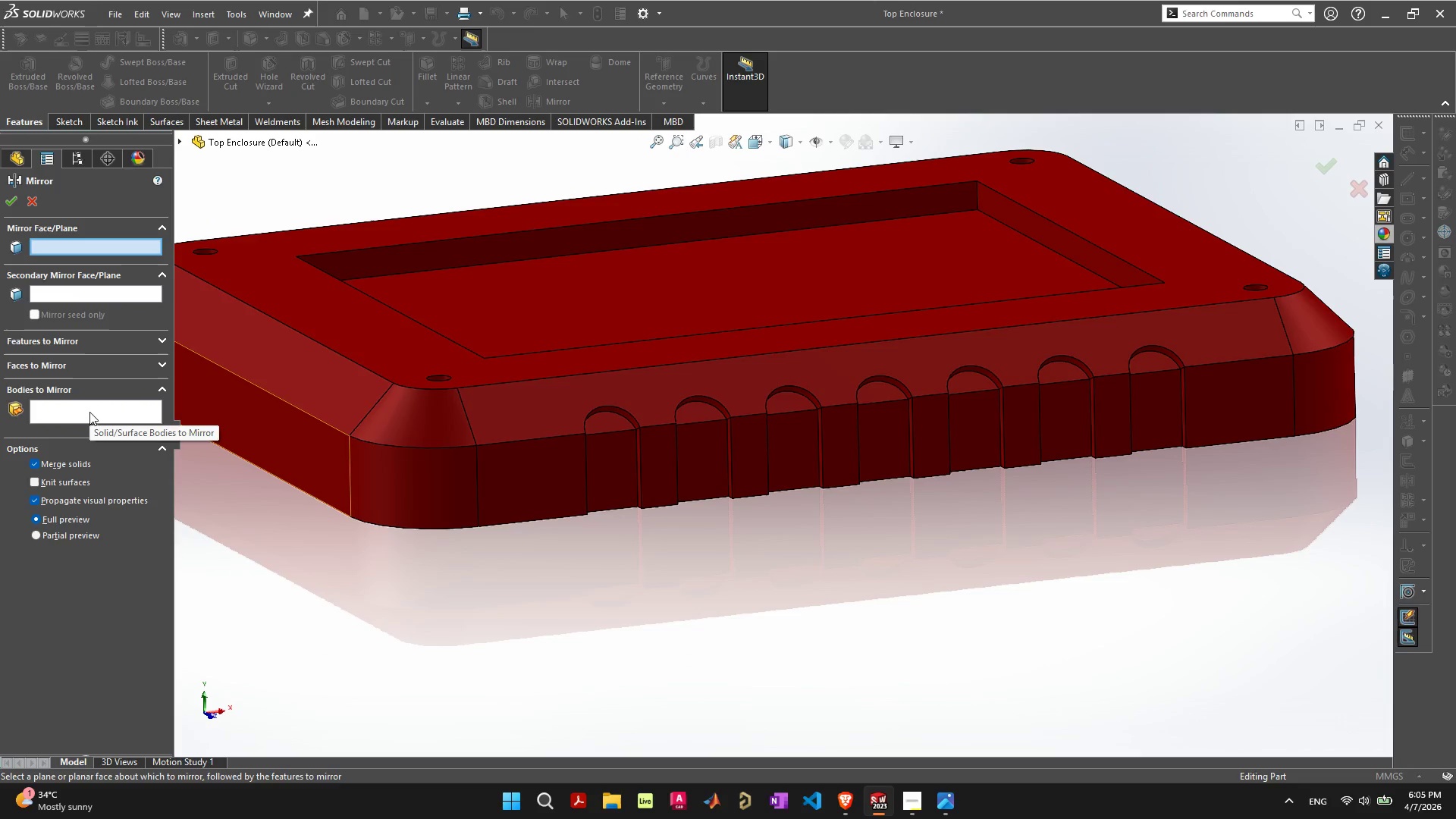 
wait(6.73)
 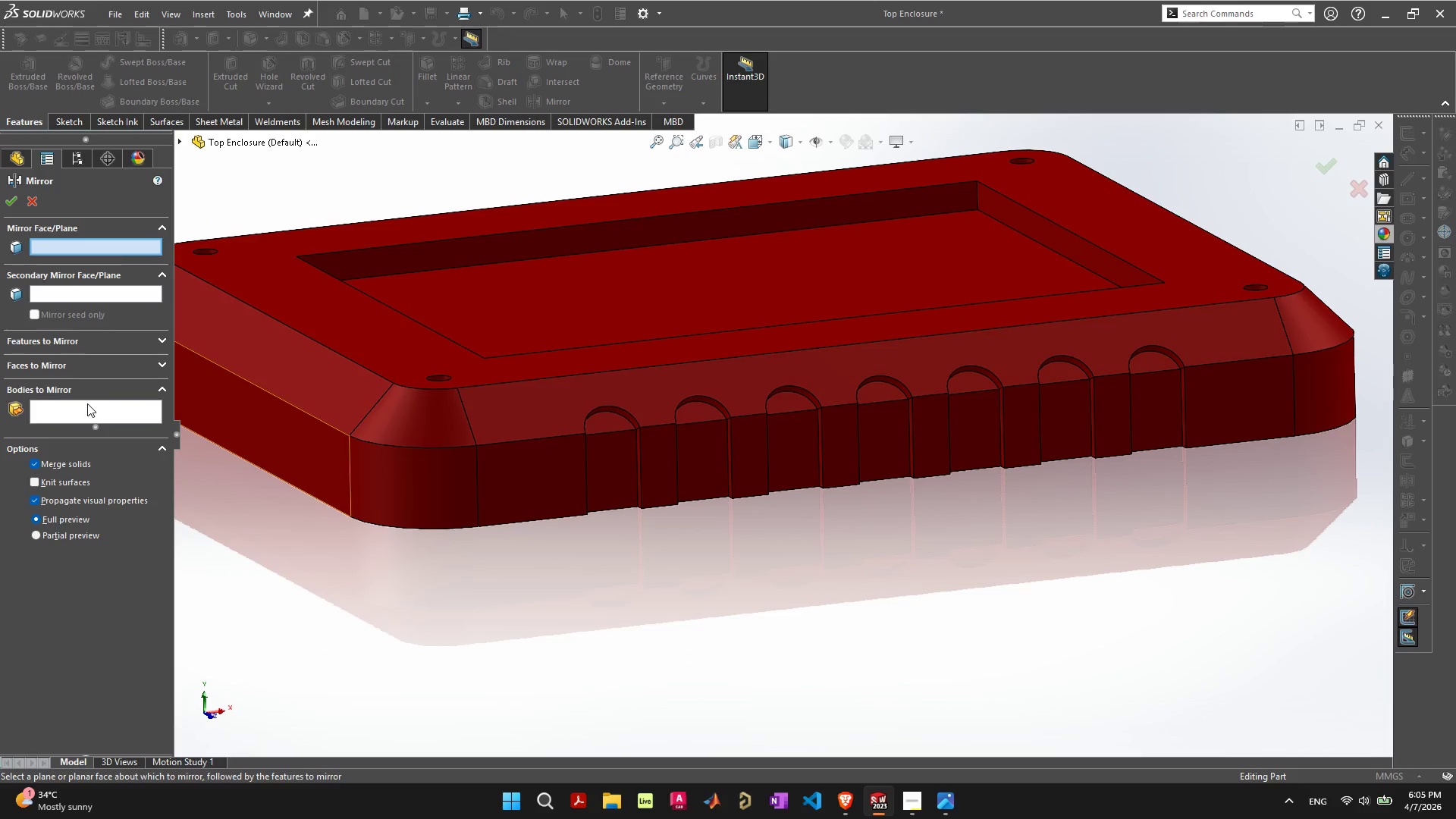 
left_click([87, 367])
 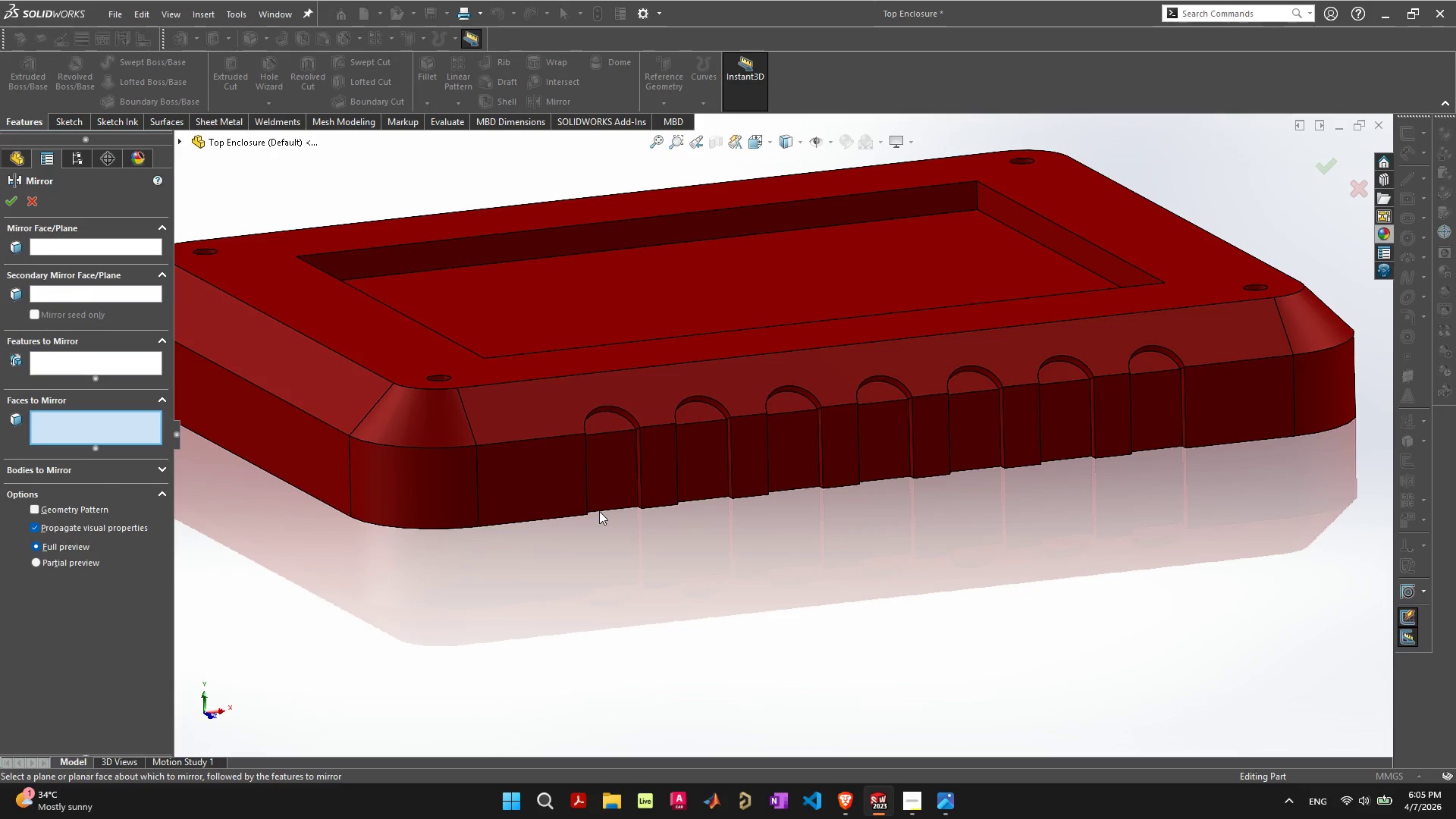 
wait(8.08)
 